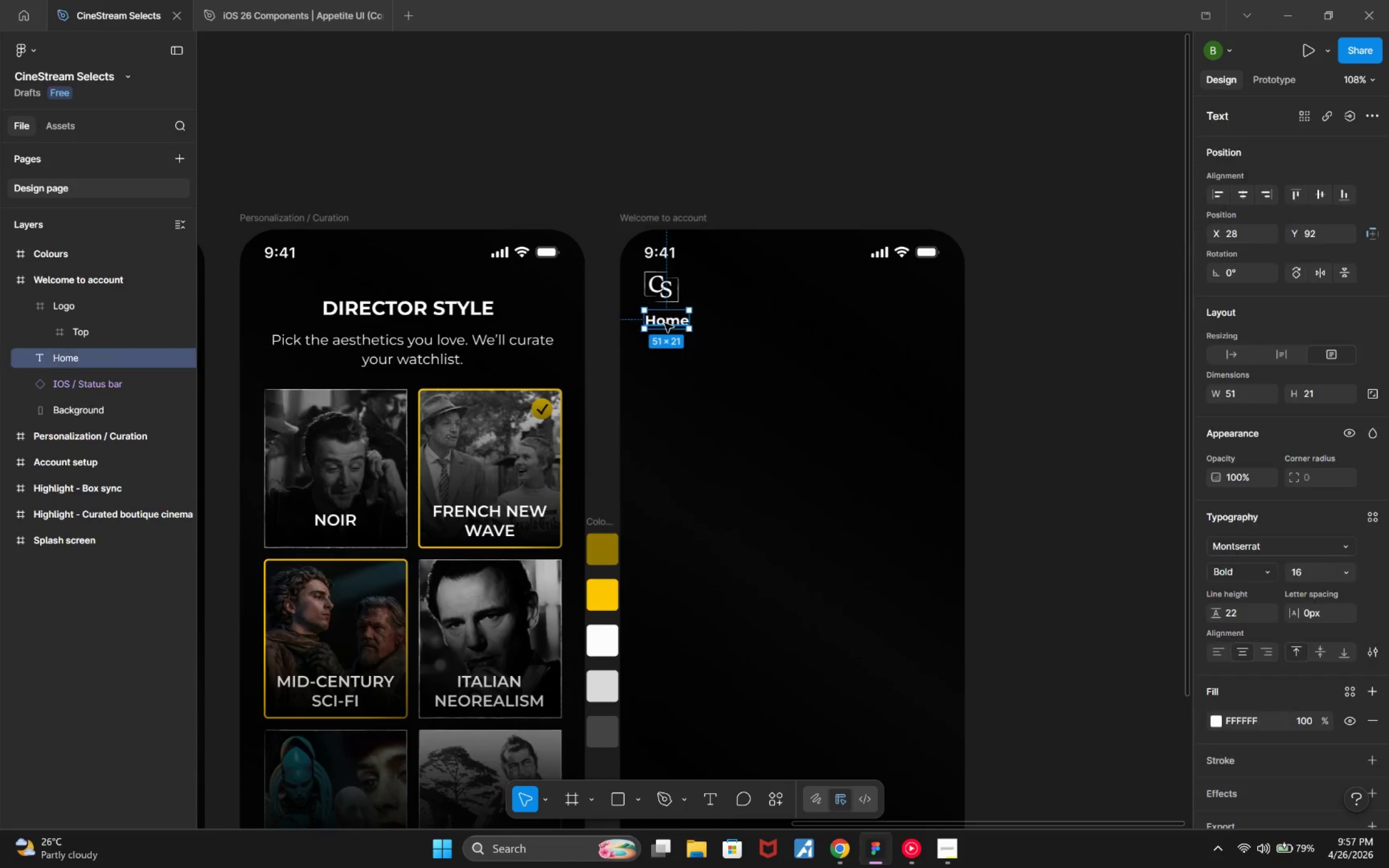 
hold_key(key=ArrowLeft, duration=0.68)
 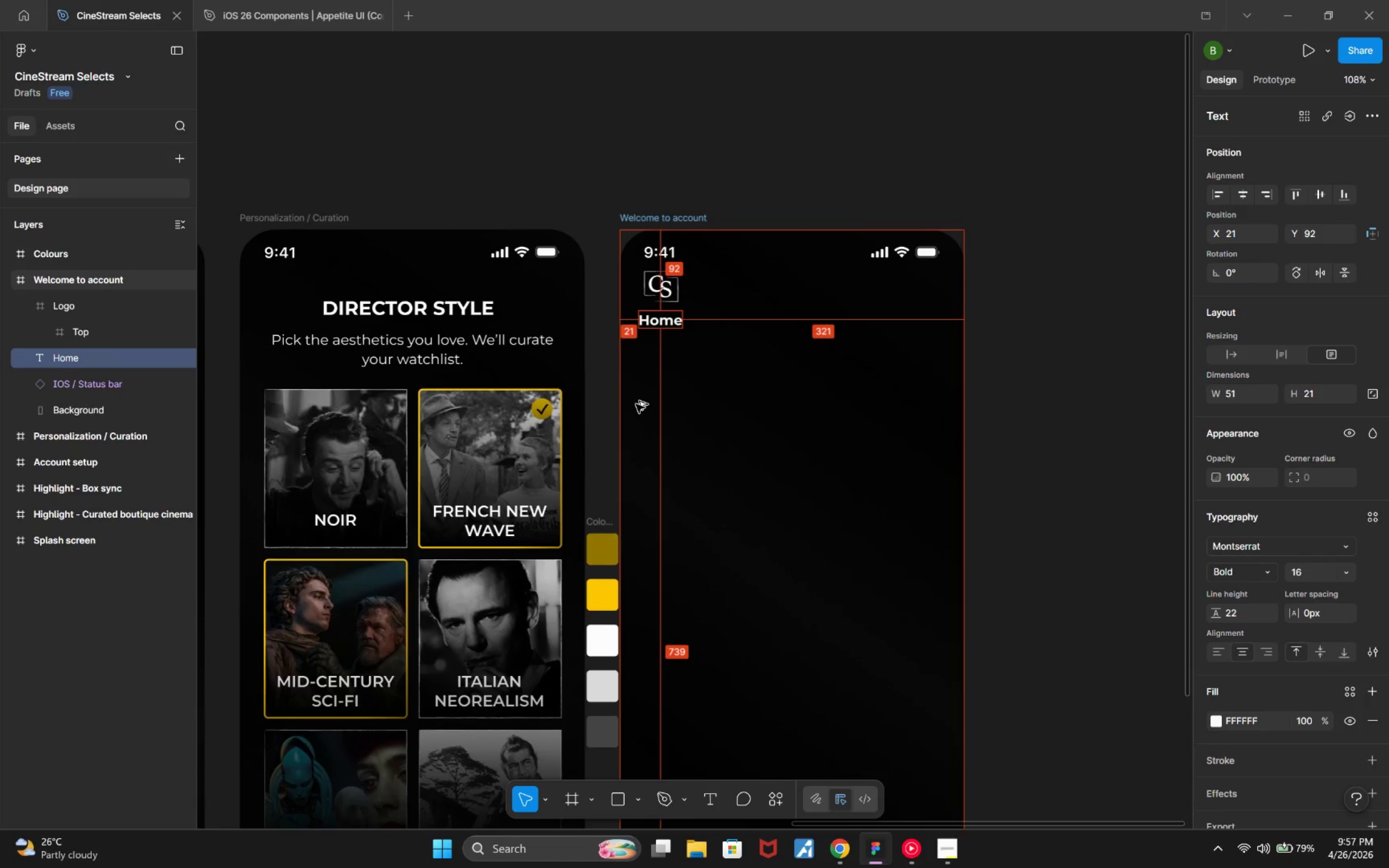 
key(Alt+ArrowLeft)
 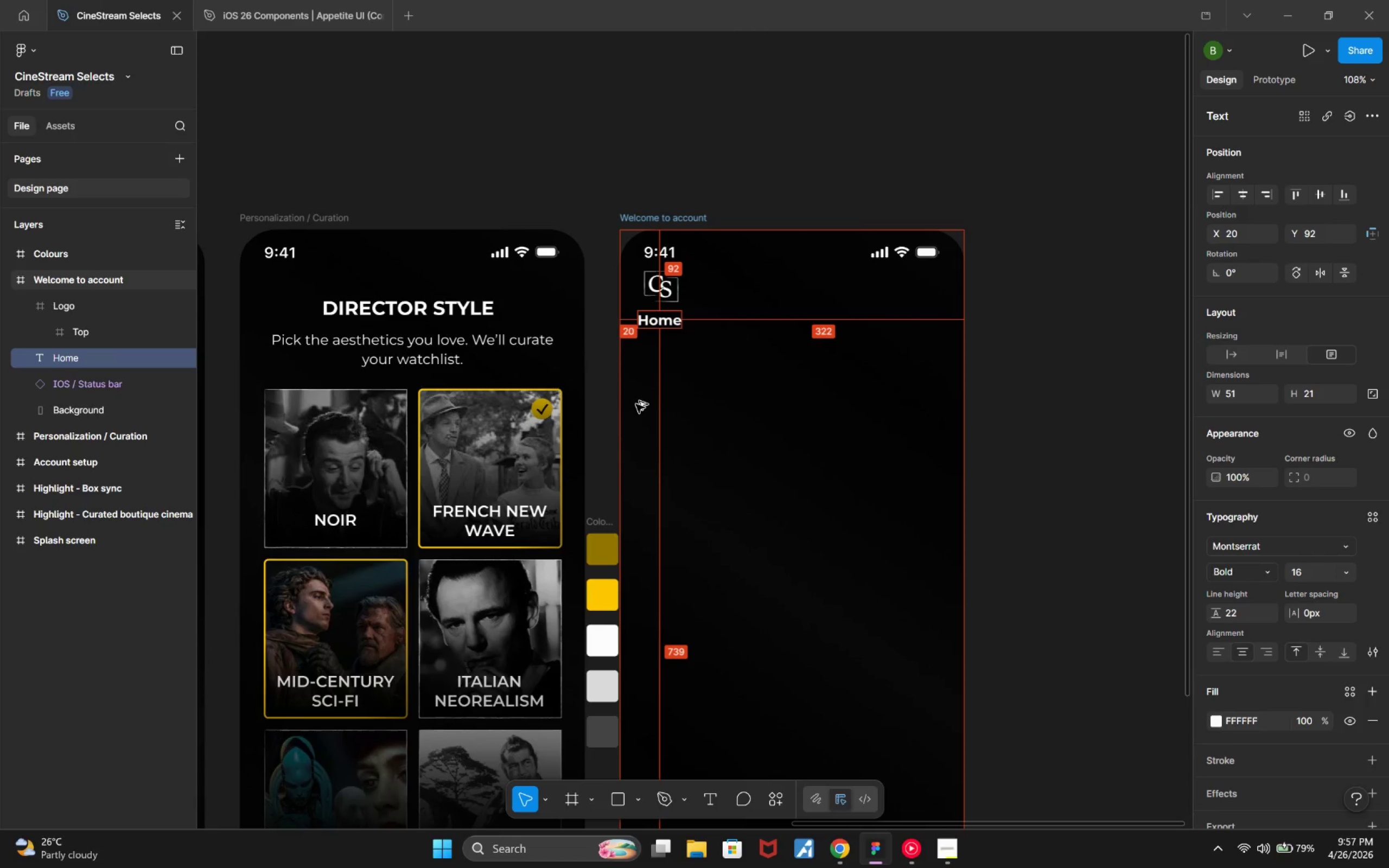 
key(Alt+ArrowLeft)
 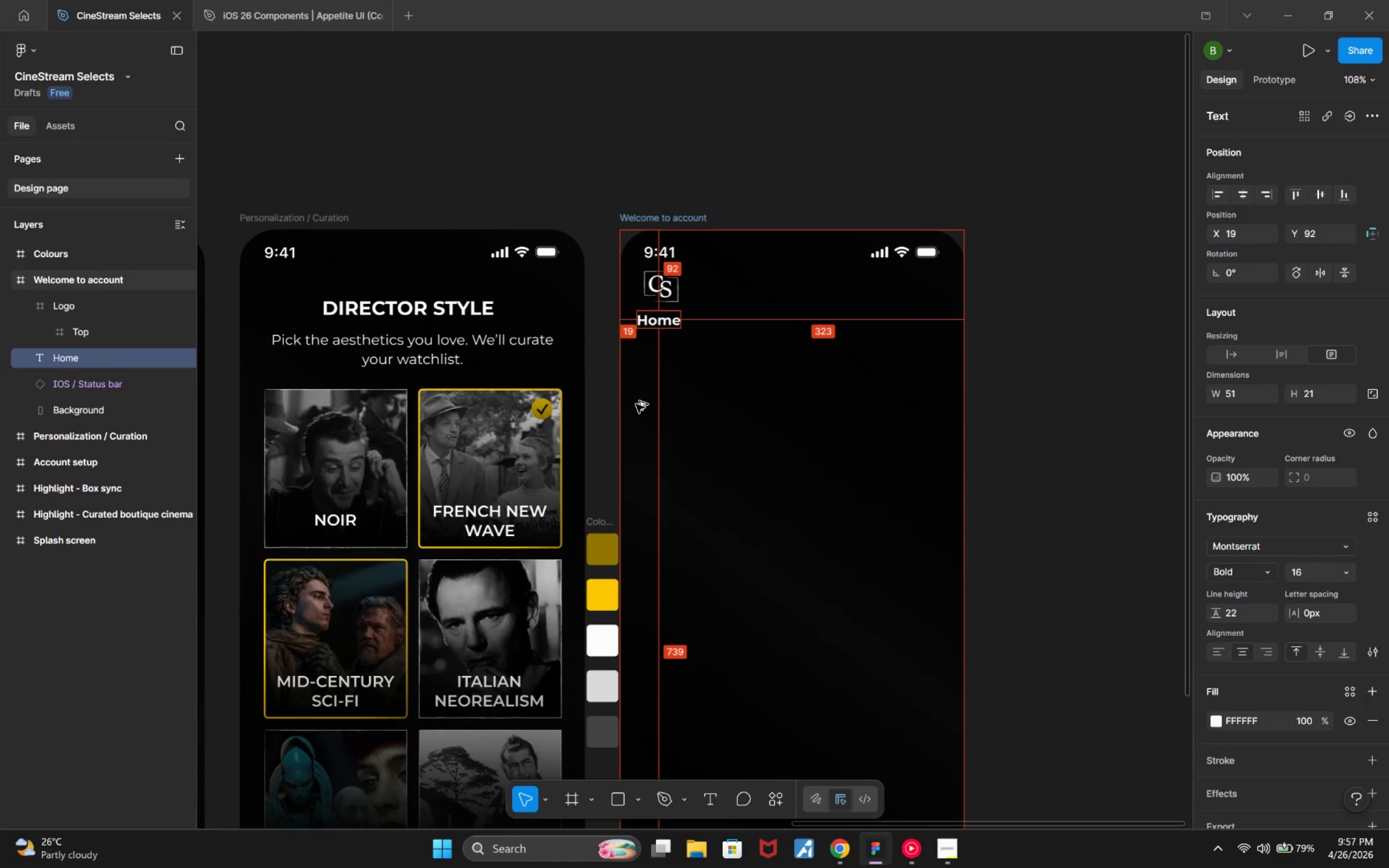 
key(Alt+ArrowLeft)
 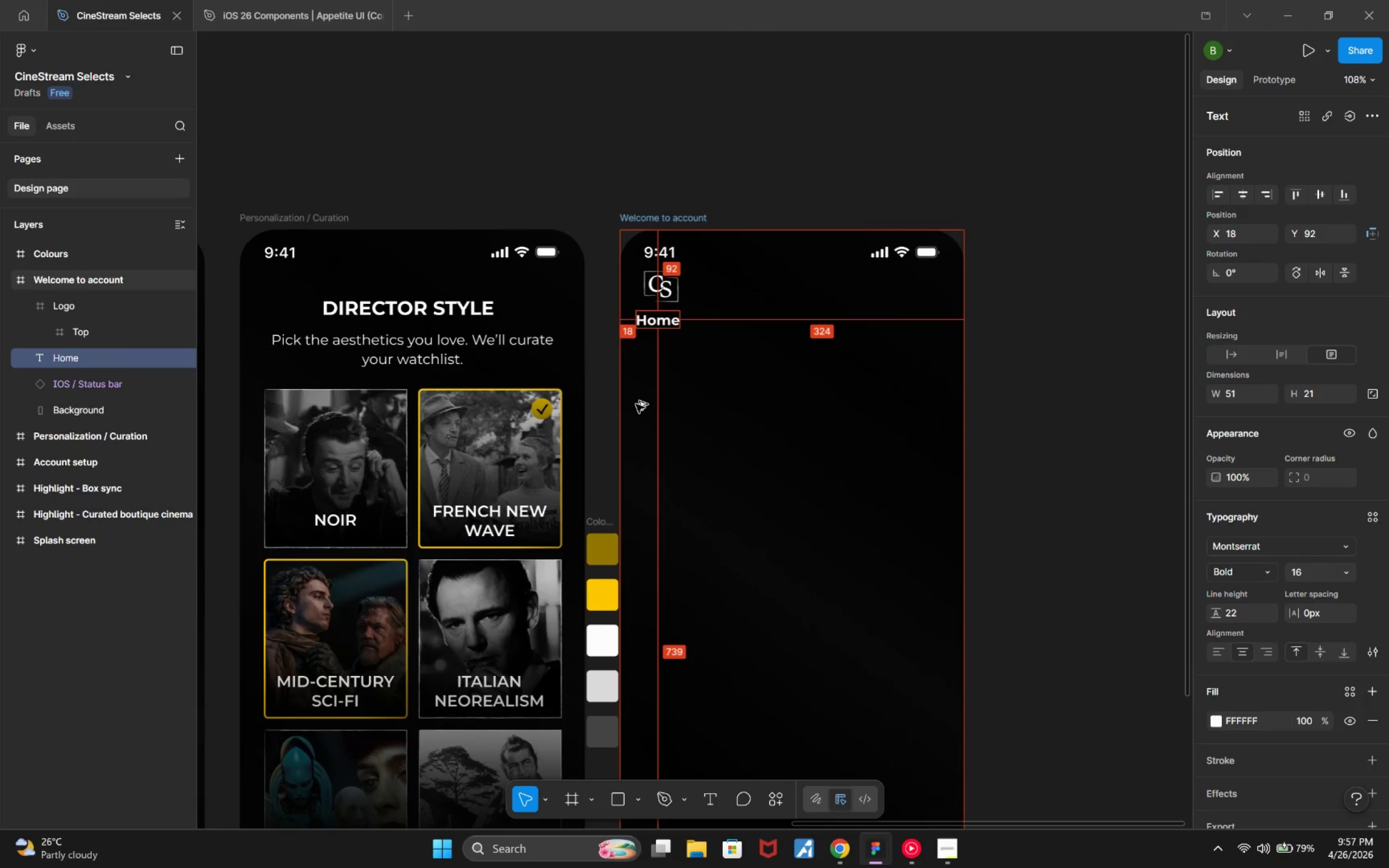 
key(Alt+ArrowLeft)
 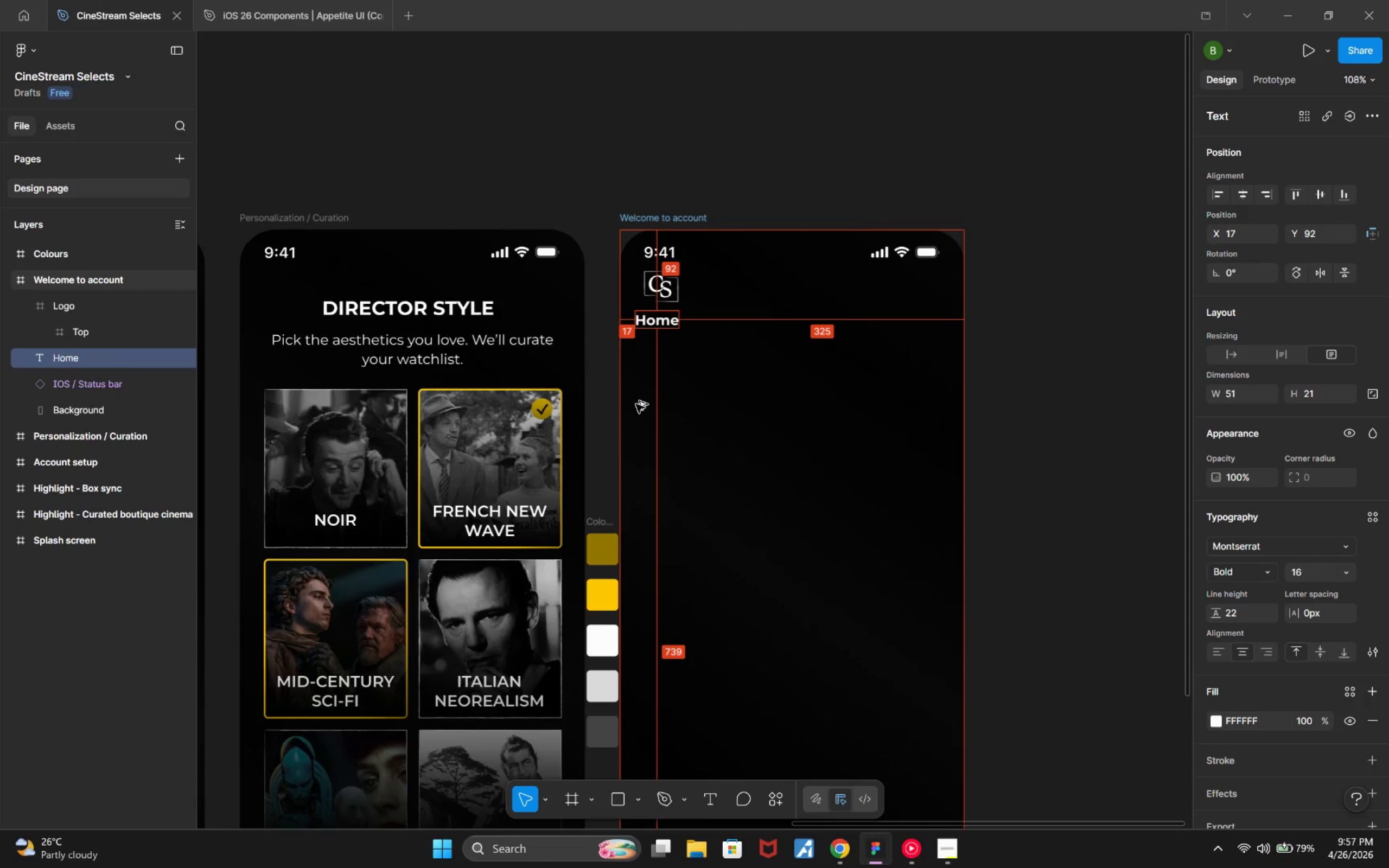 
key(Alt+ArrowRight)
 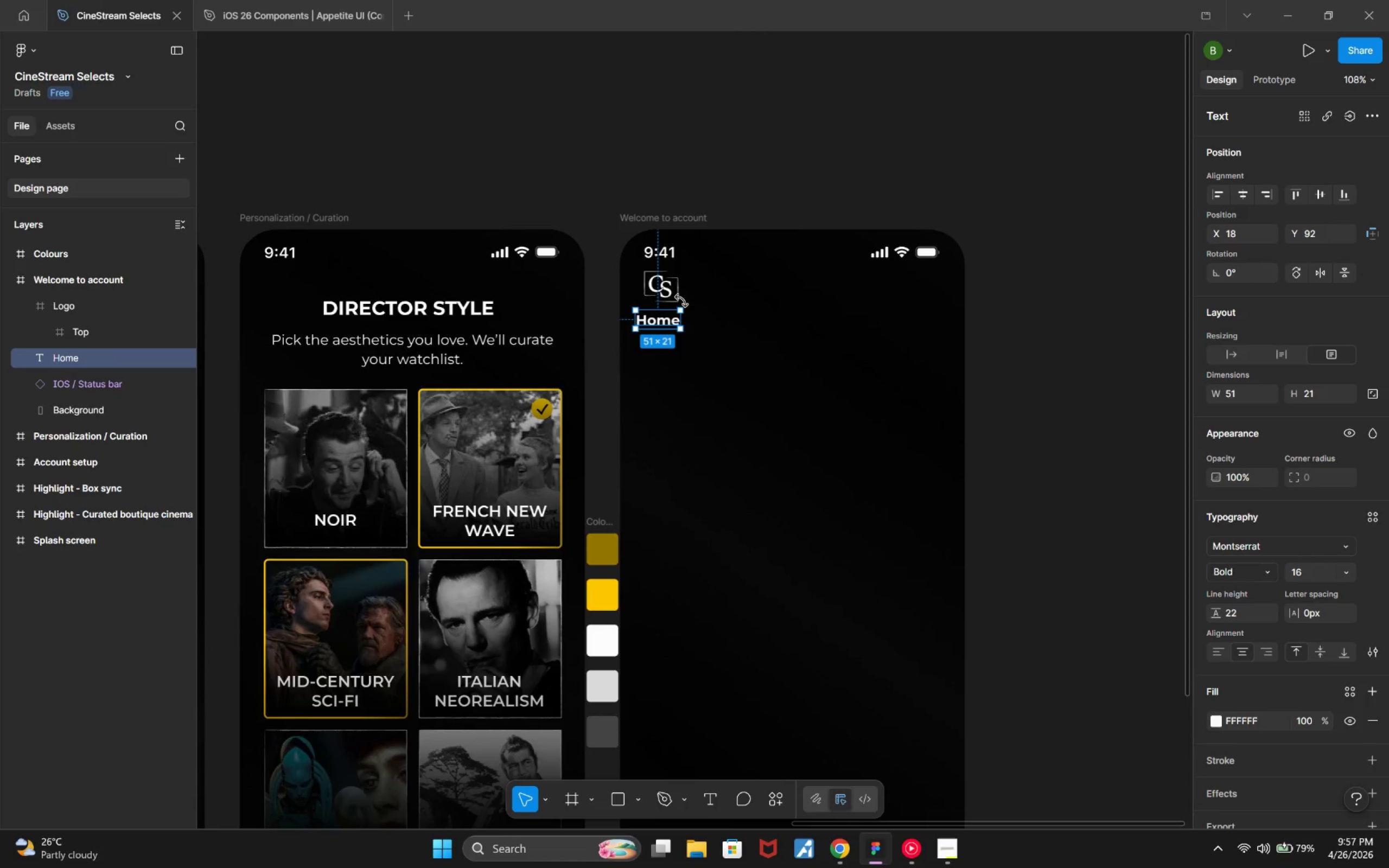 
left_click([674, 296])
 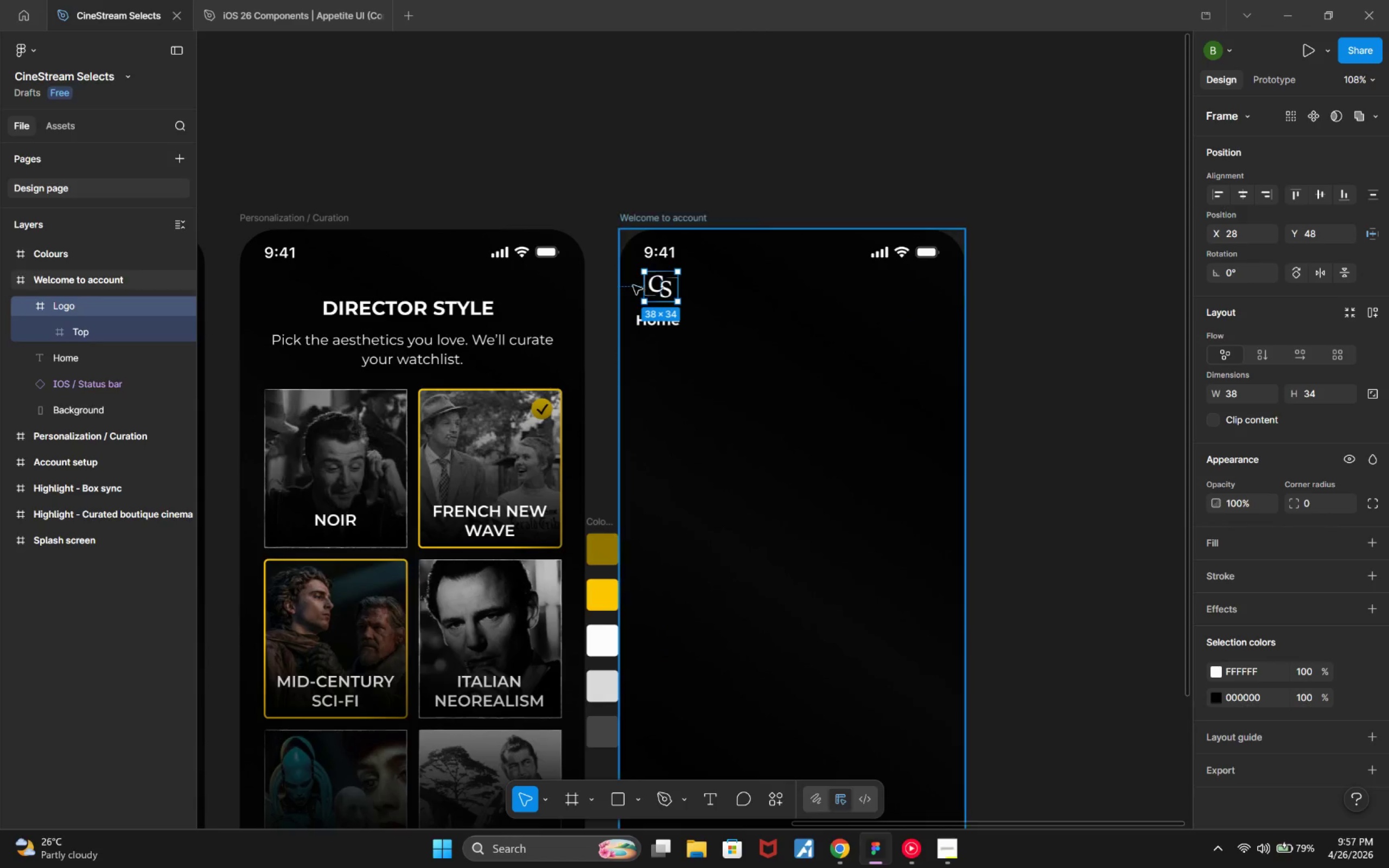 
hold_key(key=ArrowLeft, duration=0.69)
 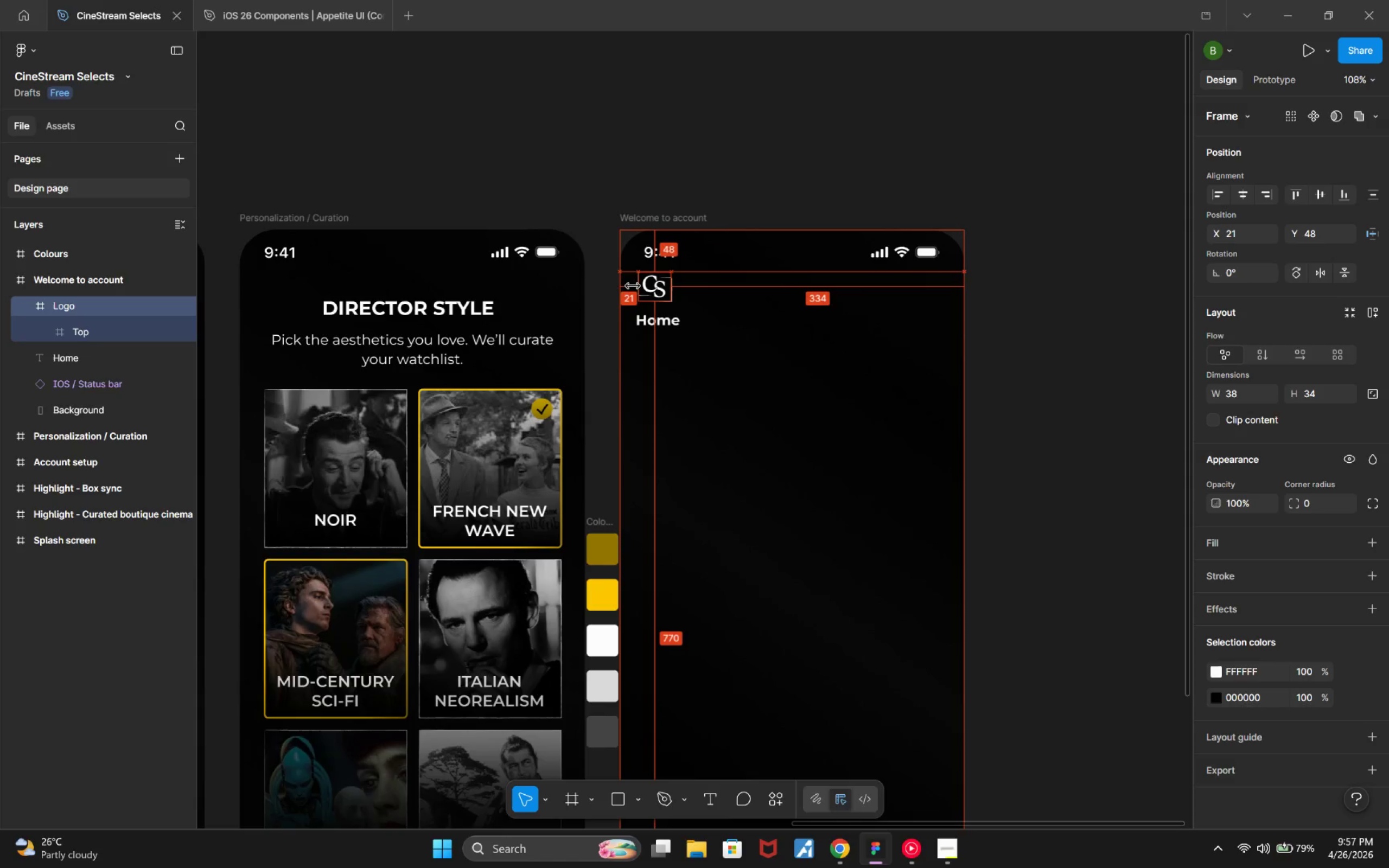 
key(Alt+ArrowLeft)
 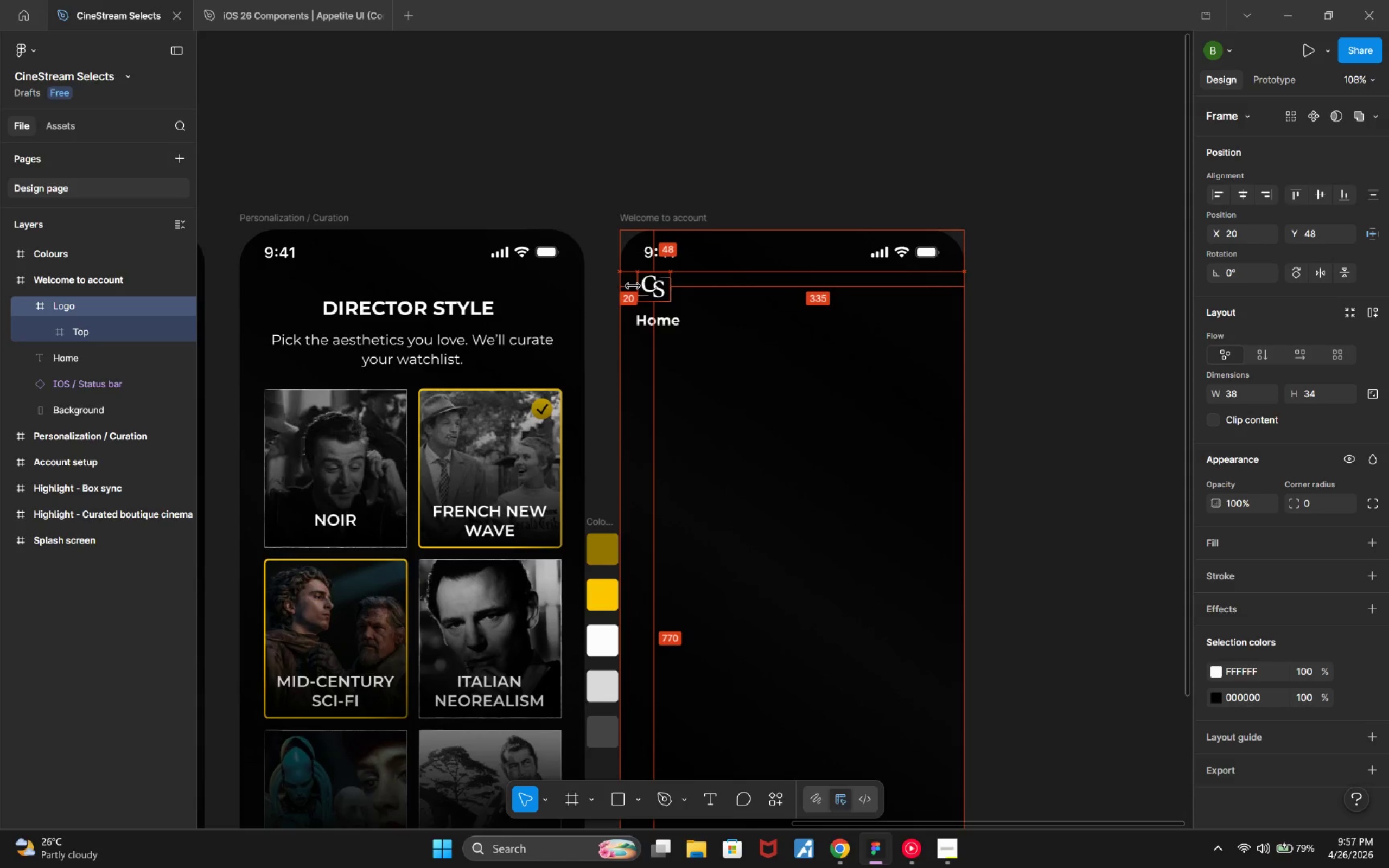 
key(Alt+ArrowLeft)
 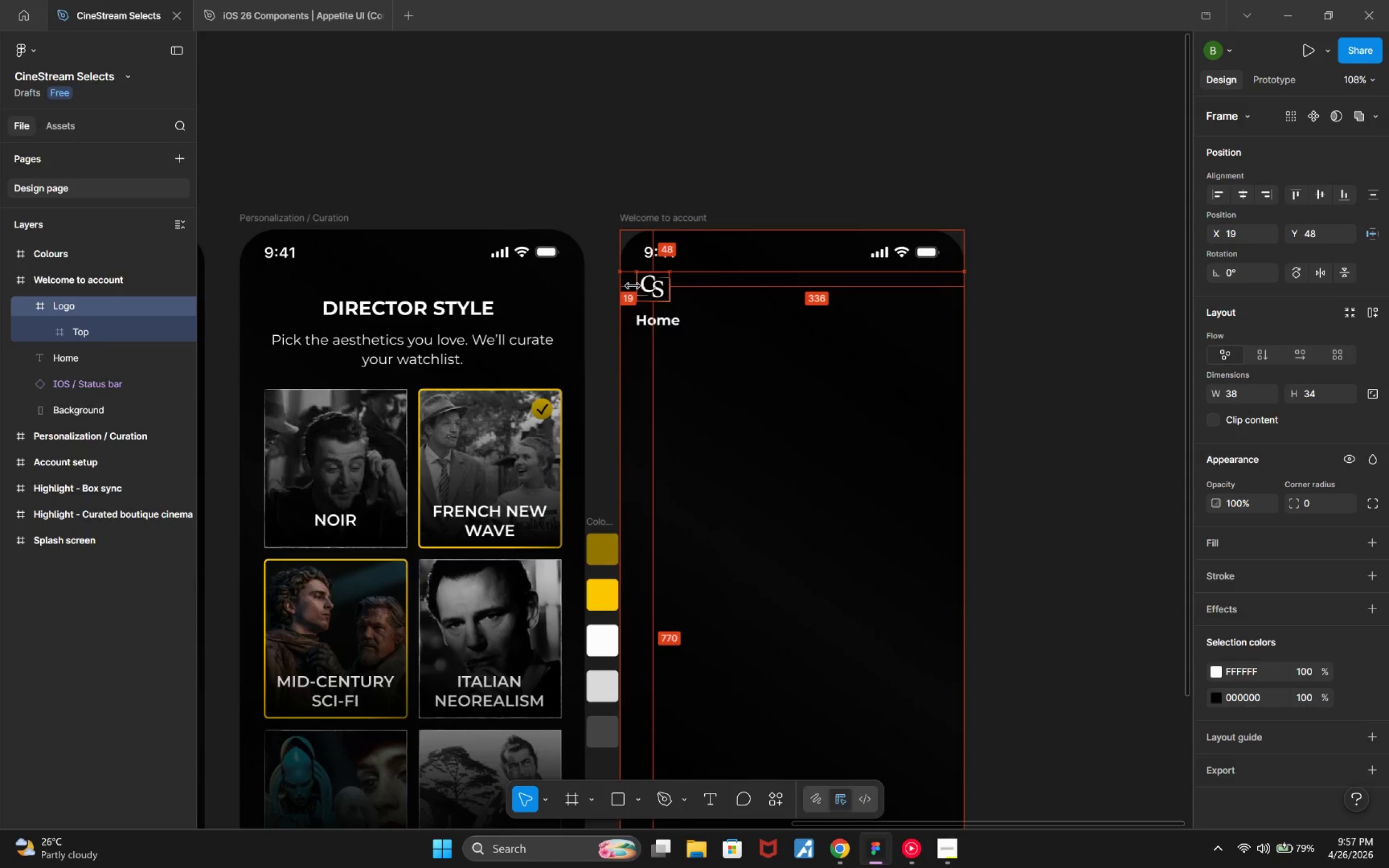 
key(Alt+ArrowLeft)
 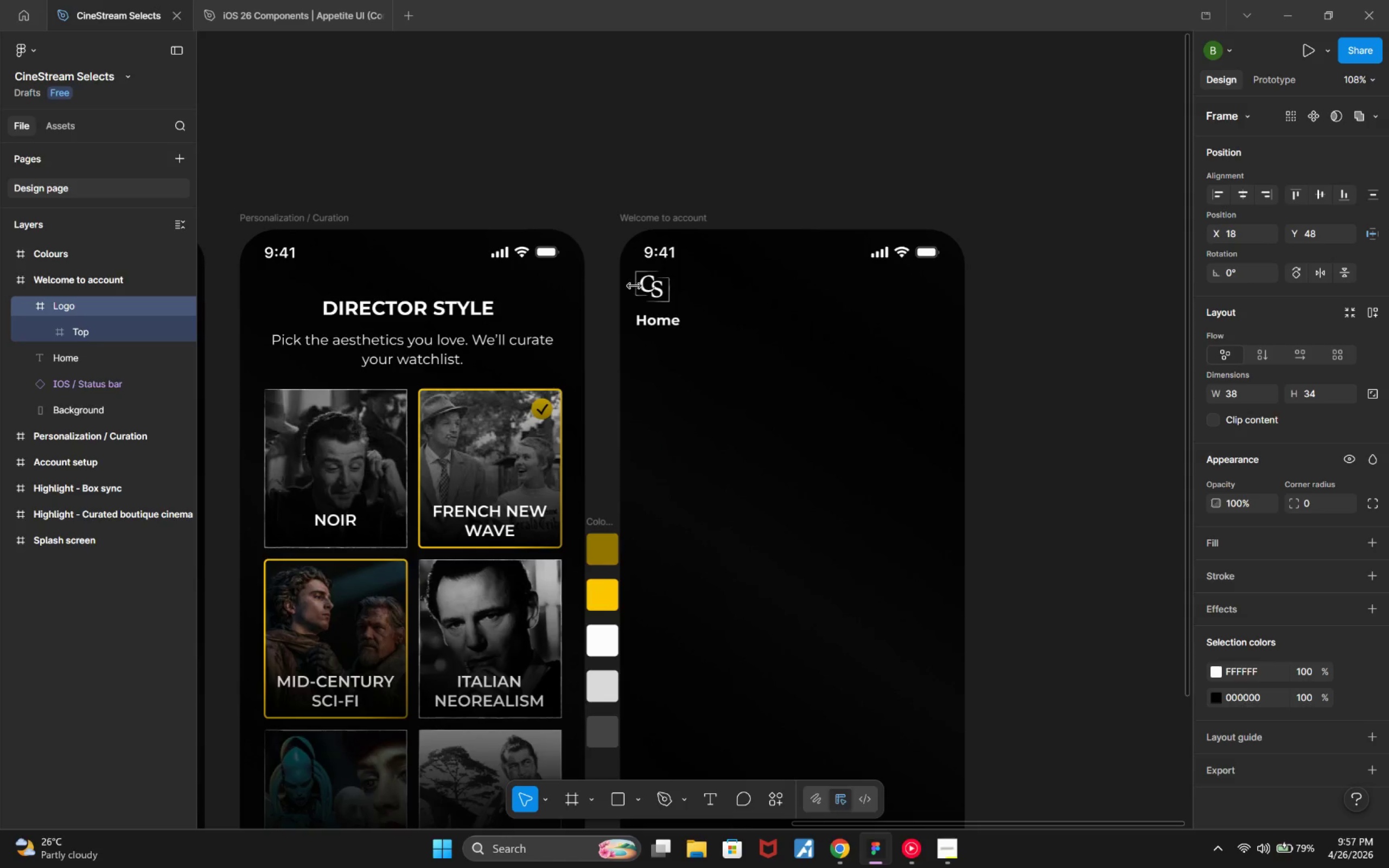 
hold_key(key=AltLeft, duration=0.46)
 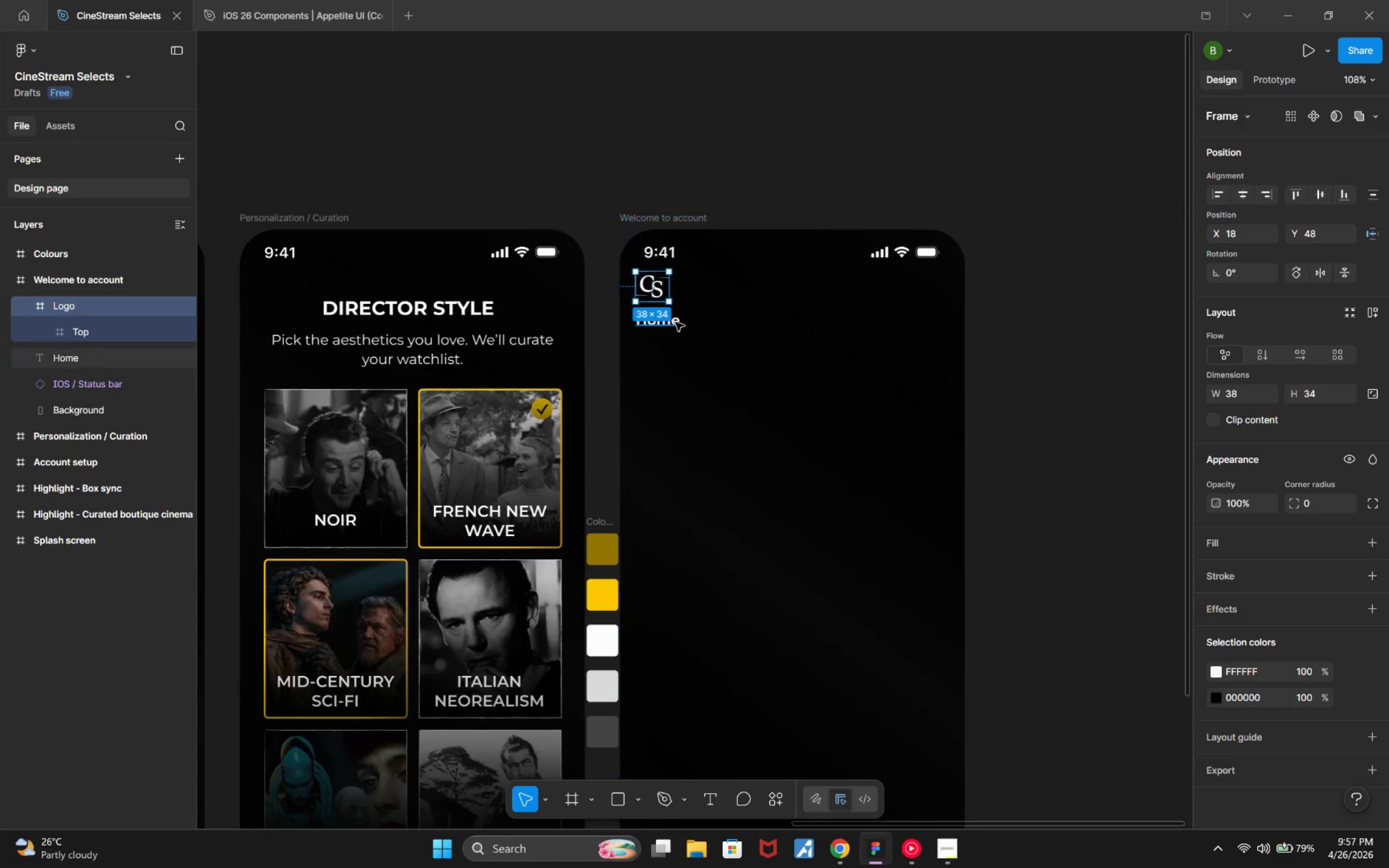 
left_click([669, 322])
 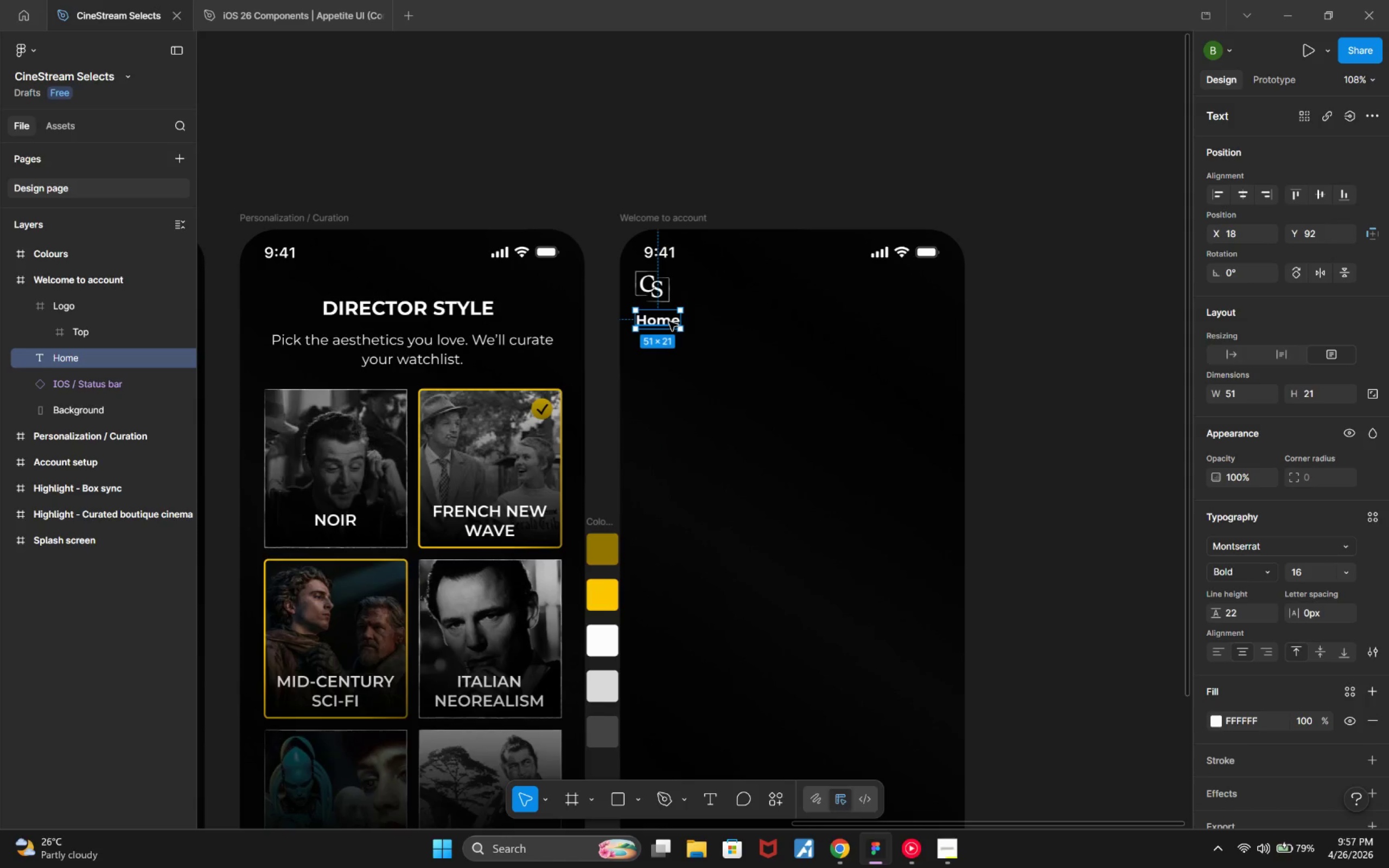 
hold_key(key=AltLeft, duration=1.68)
left_click_drag(start_coordinate=[669, 322], to_coordinate=[745, 322])
 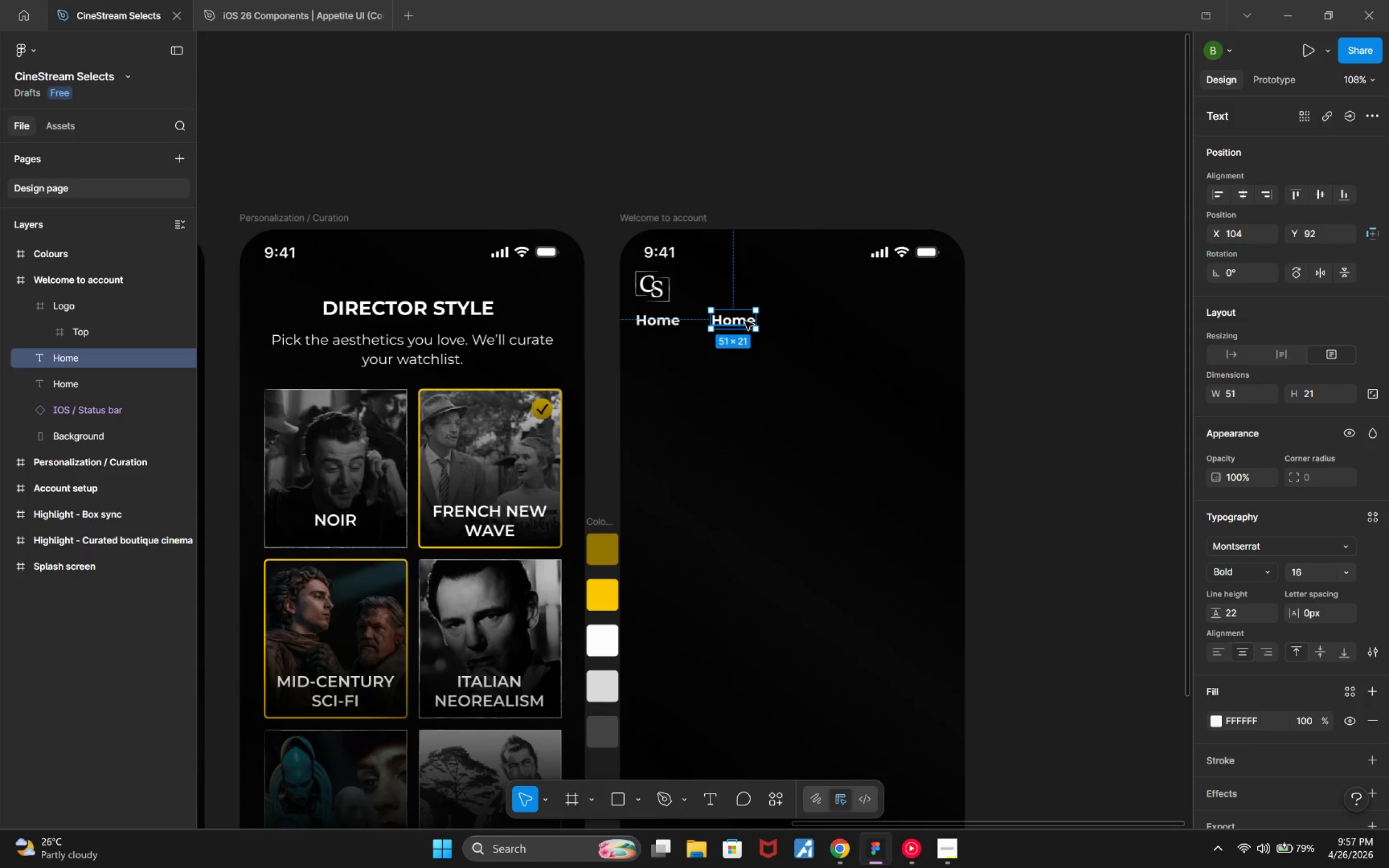 
hold_key(key=AltLeft, duration=1.71)
left_click_drag(start_coordinate=[743, 321], to_coordinate=[809, 322])
 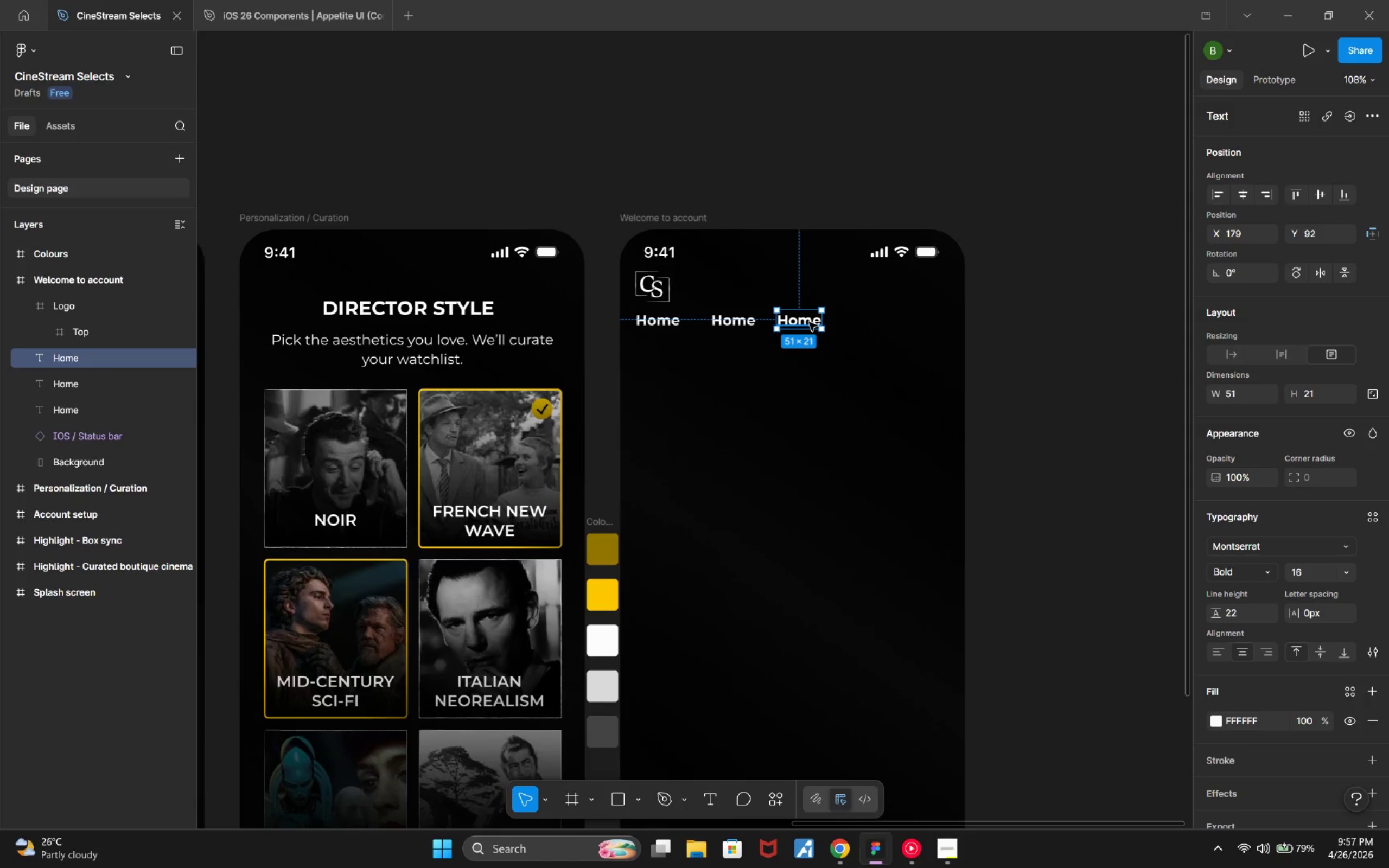 
hold_key(key=AltLeft, duration=1.35)
left_click_drag(start_coordinate=[809, 322], to_coordinate=[878, 322])
 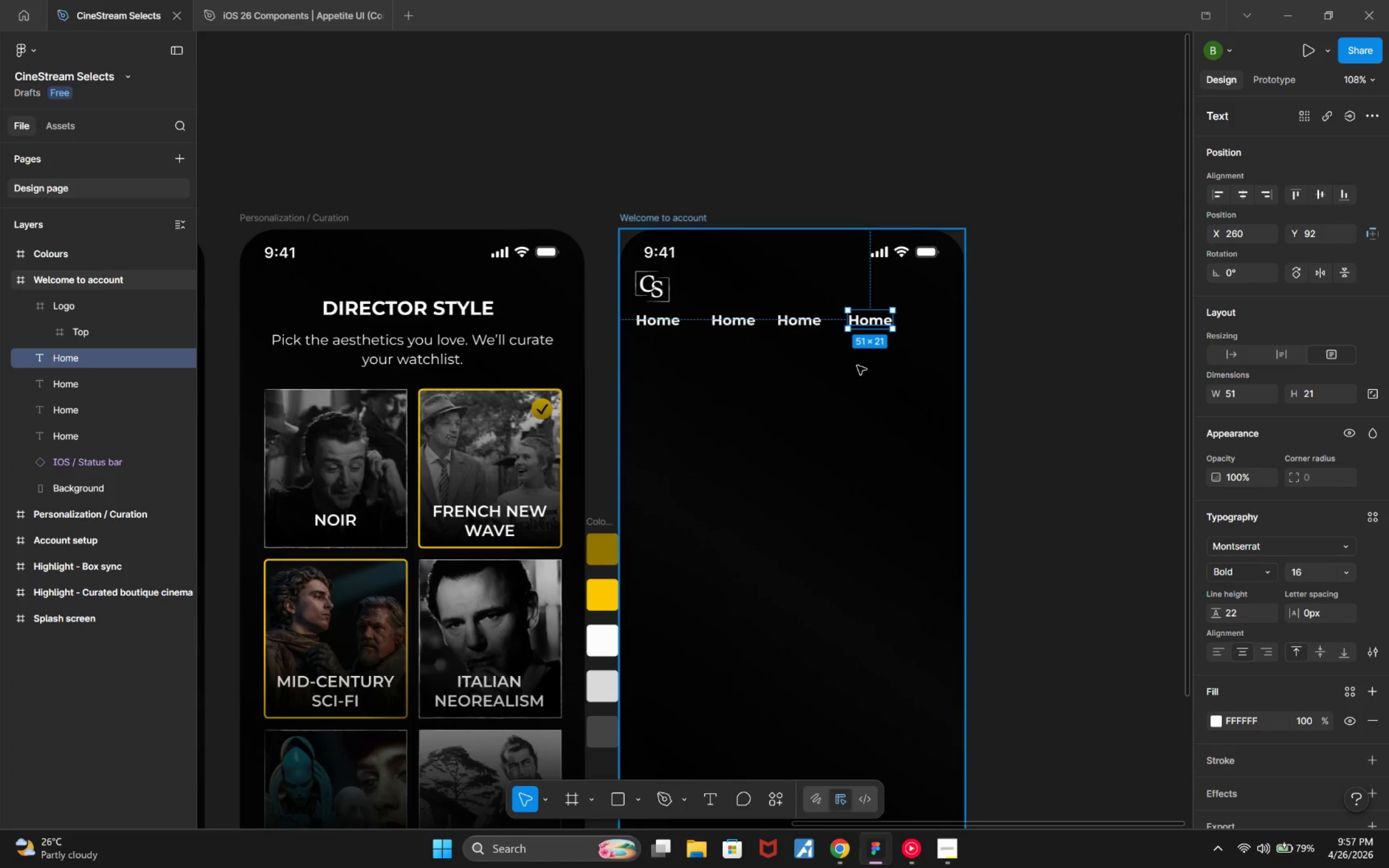 
key(Alt+Tab)
 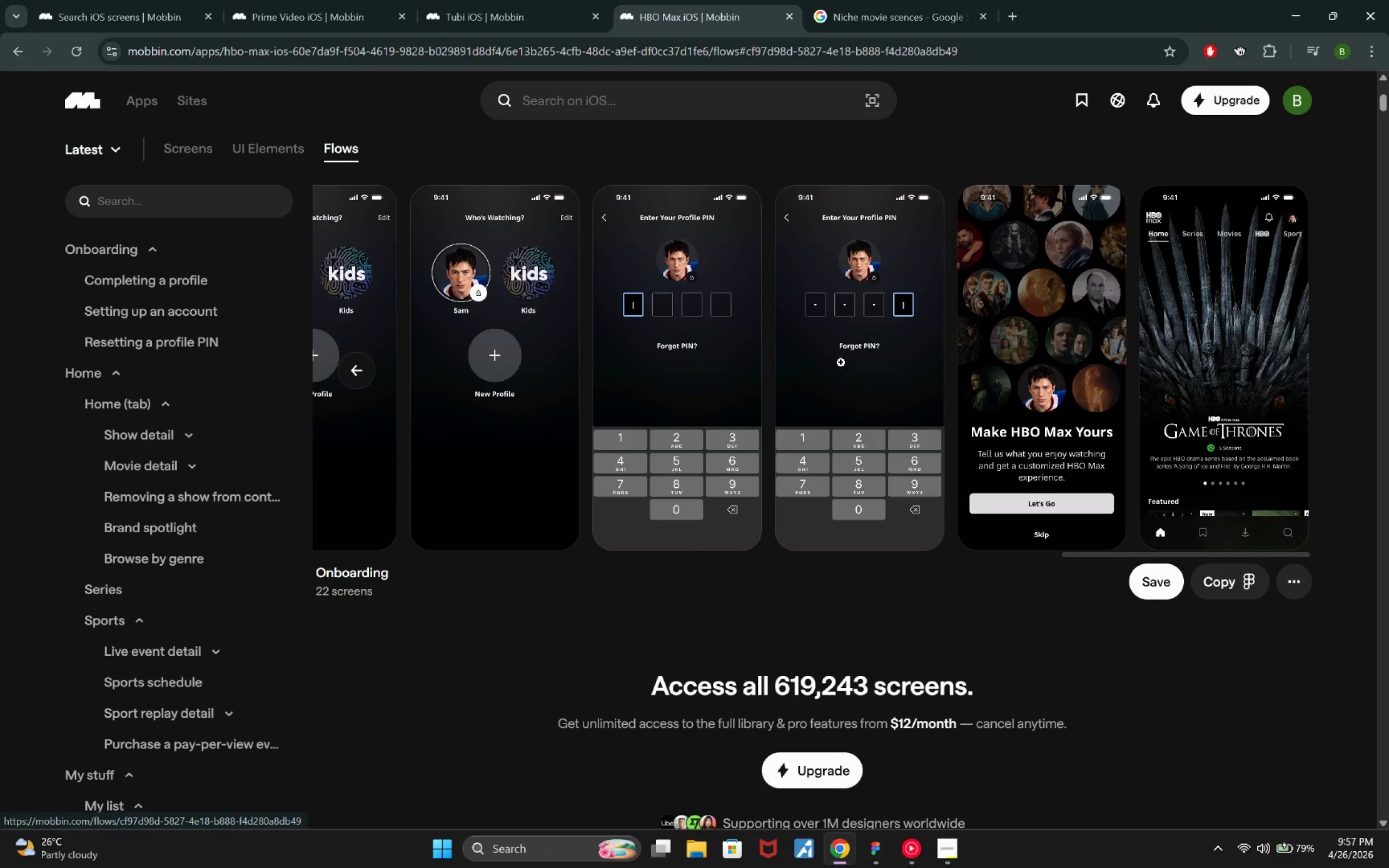 
wait(7.21)
 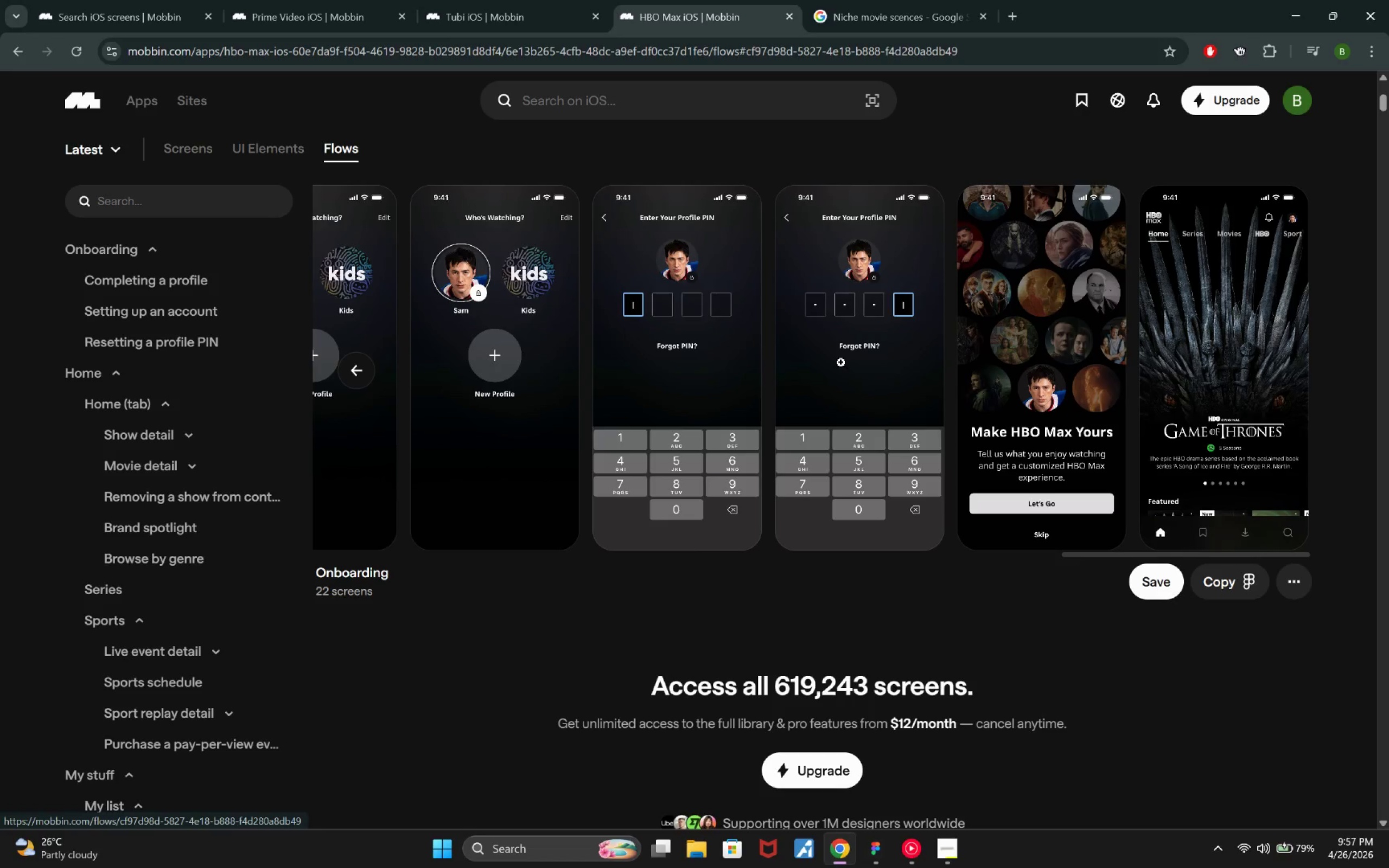 
key(Alt+Tab)
 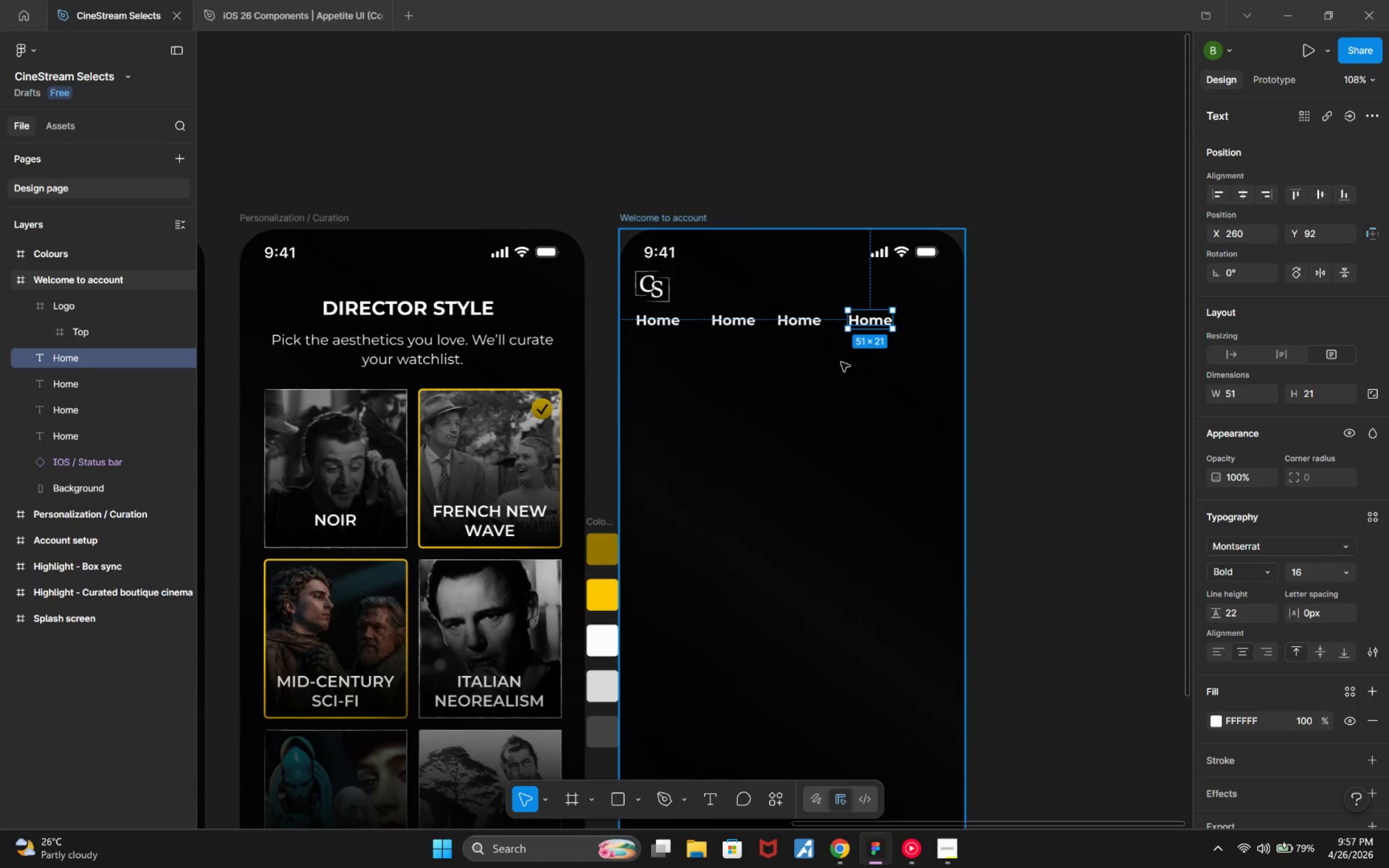 
wait(5.22)
 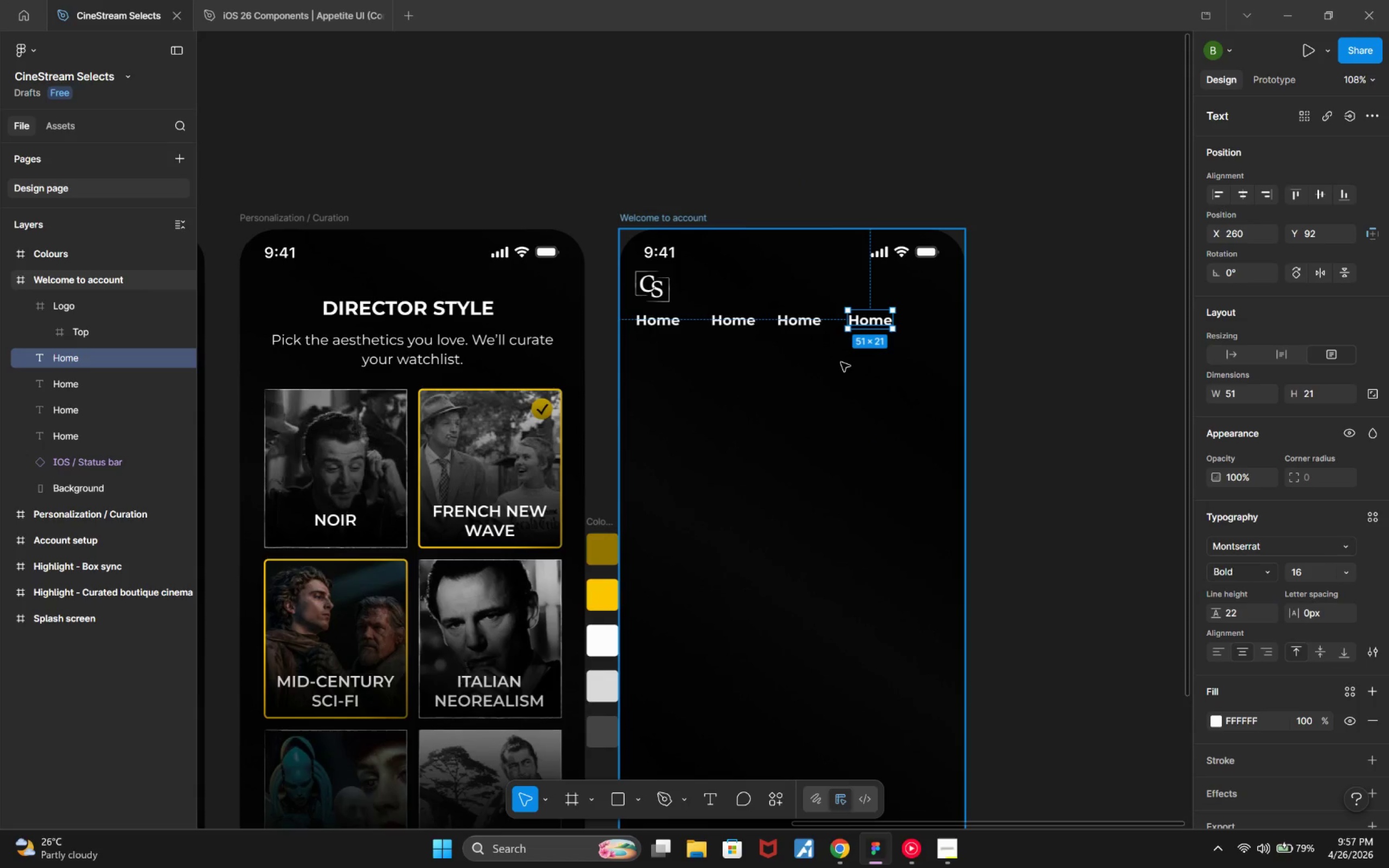 
left_click_drag(start_coordinate=[1055, 411], to_coordinate=[1057, 411])
 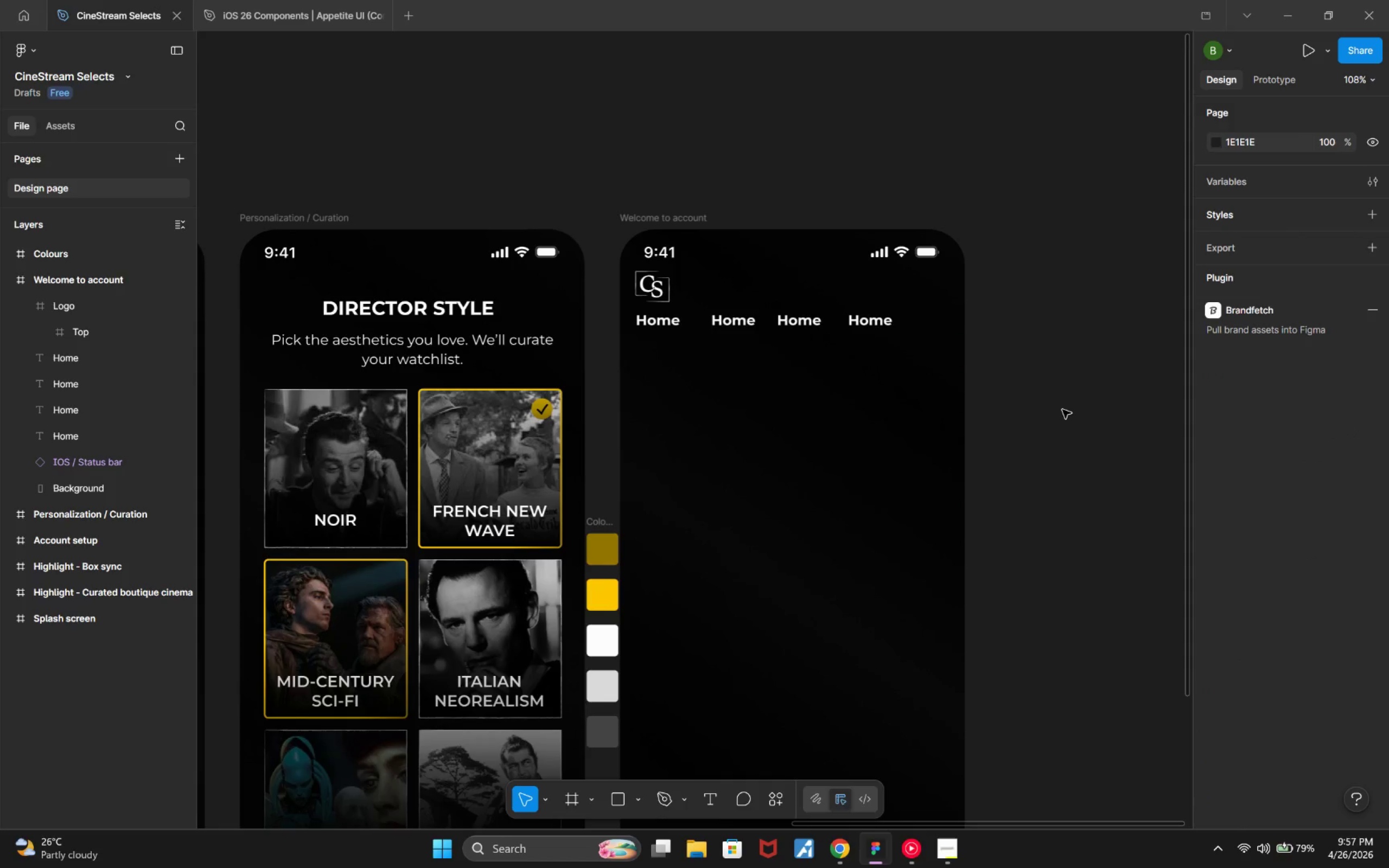 
hold_key(key=ControlLeft, duration=0.37)
scroll: coordinate [1066, 409], scroll_direction: down, amount: 4.0
 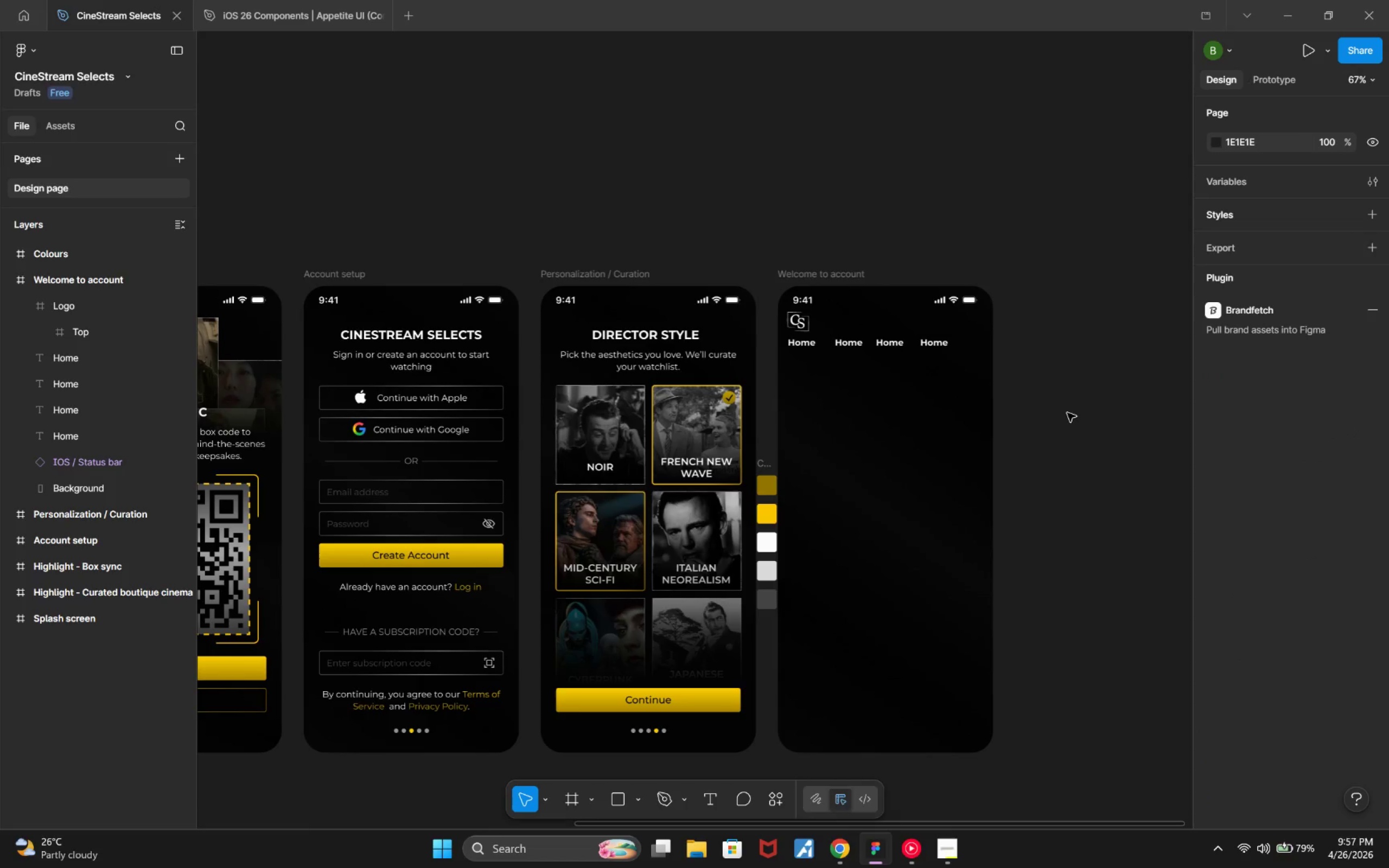 
hold_key(key=ControlLeft, duration=0.5)
scroll: coordinate [1067, 413], scroll_direction: up, amount: 4.0
 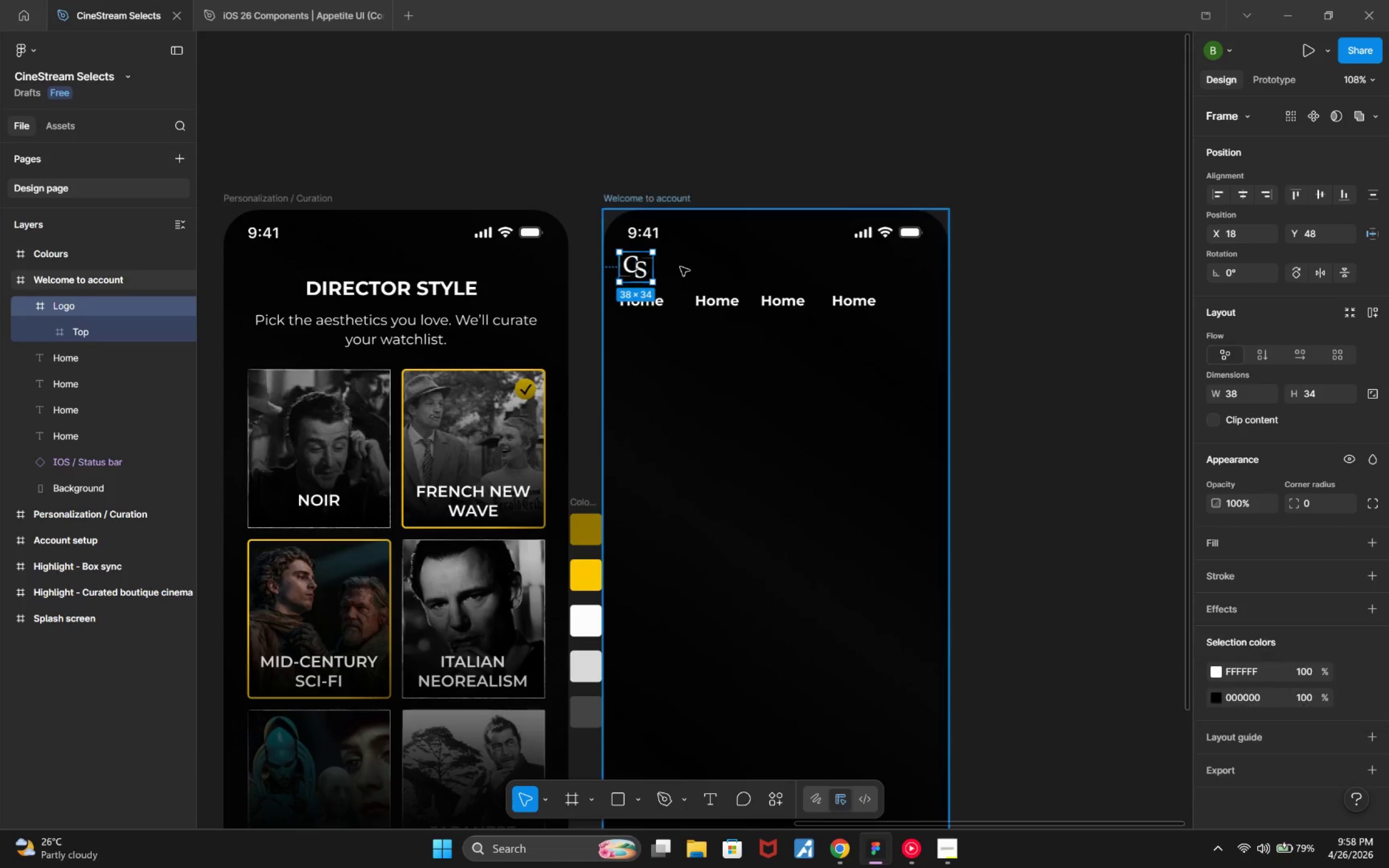 
key(Control+ControlLeft)
 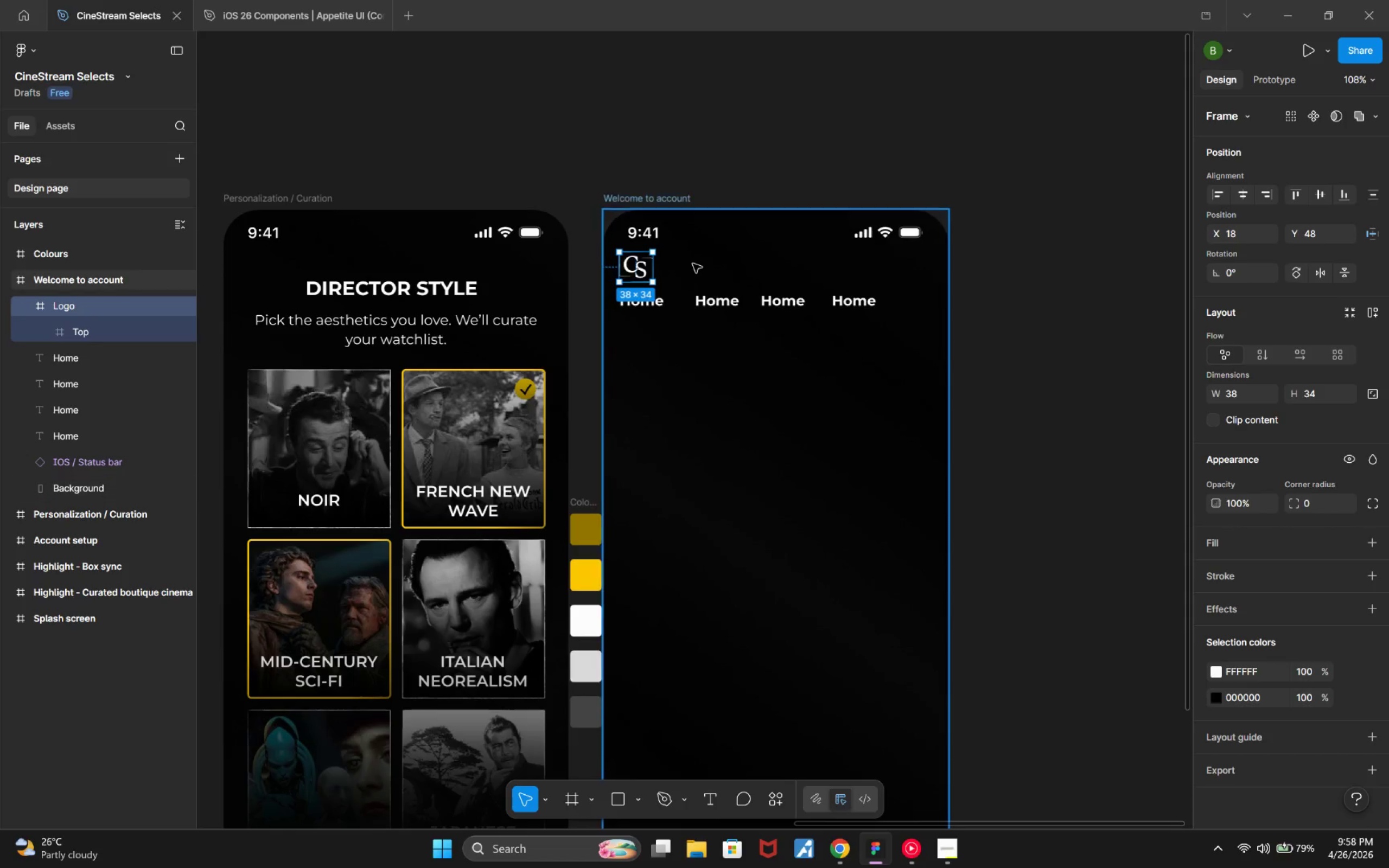 
key(Alt+AltLeft)
 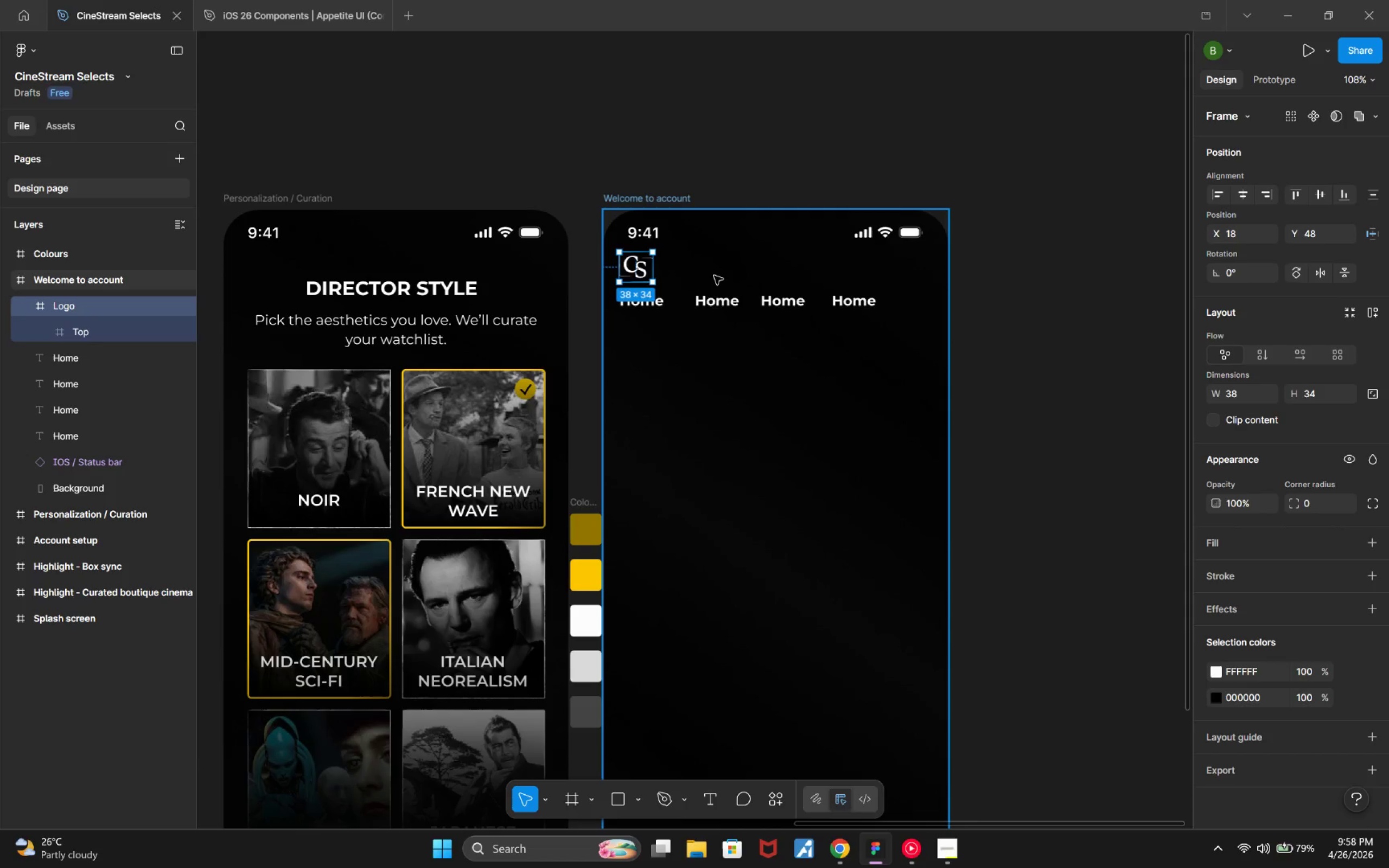 
hold_key(key=AltLeft, duration=0.44)
 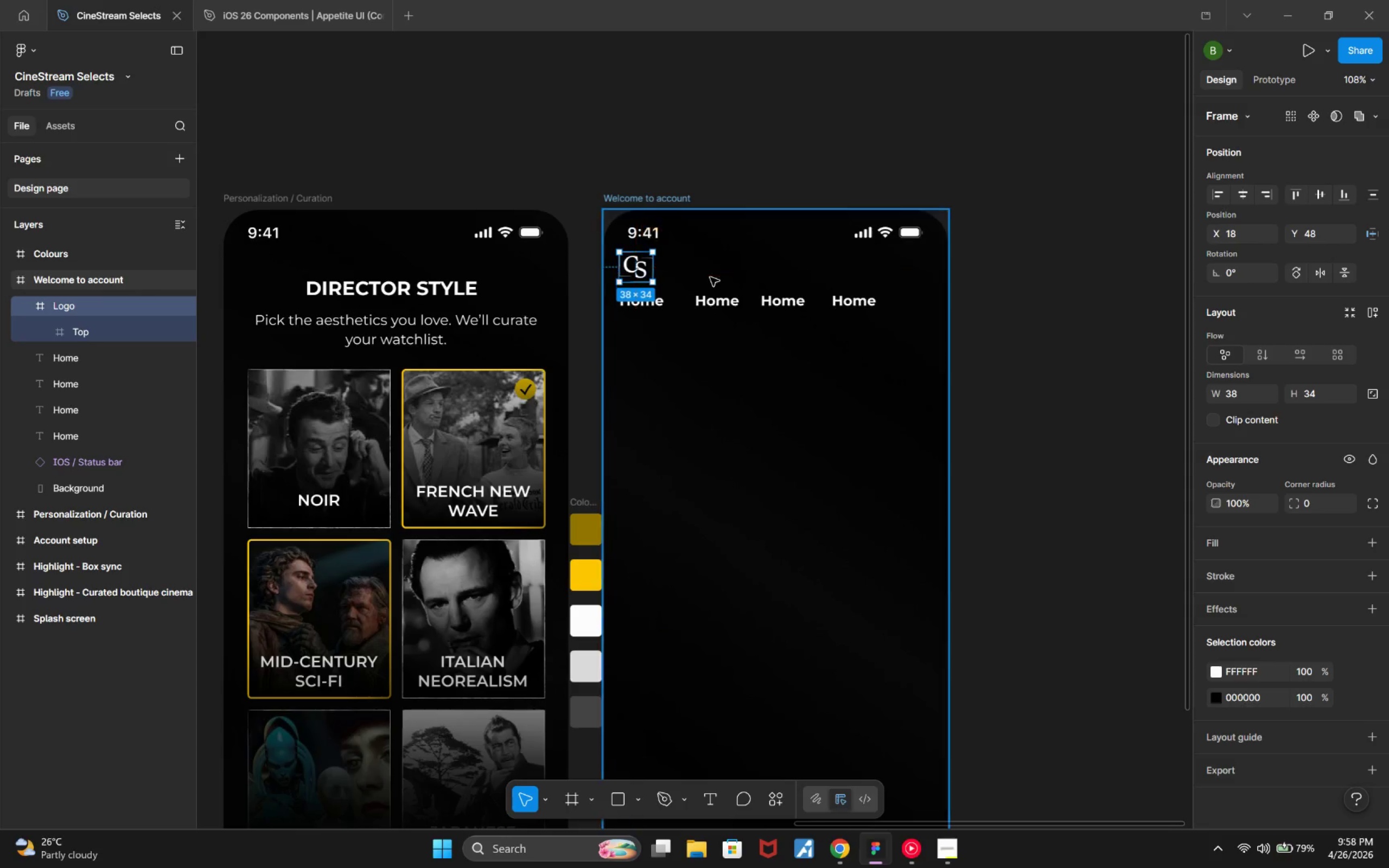 
hold_key(key=ArrowRight, duration=0.7)
 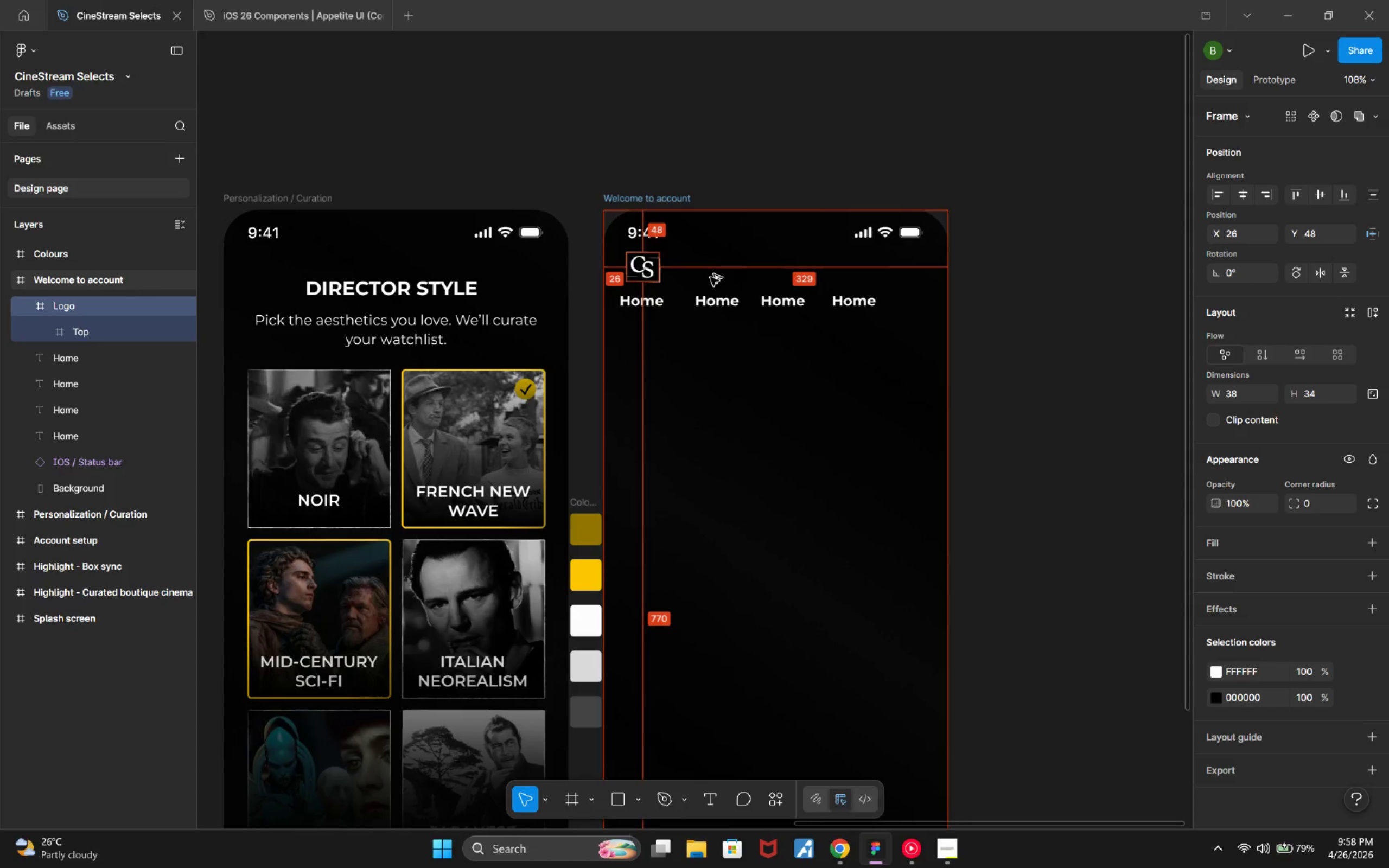 
key(Alt+ArrowLeft)
 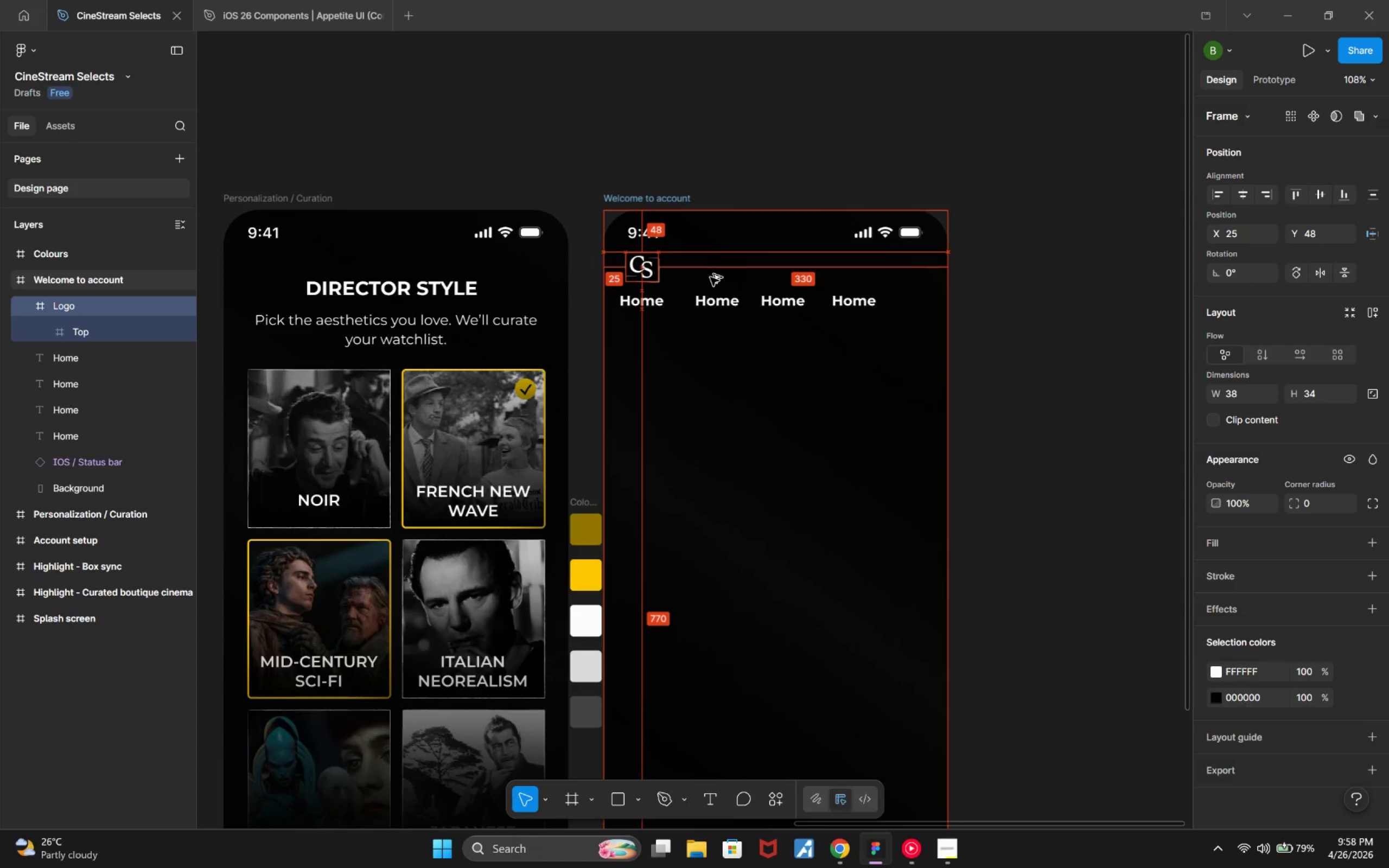 
key(Alt+ArrowRight)
 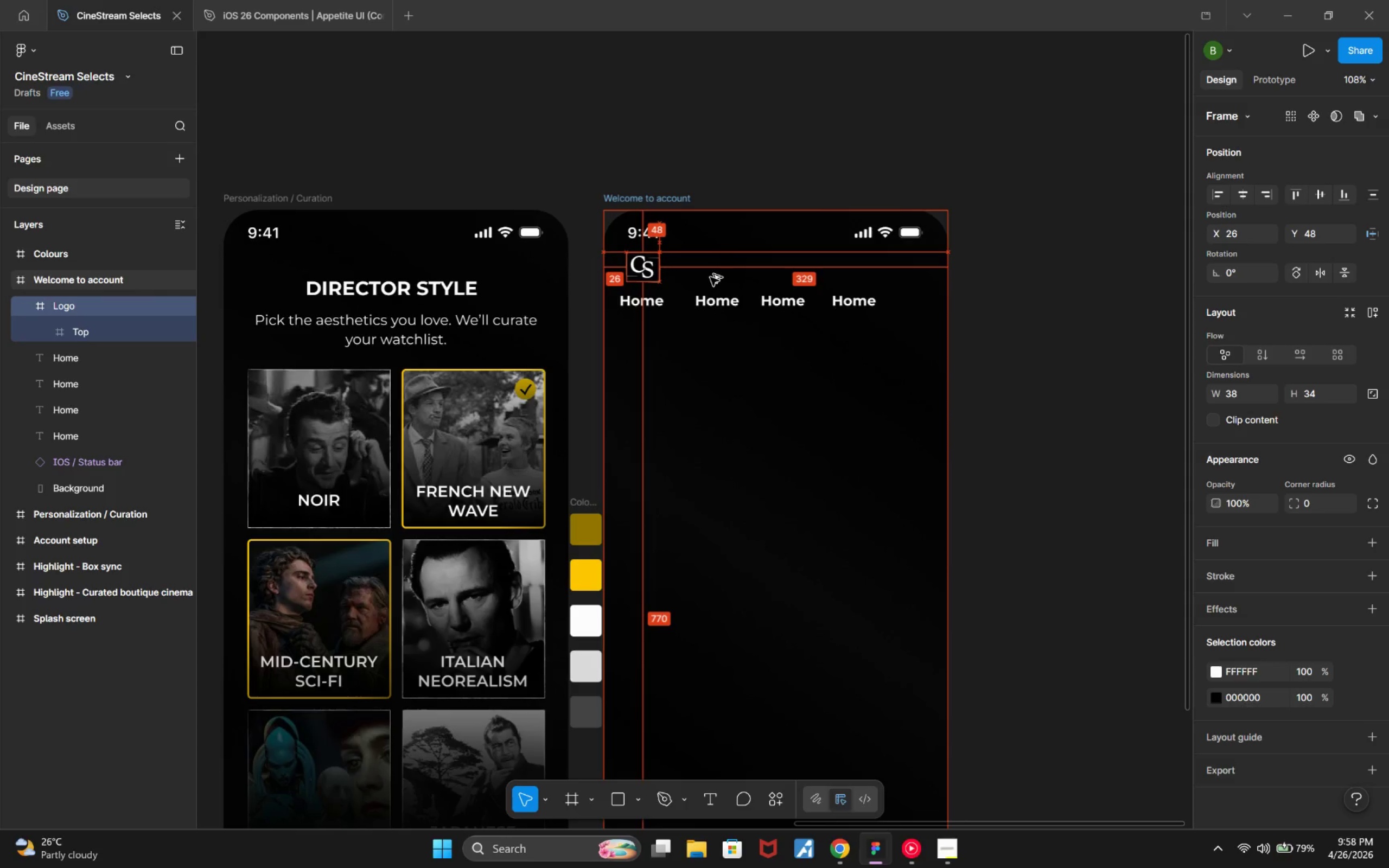 
key(Alt+ArrowRight)
 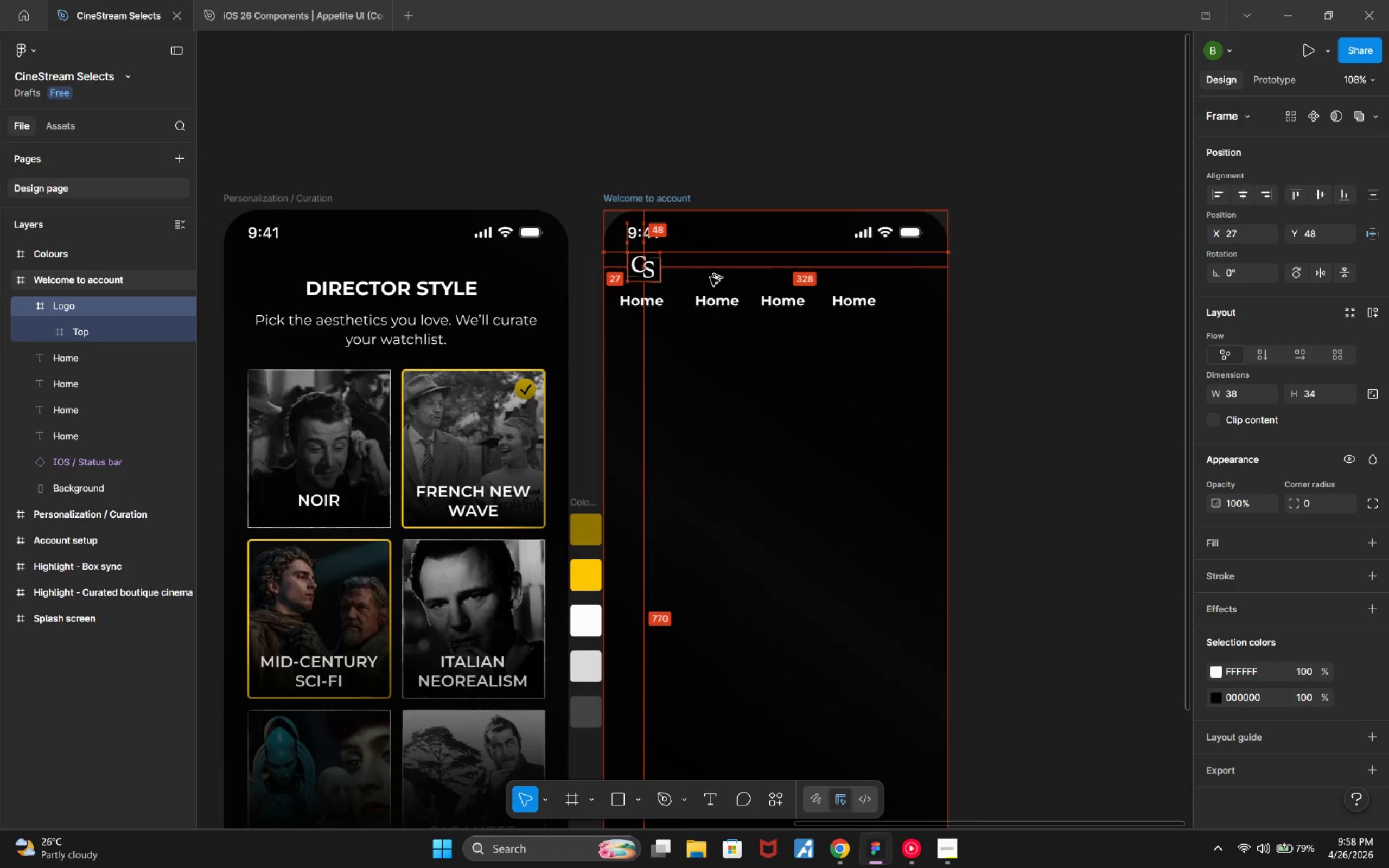 
key(Alt+ArrowRight)
 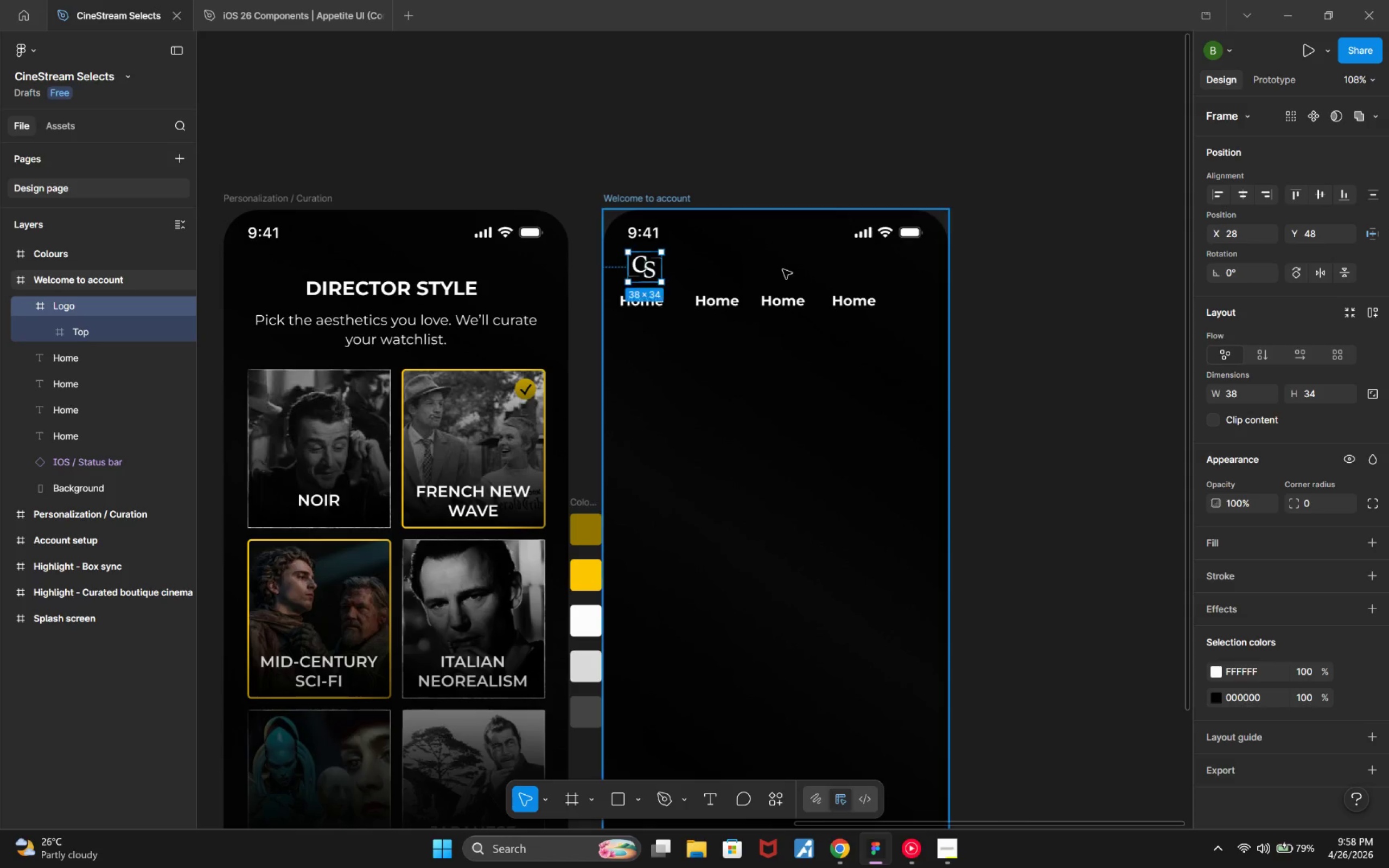 
hold_key(key=ControlLeft, duration=0.34)
scroll: coordinate [826, 297], scroll_direction: down, amount: 2.0
 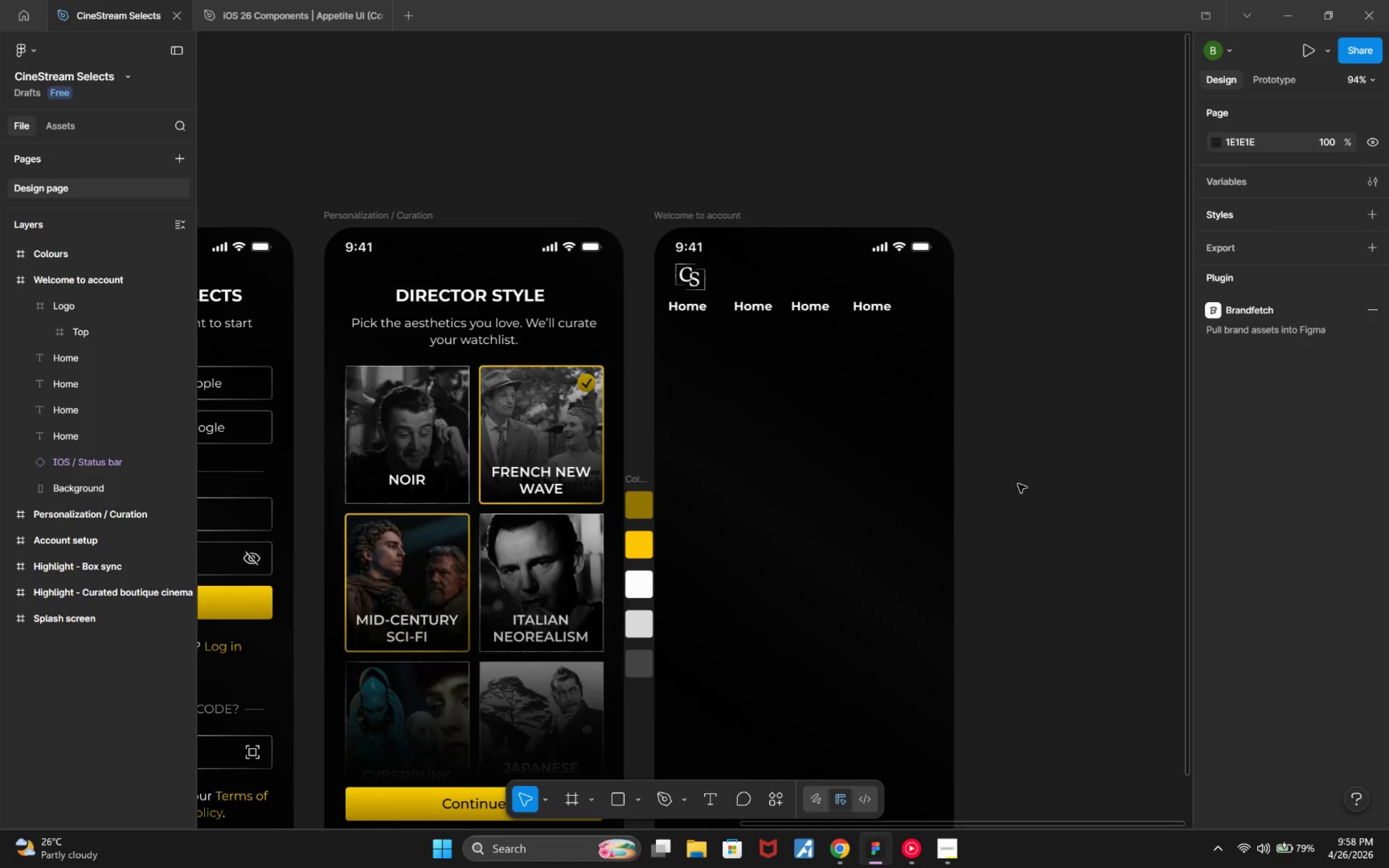 
left_click([689, 311])
 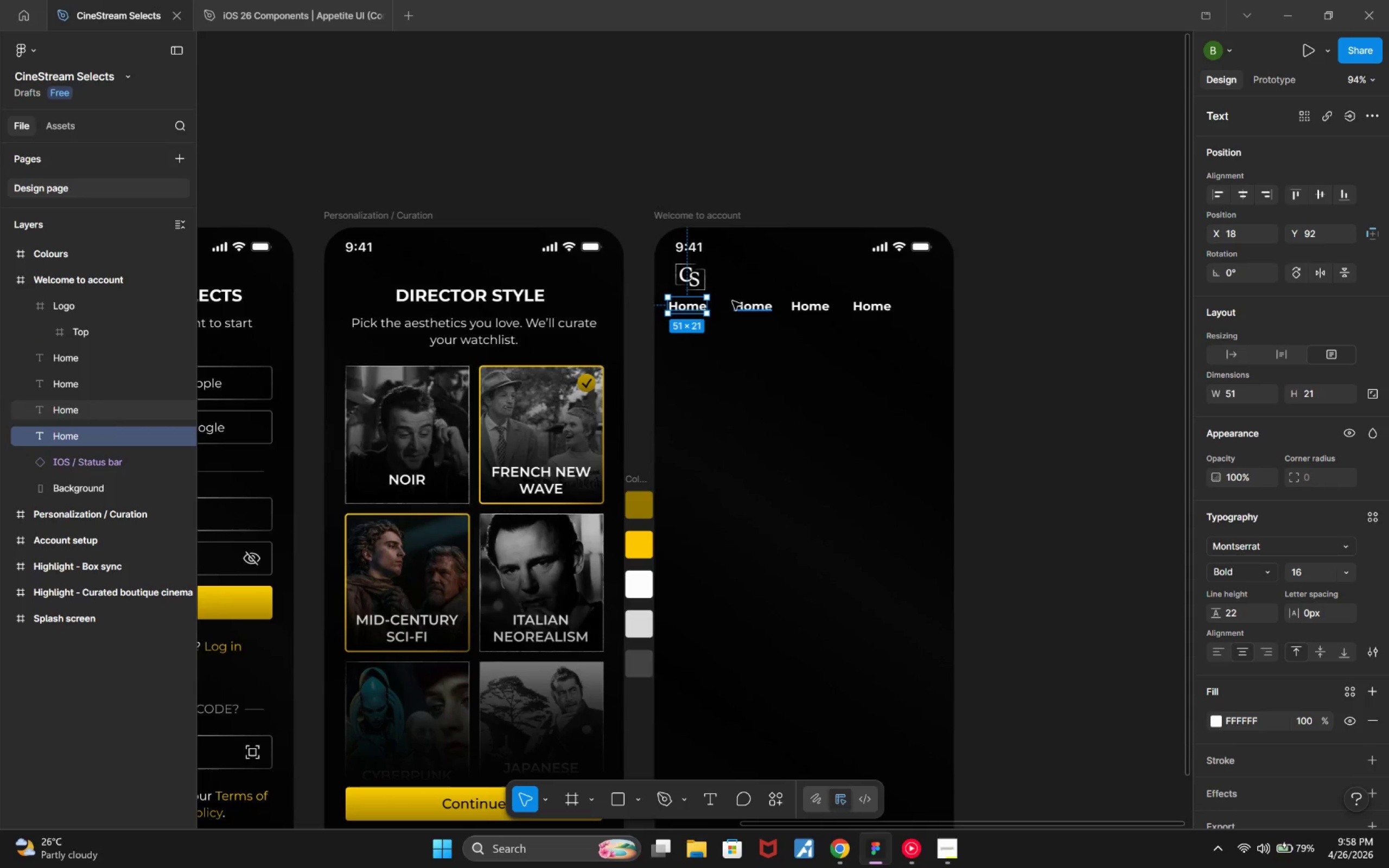 
hold_key(key=AltLeft, duration=2.01)
 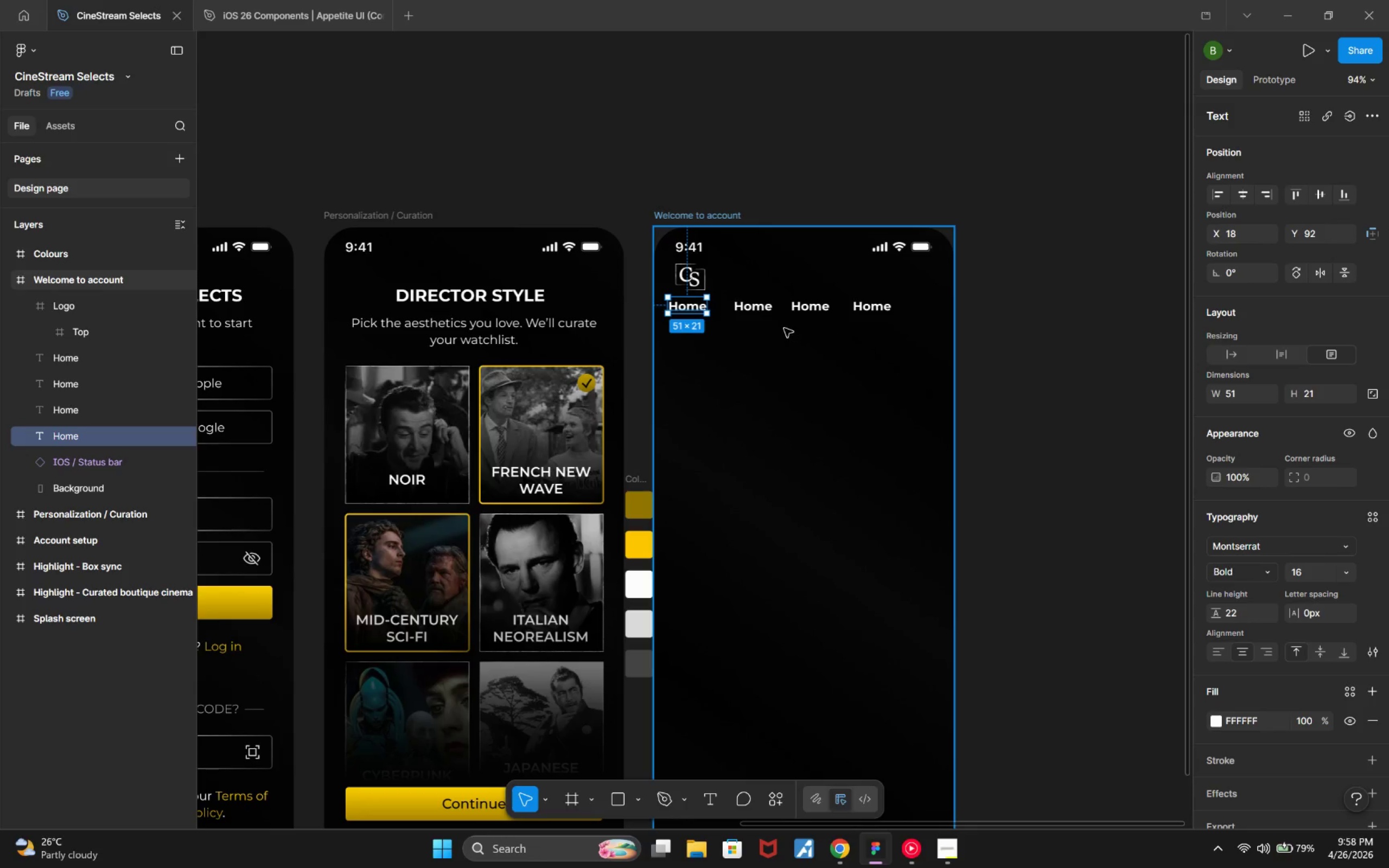 
left_click([768, 308])
 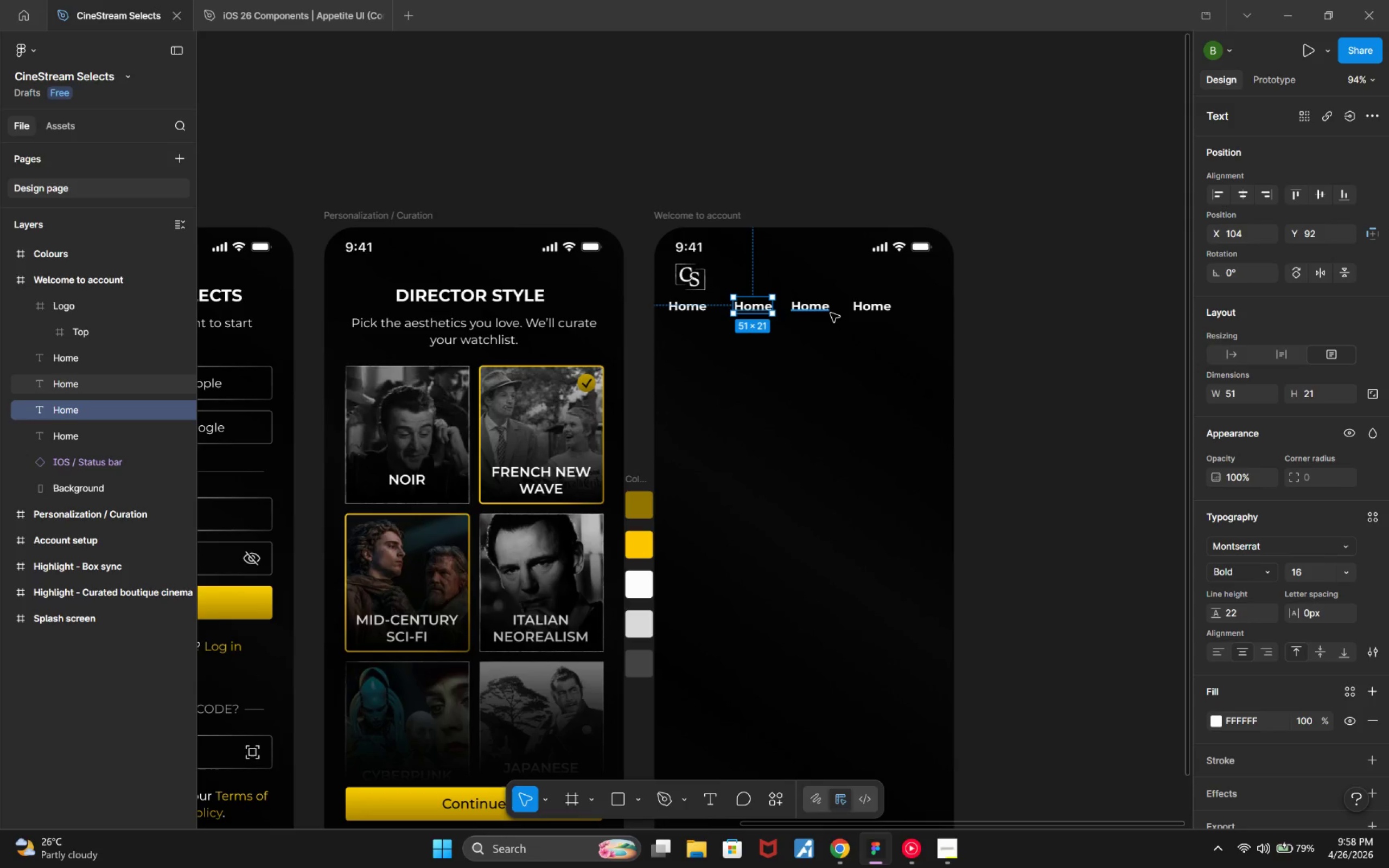 
hold_key(key=ControlLeft, duration=0.46)
scroll: coordinate [981, 395], scroll_direction: up, amount: 4.0
 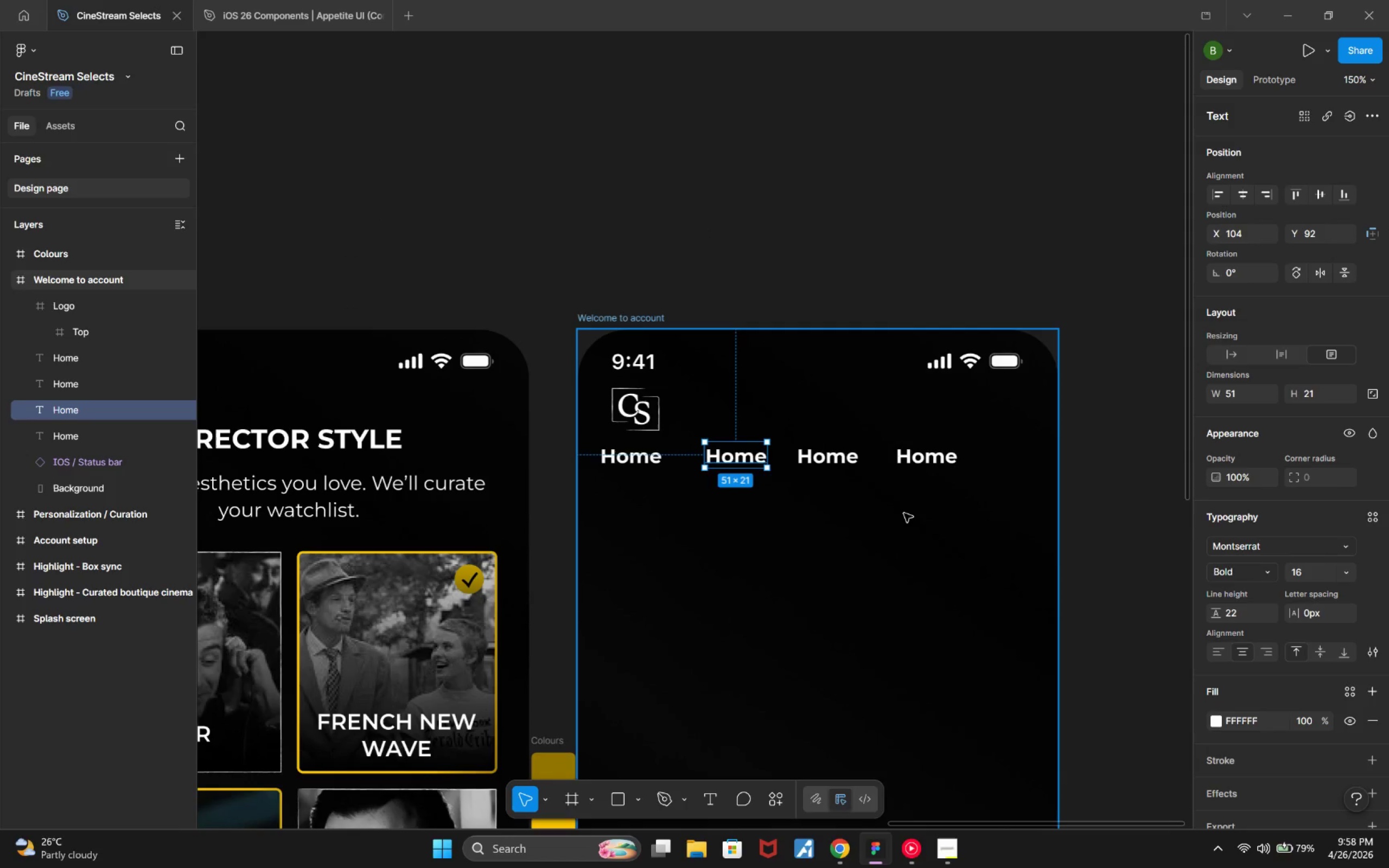 
hold_key(key=AltLeft, duration=0.34)
 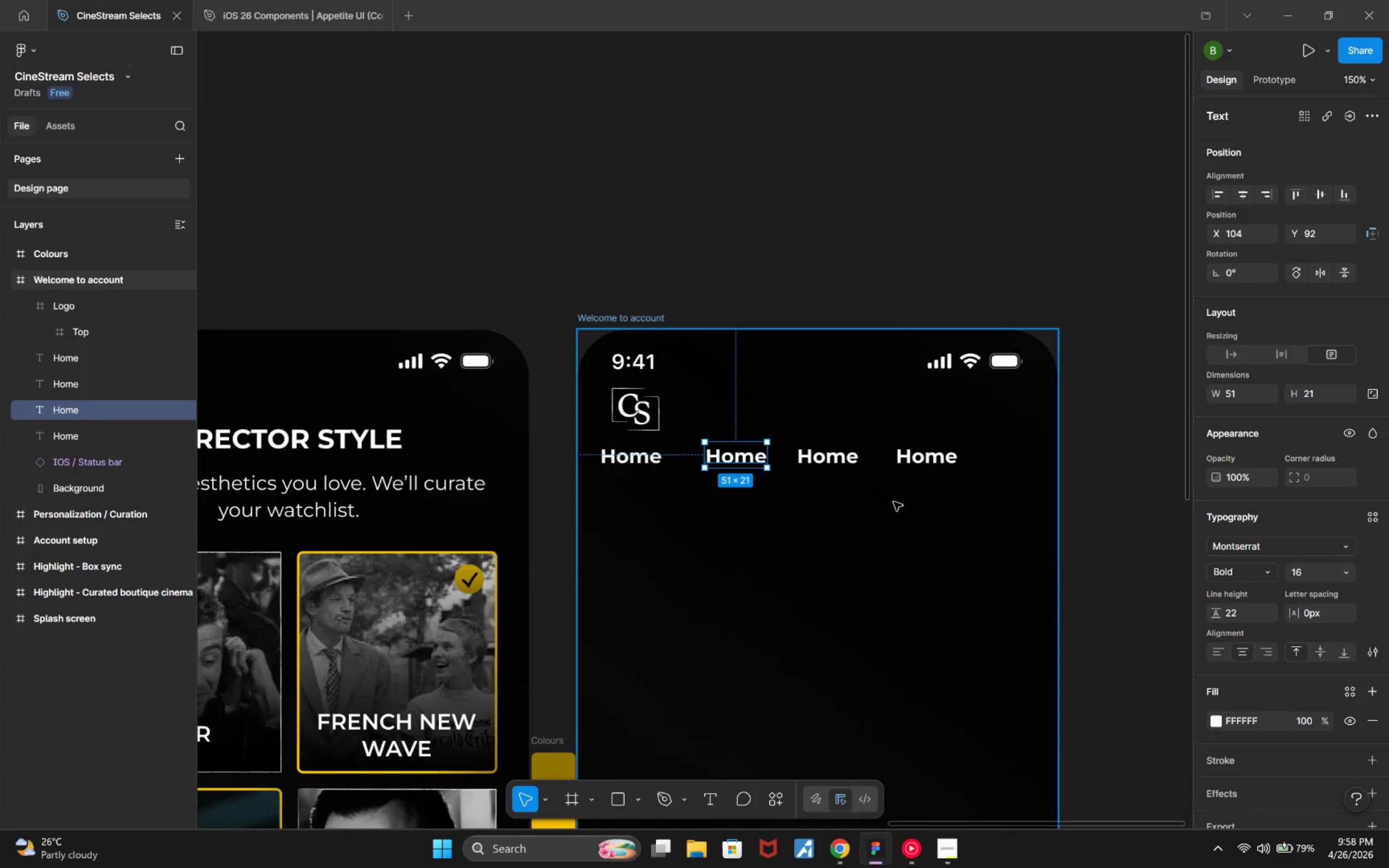 
key(Alt+AltLeft)
 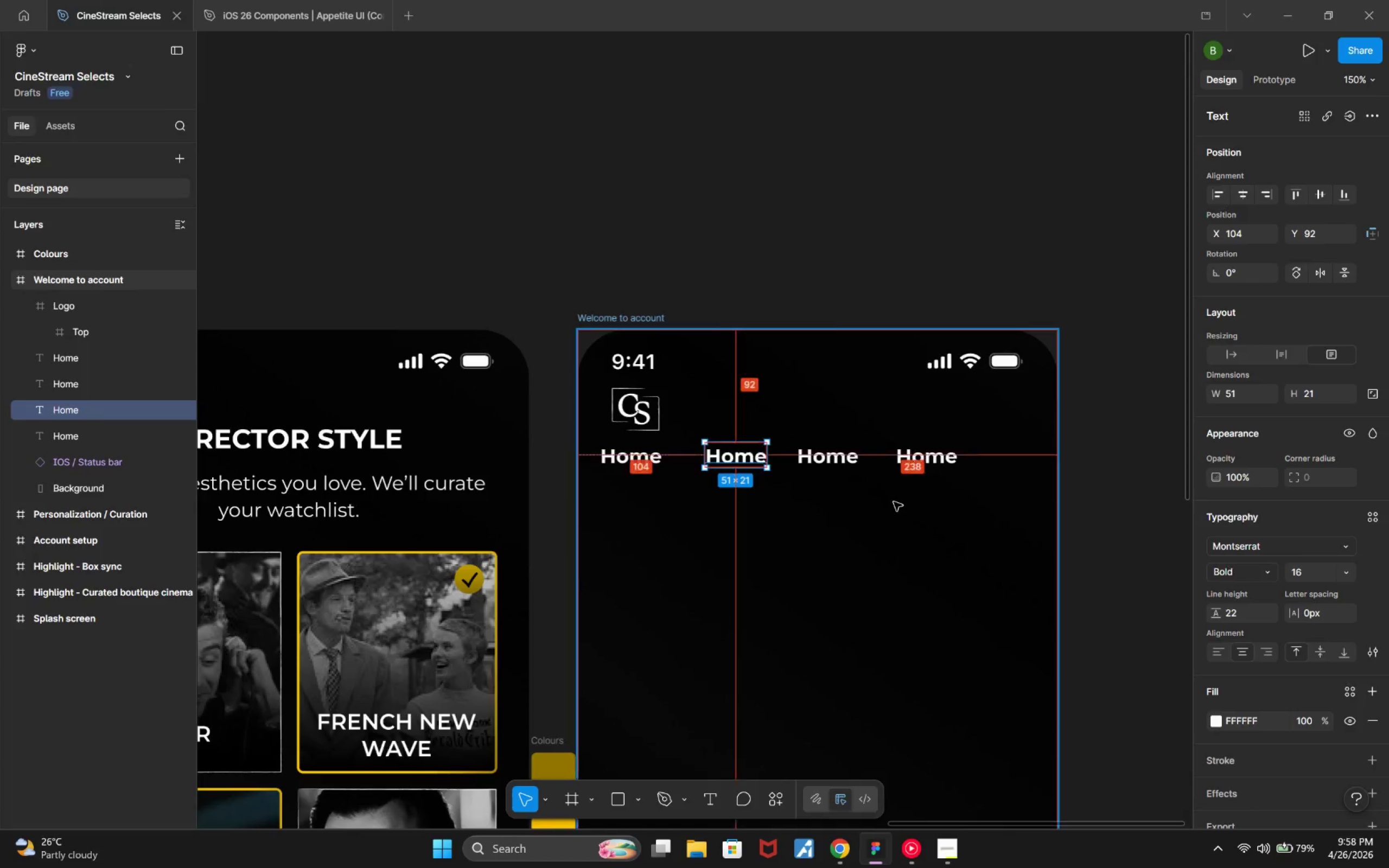 
key(Alt+Tab)
 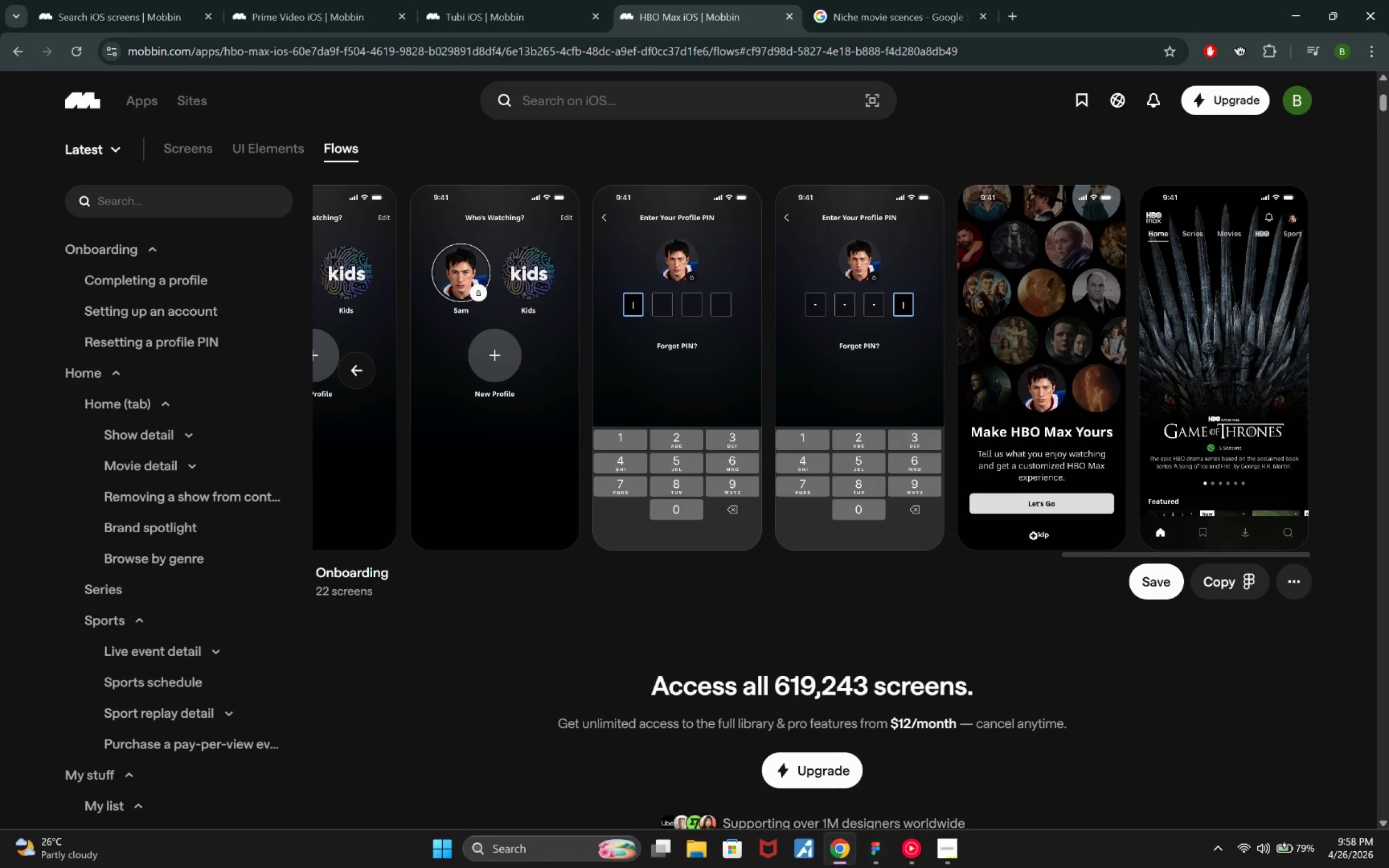 
key(Alt+Tab)
 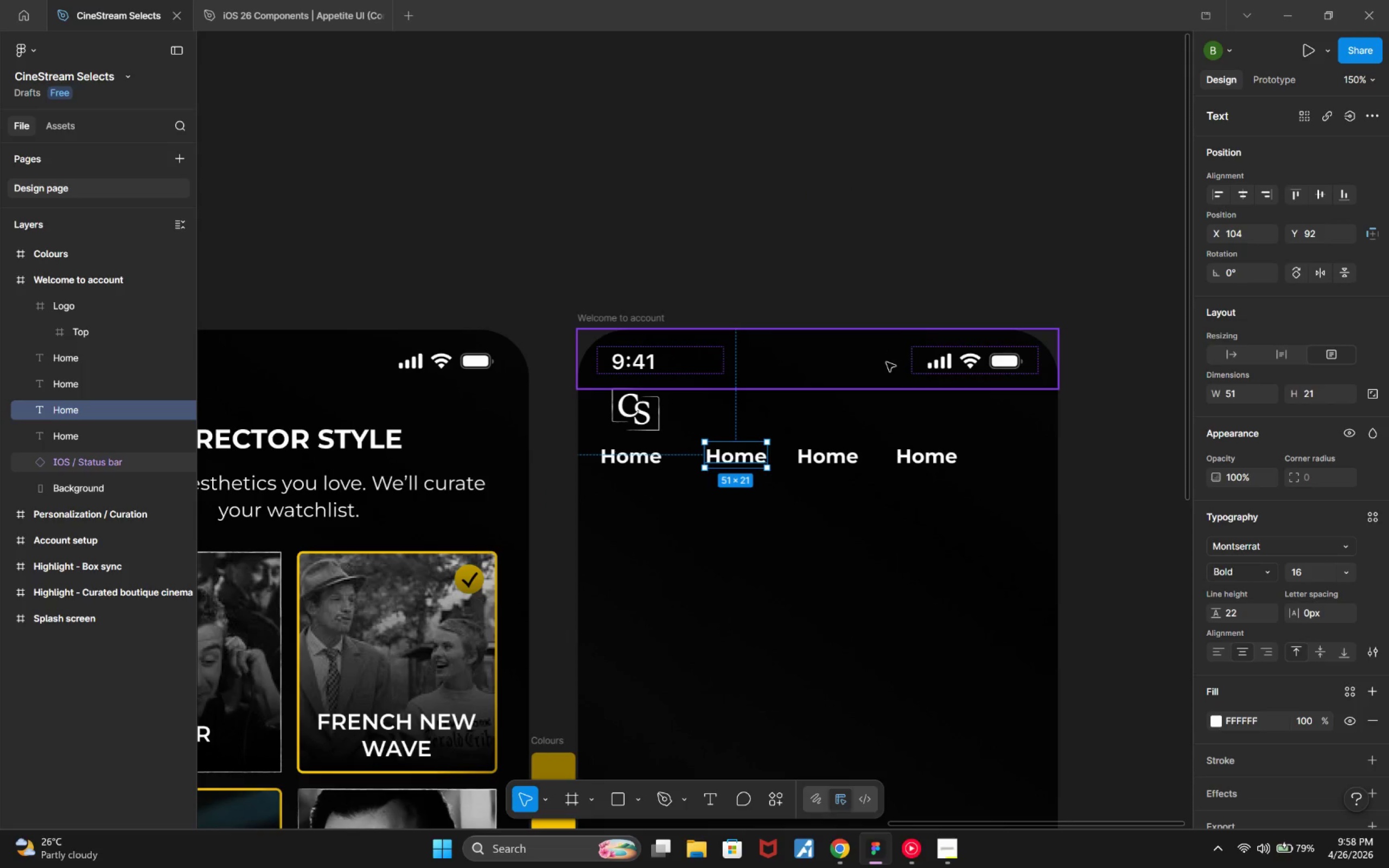 
key(Alt+AltLeft)
 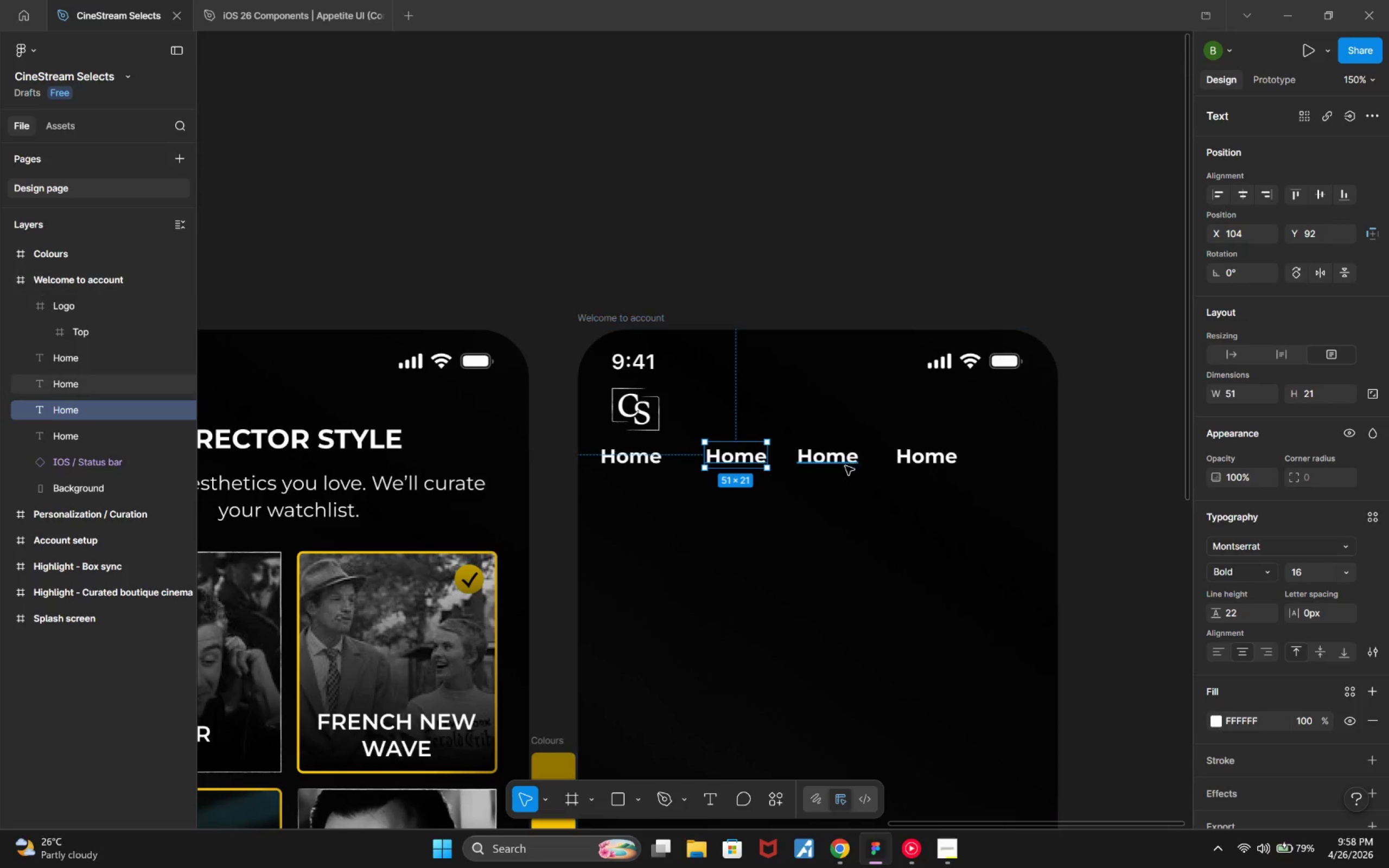 
key(Alt+AltLeft)
 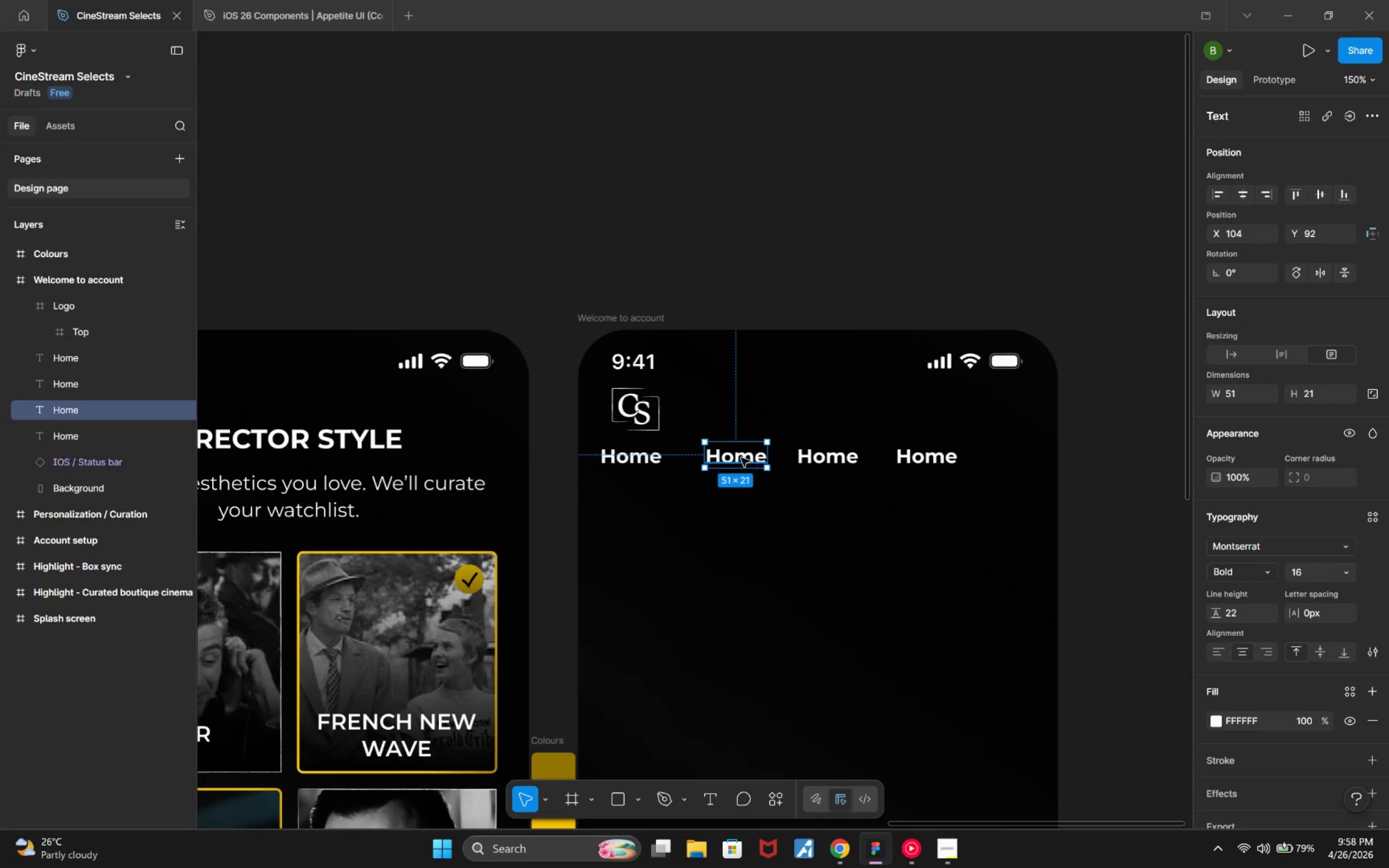 
double_click([741, 458])
 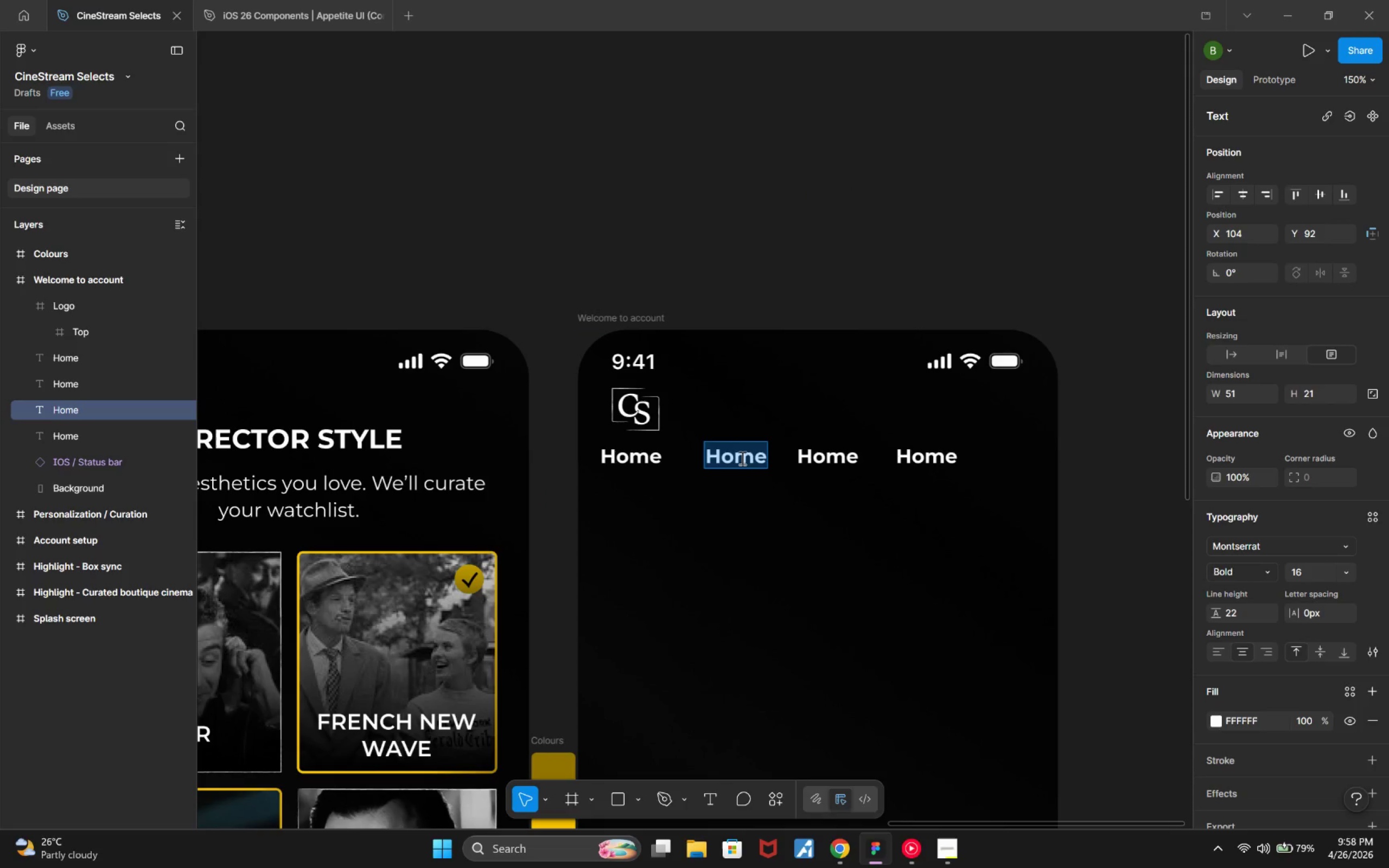 
type(Series)
 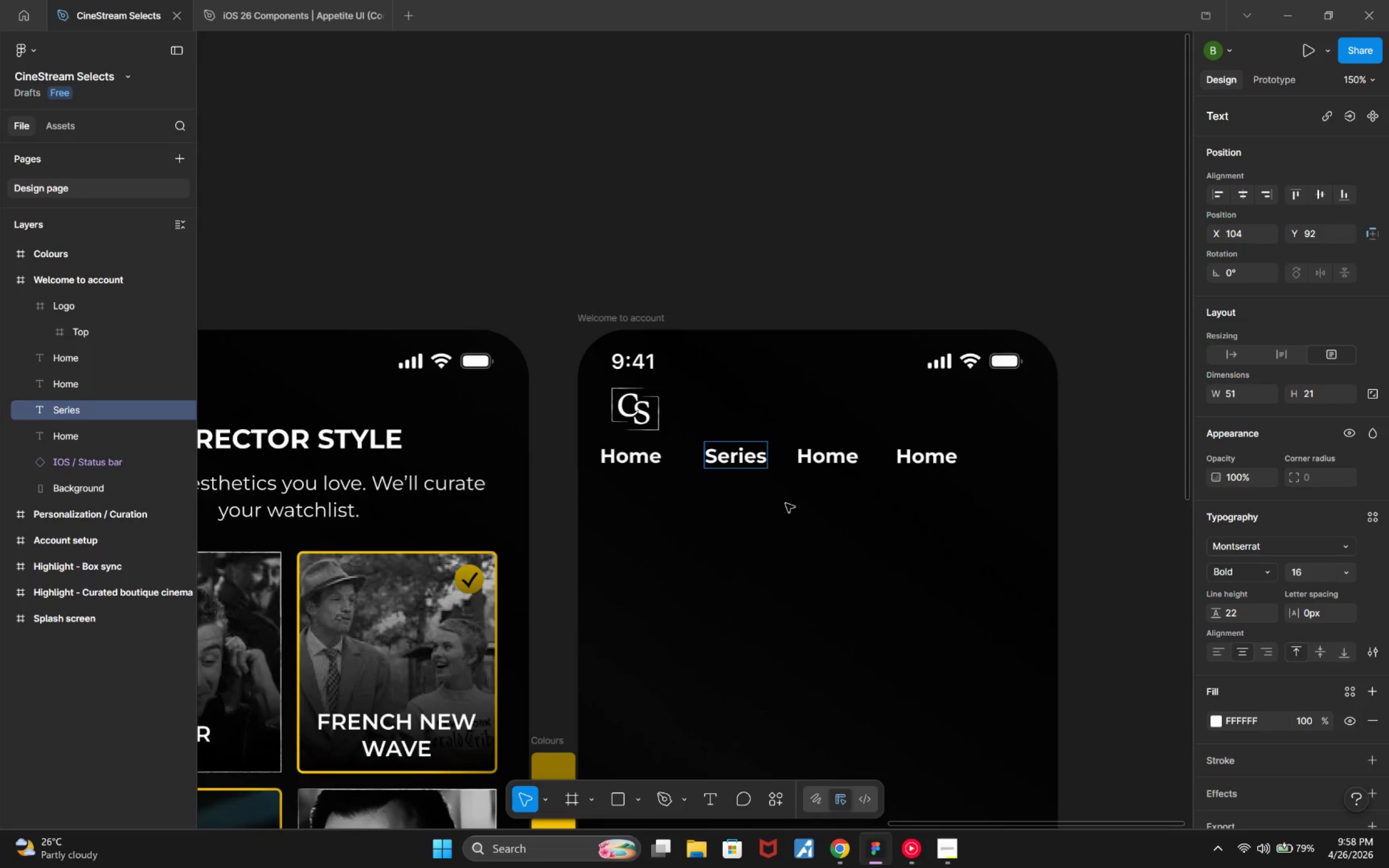 
key(Alt+Tab)
 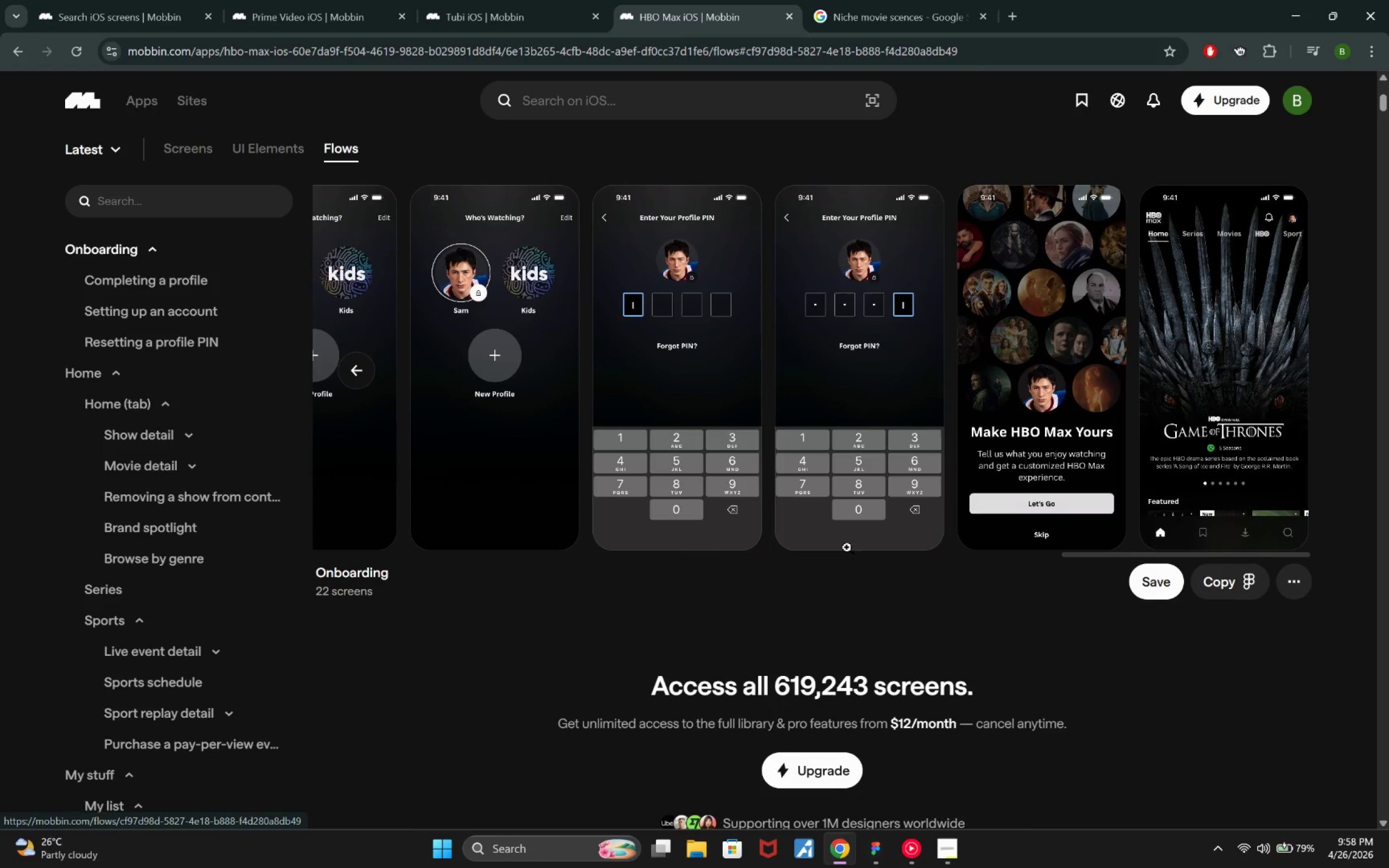 
key(Alt+Tab)
 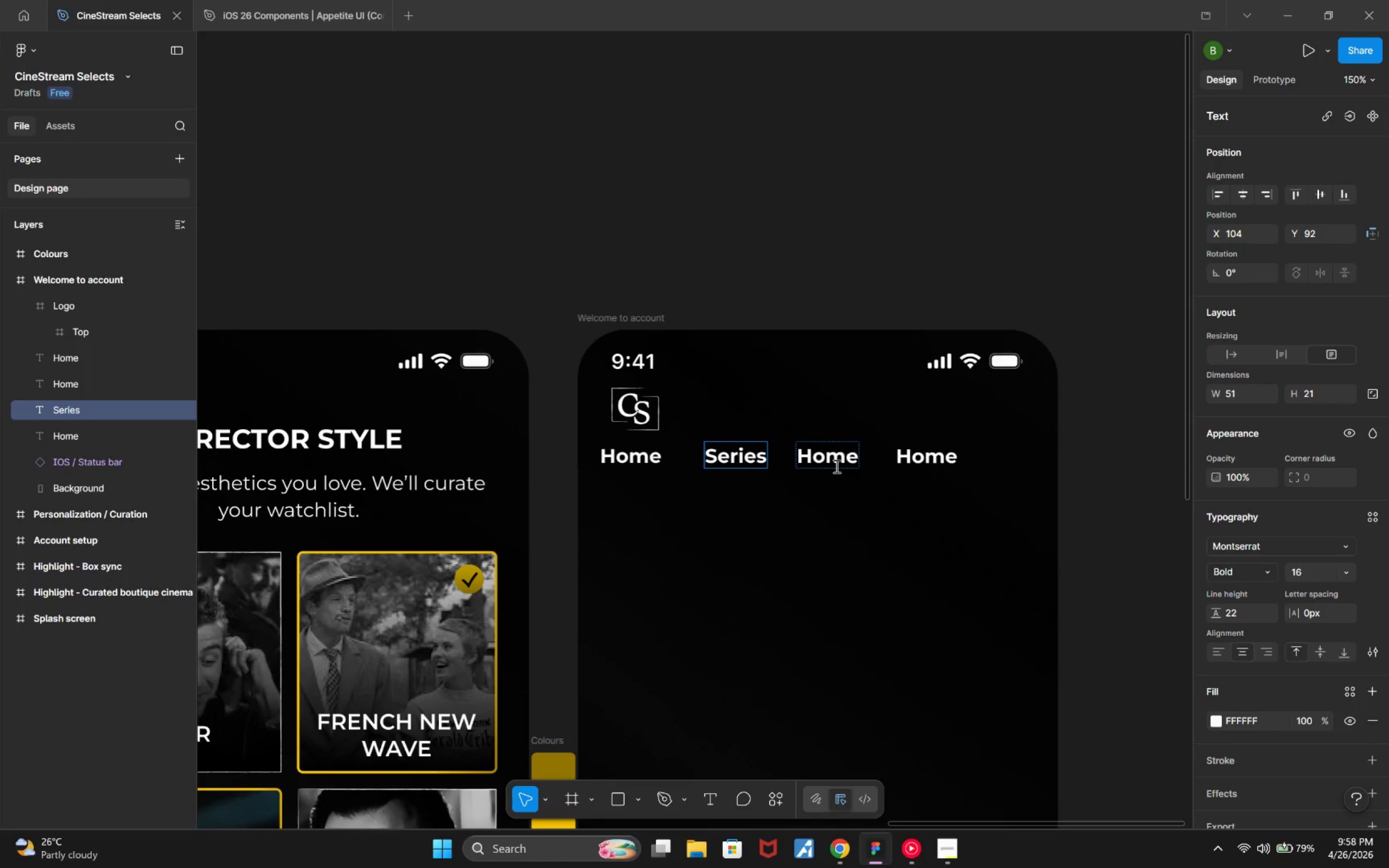 
double_click([836, 468])
 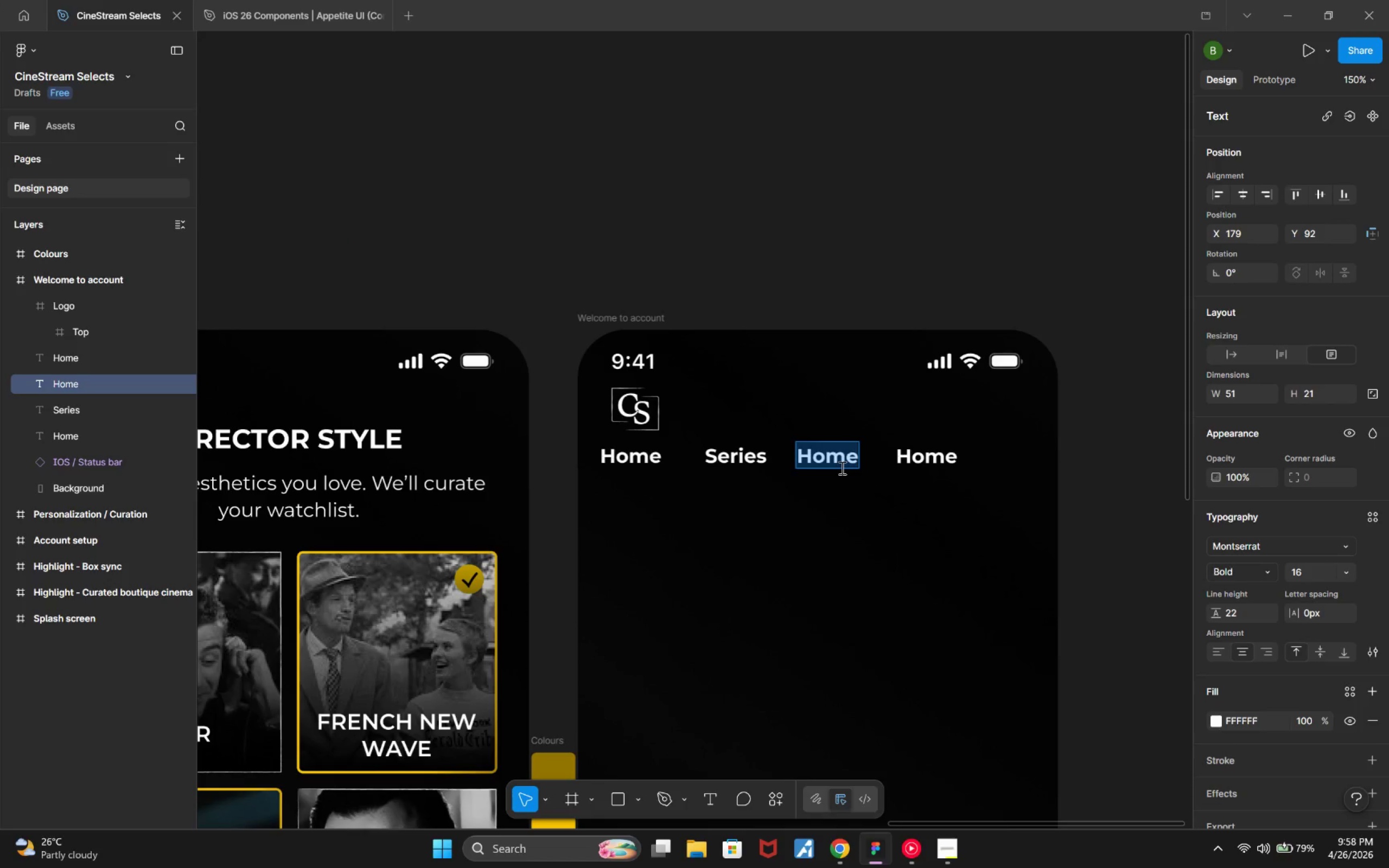 
hold_key(key=ShiftLeft, duration=0.59)
 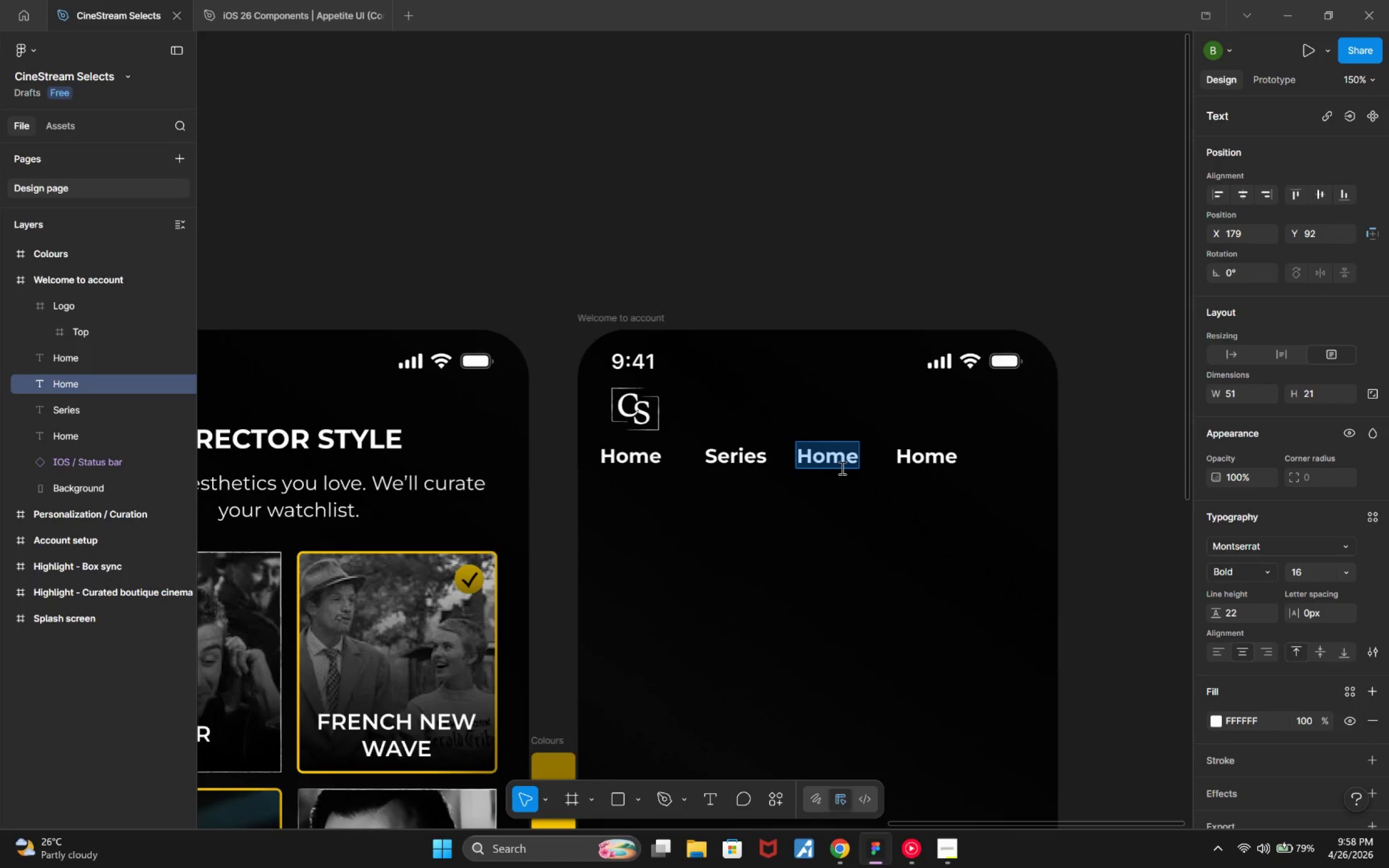 
type(Movies)
 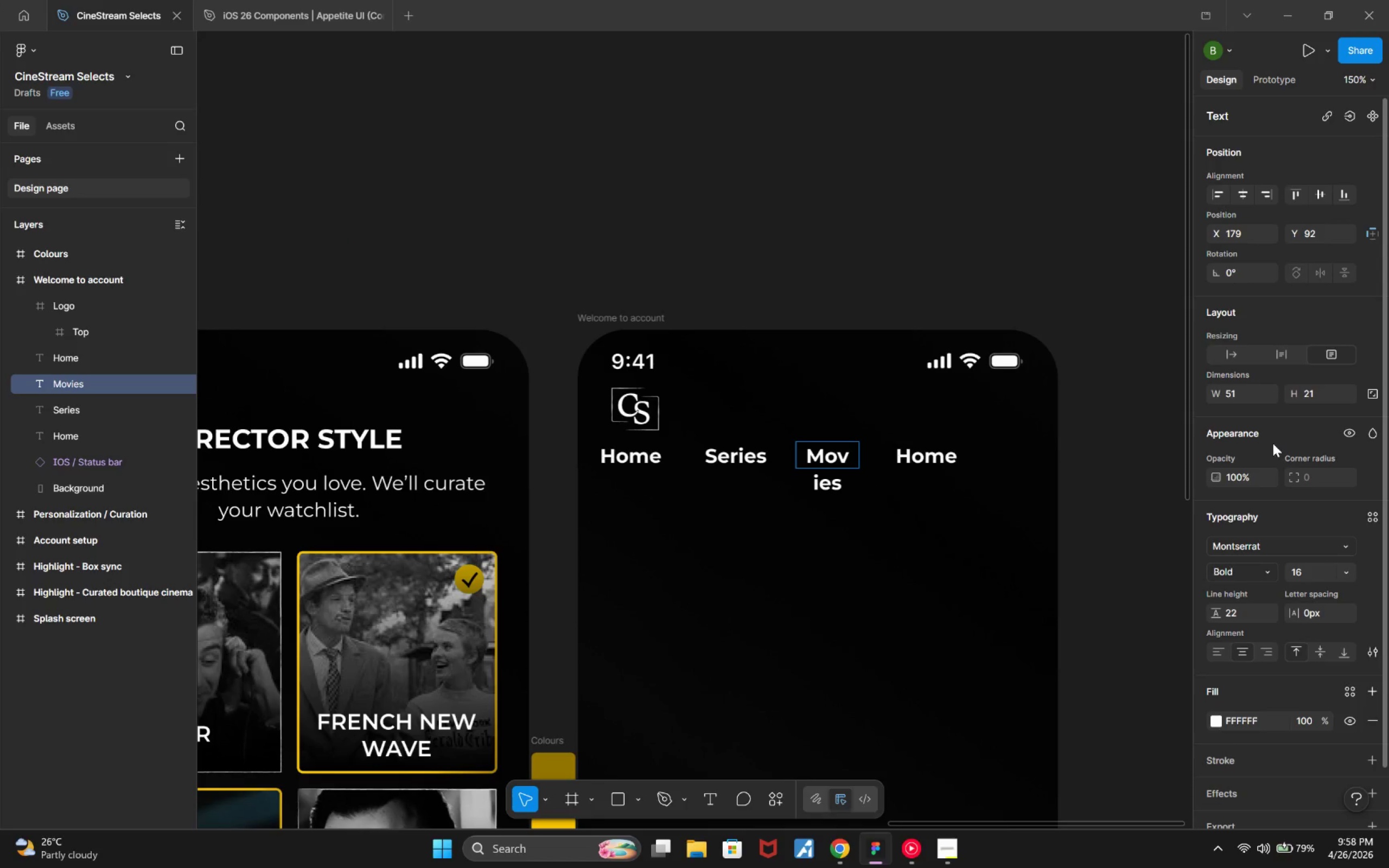 
left_click([1278, 353])
 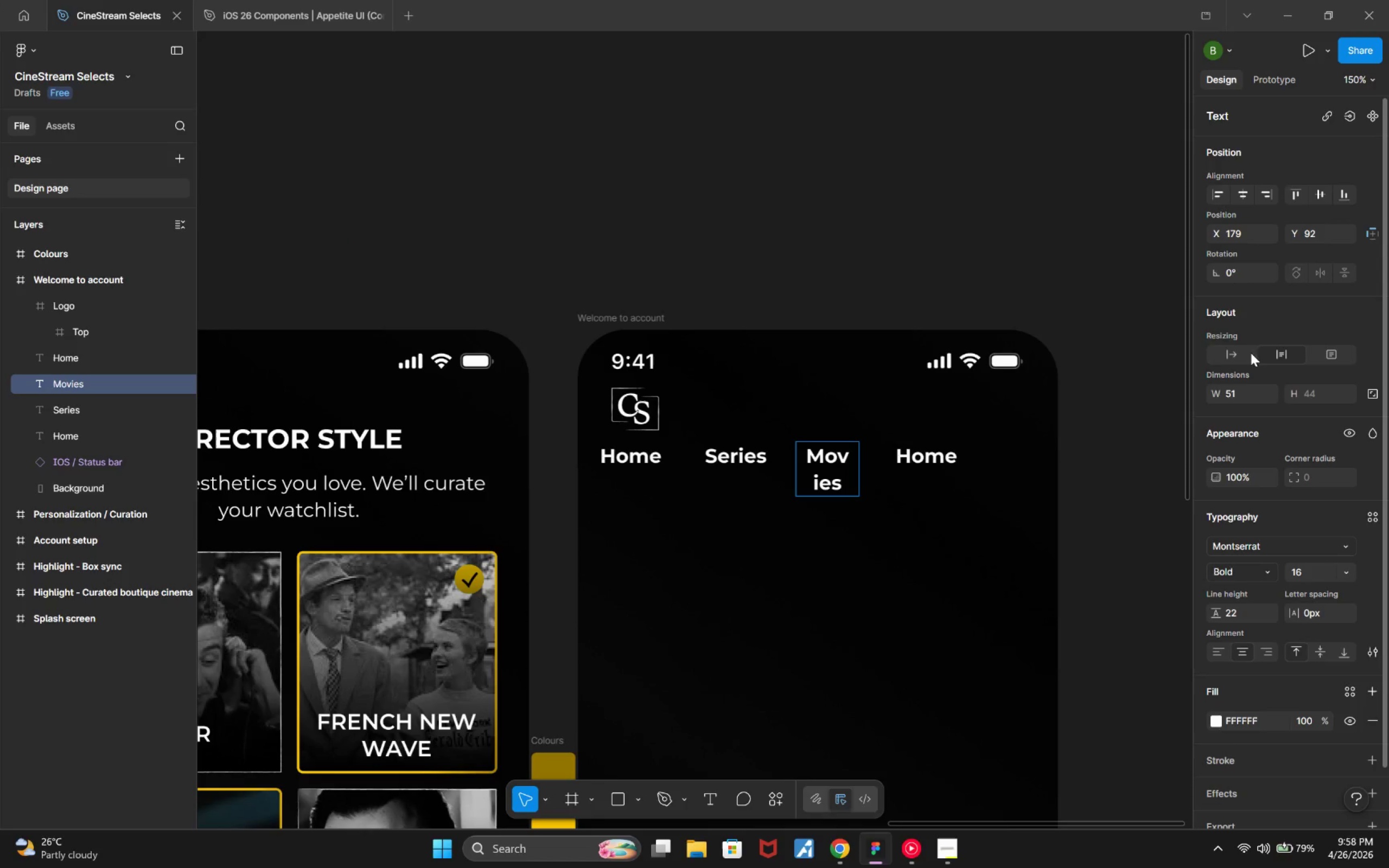 
left_click([1228, 349])
 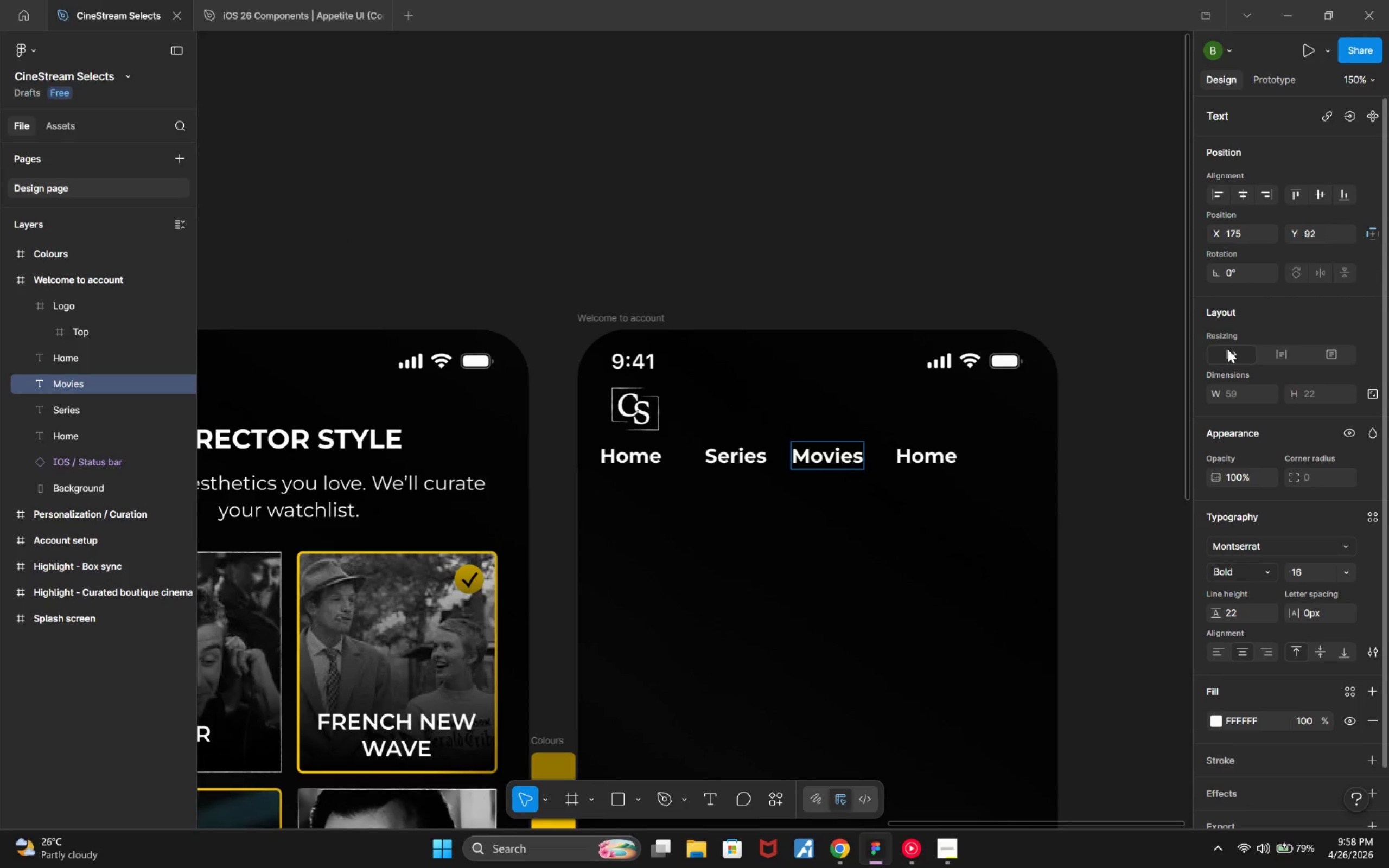 
key(Alt+AltLeft)
 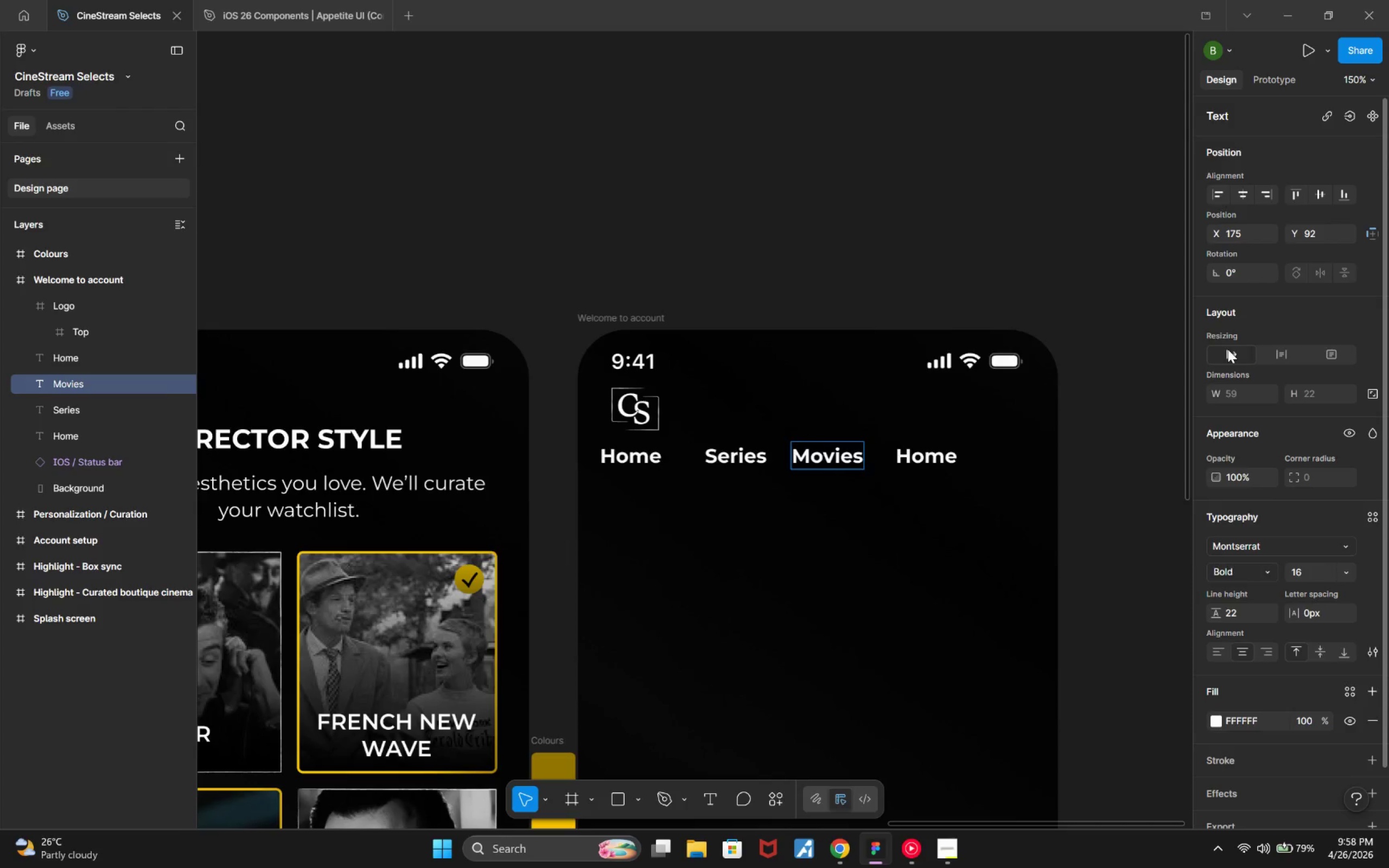 
key(Alt+Tab)
 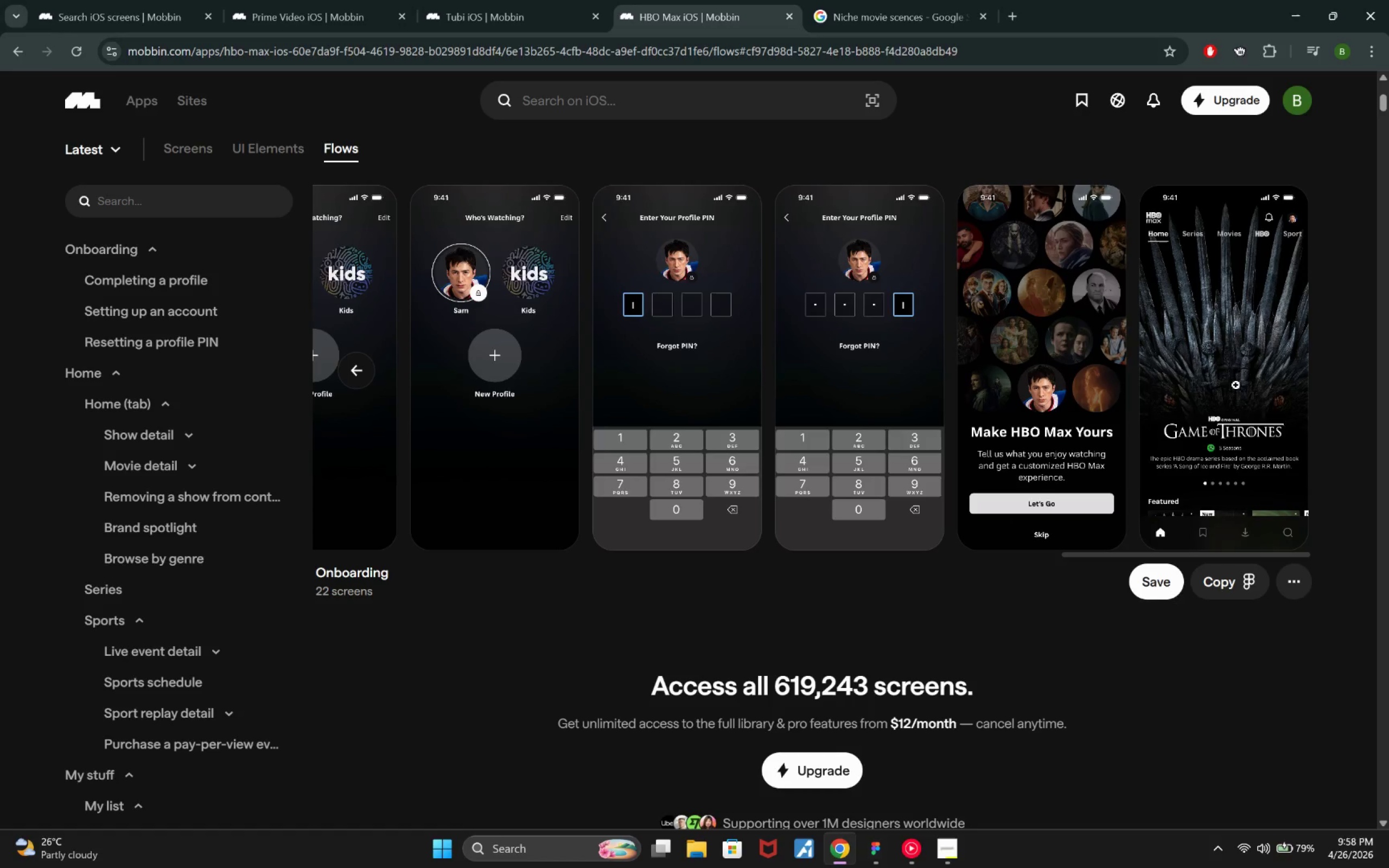 
key(Alt+Tab)
 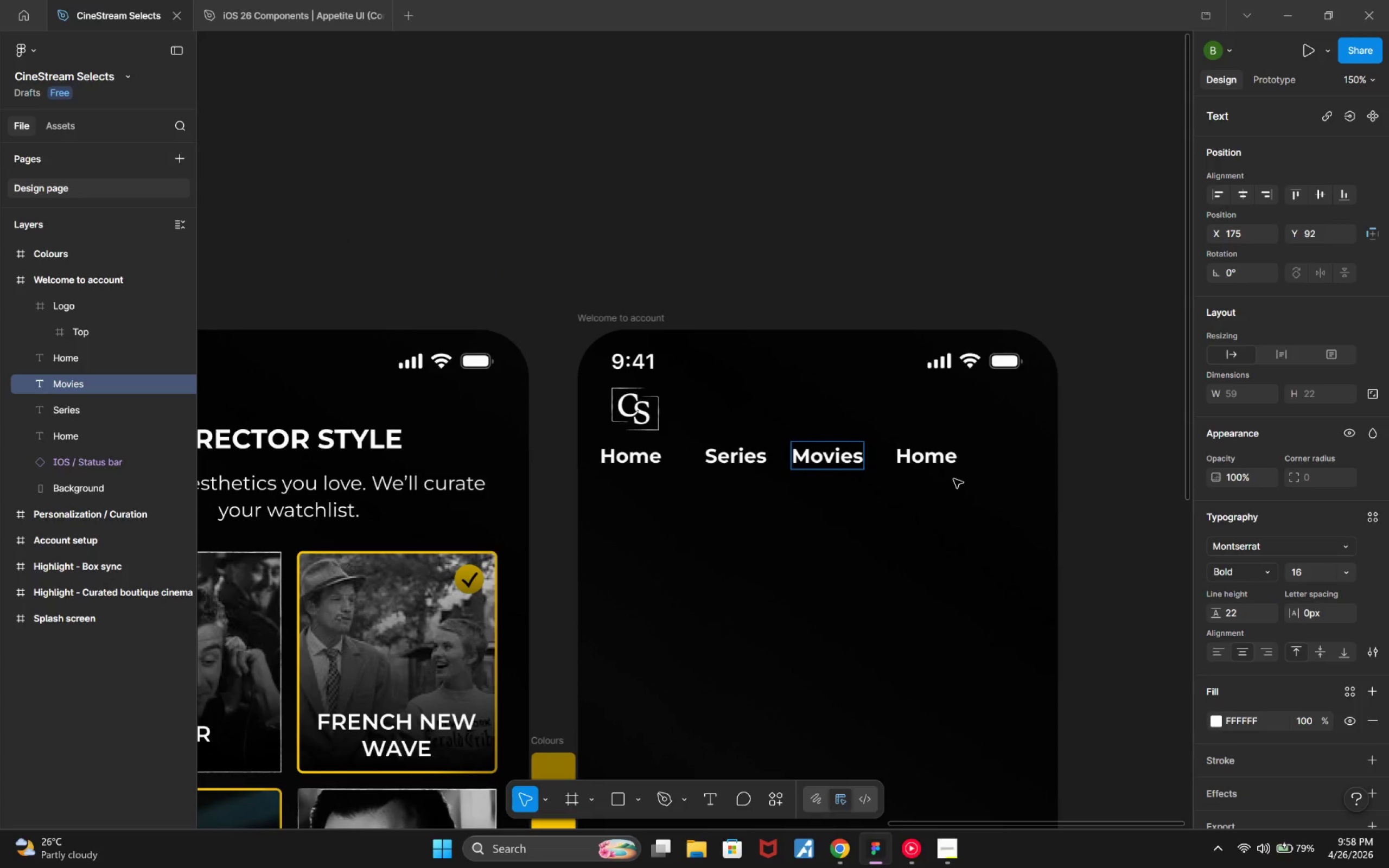 
wait(6.68)
 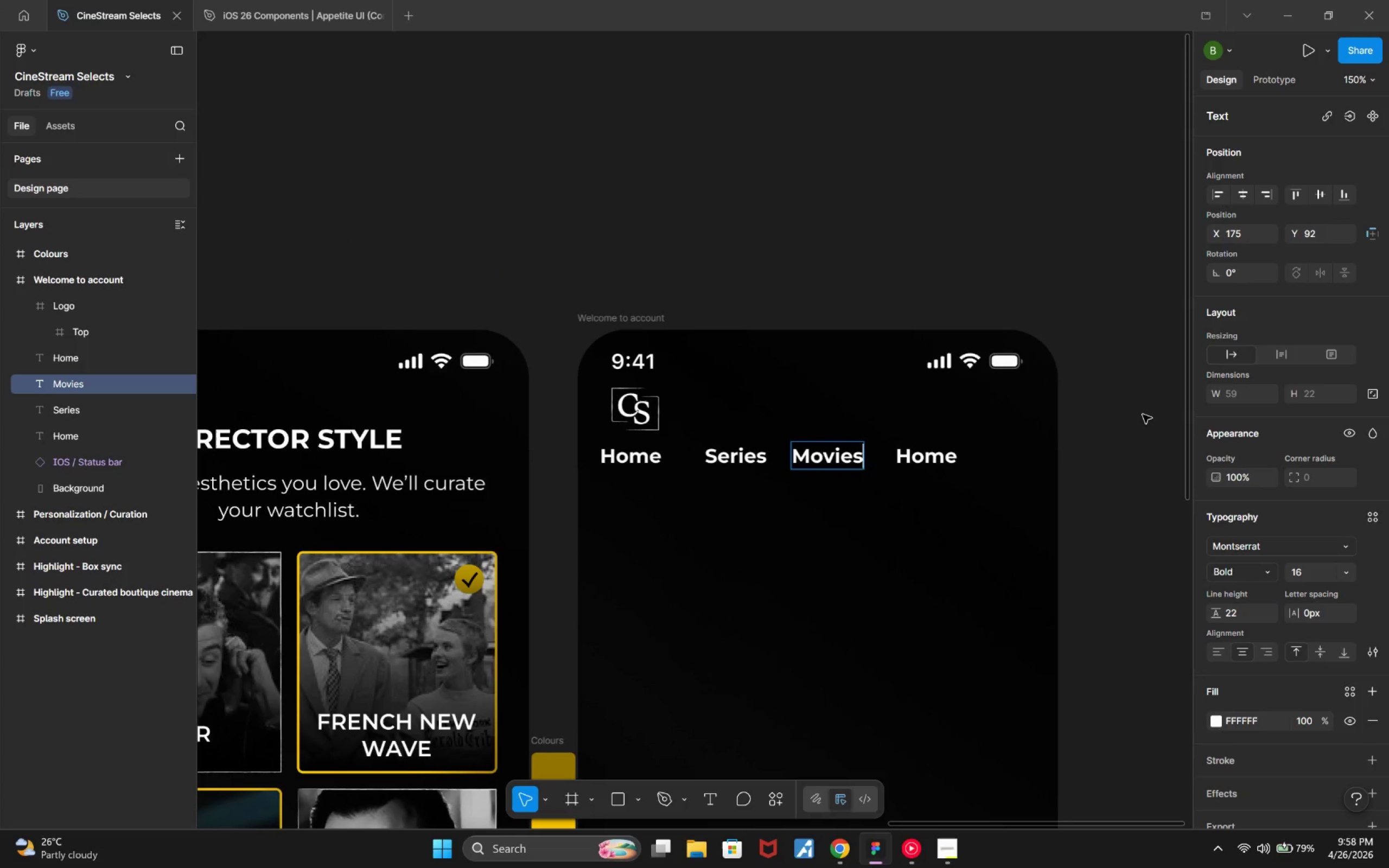 
left_click([940, 523])
 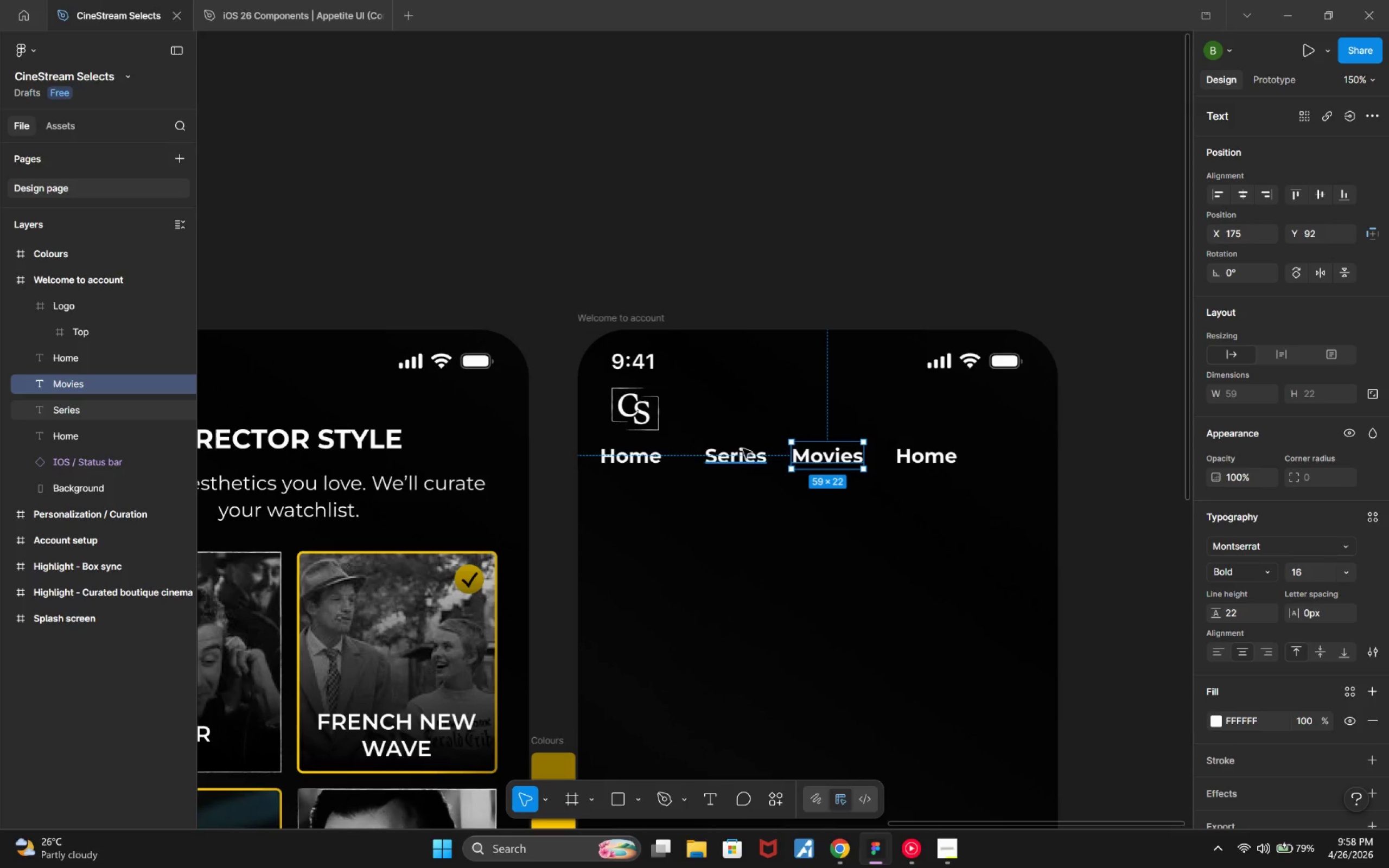 
key(Alt+ArrowDown)
 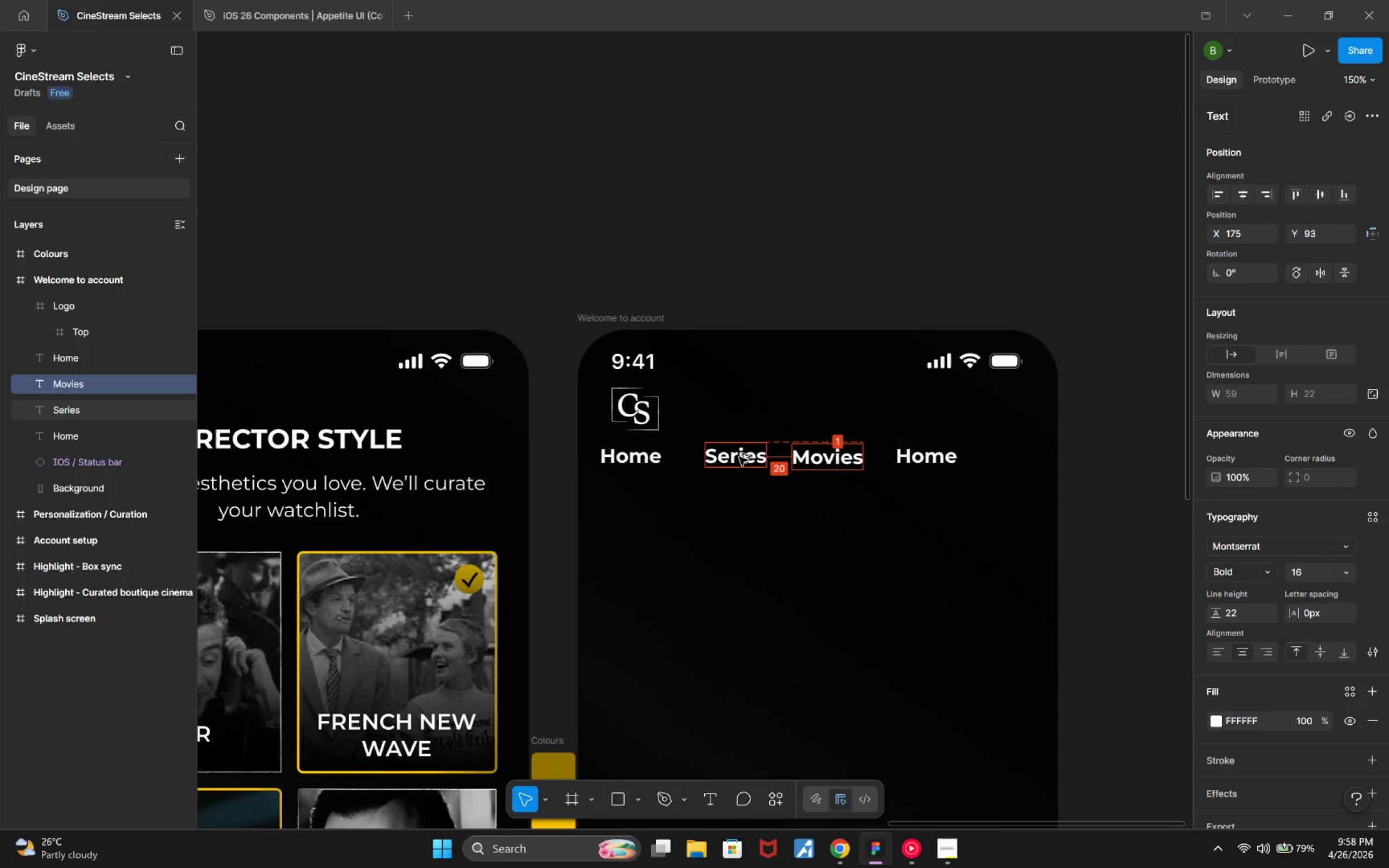 
key(Alt+ArrowUp)
 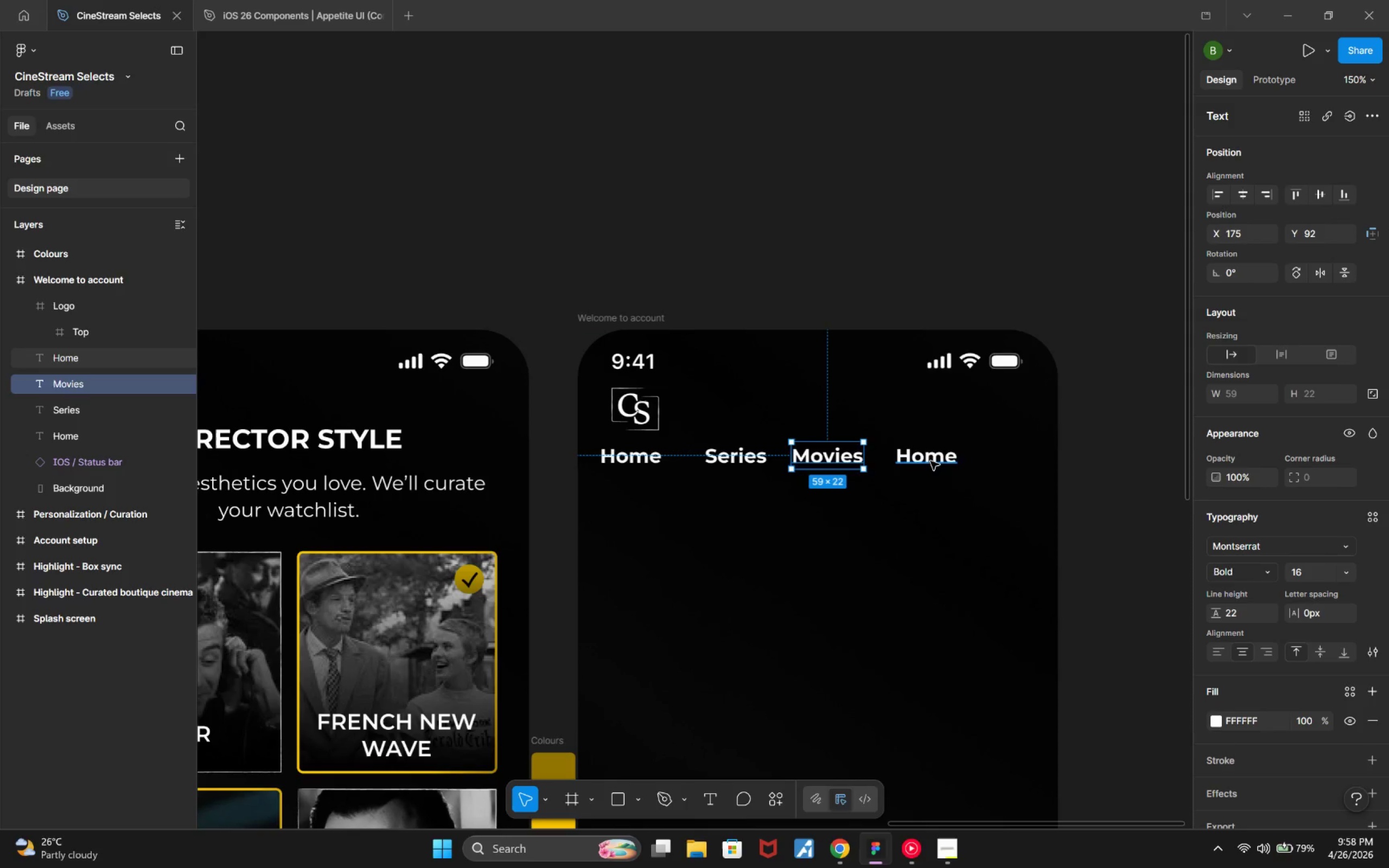 
double_click([931, 461])
 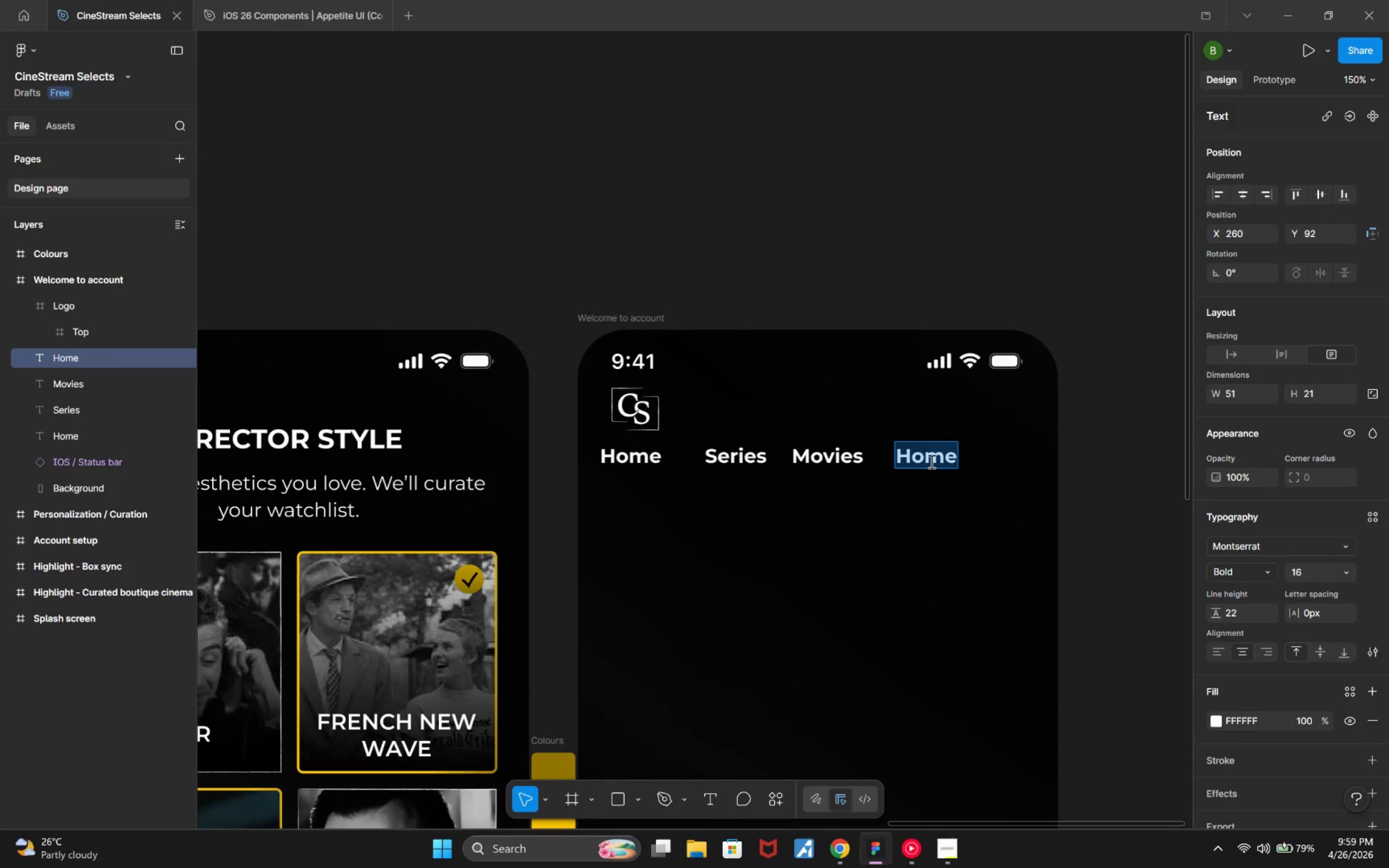 
type(Animation)
 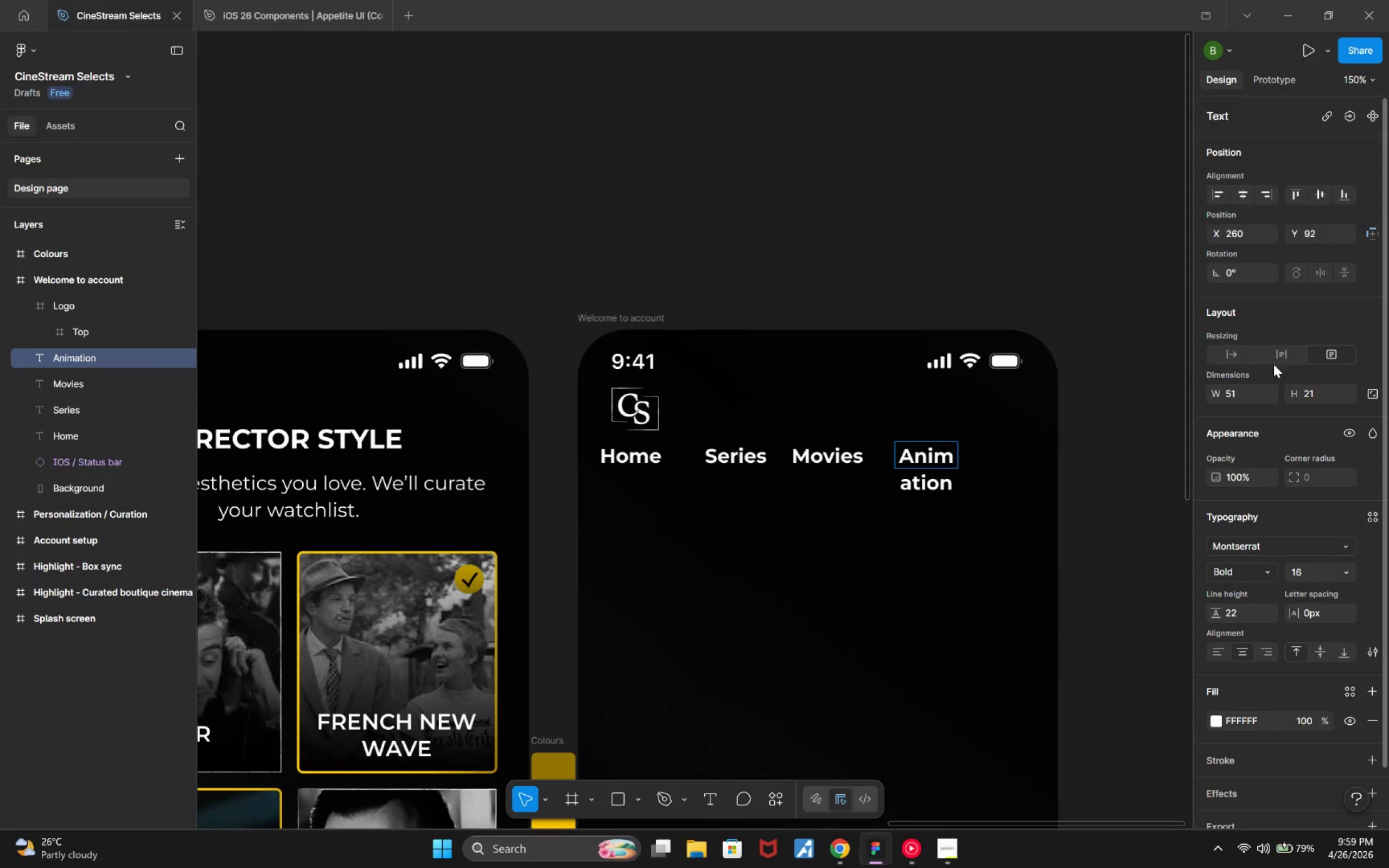 
left_click([1282, 354])
 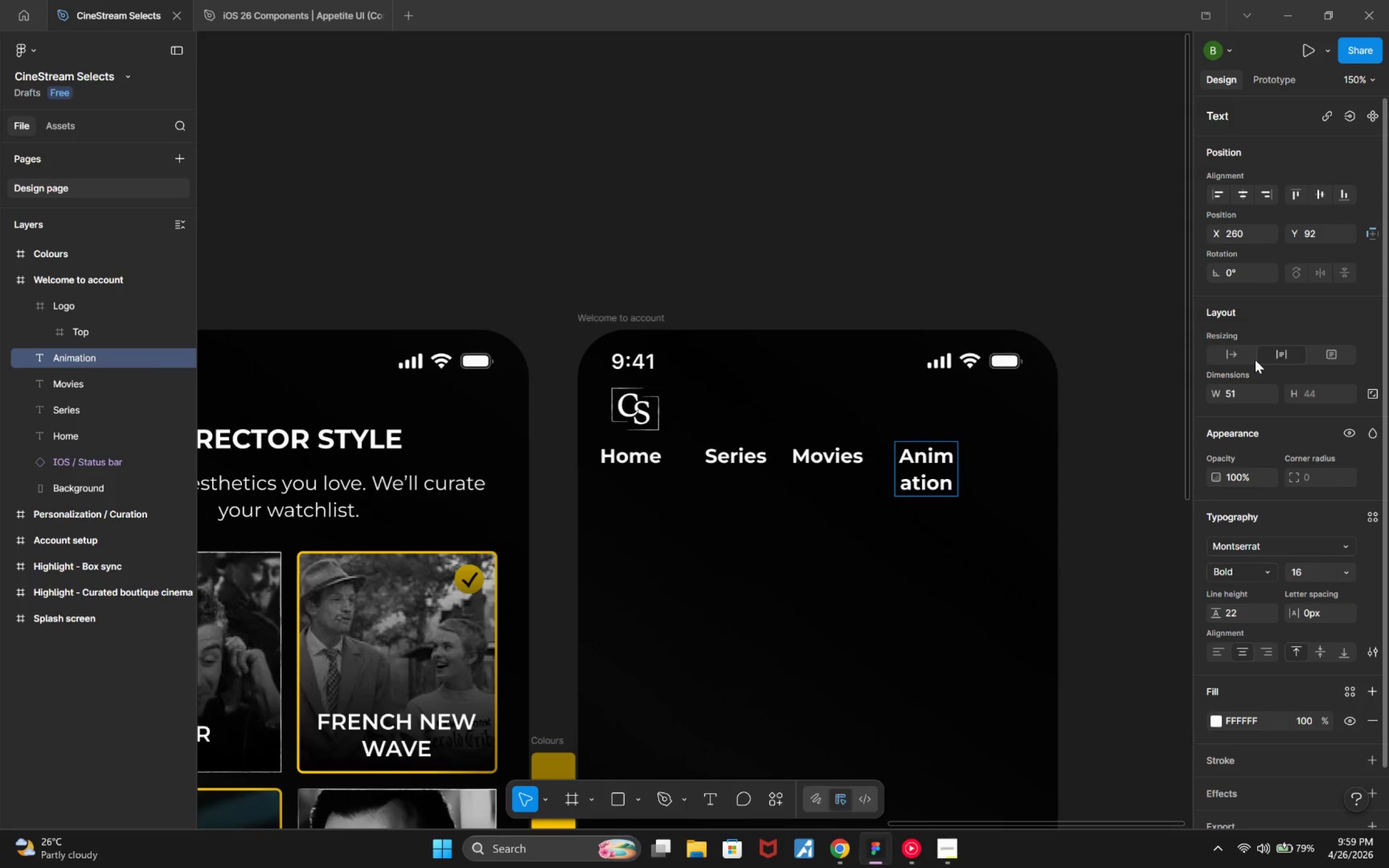 
left_click([1235, 358])
 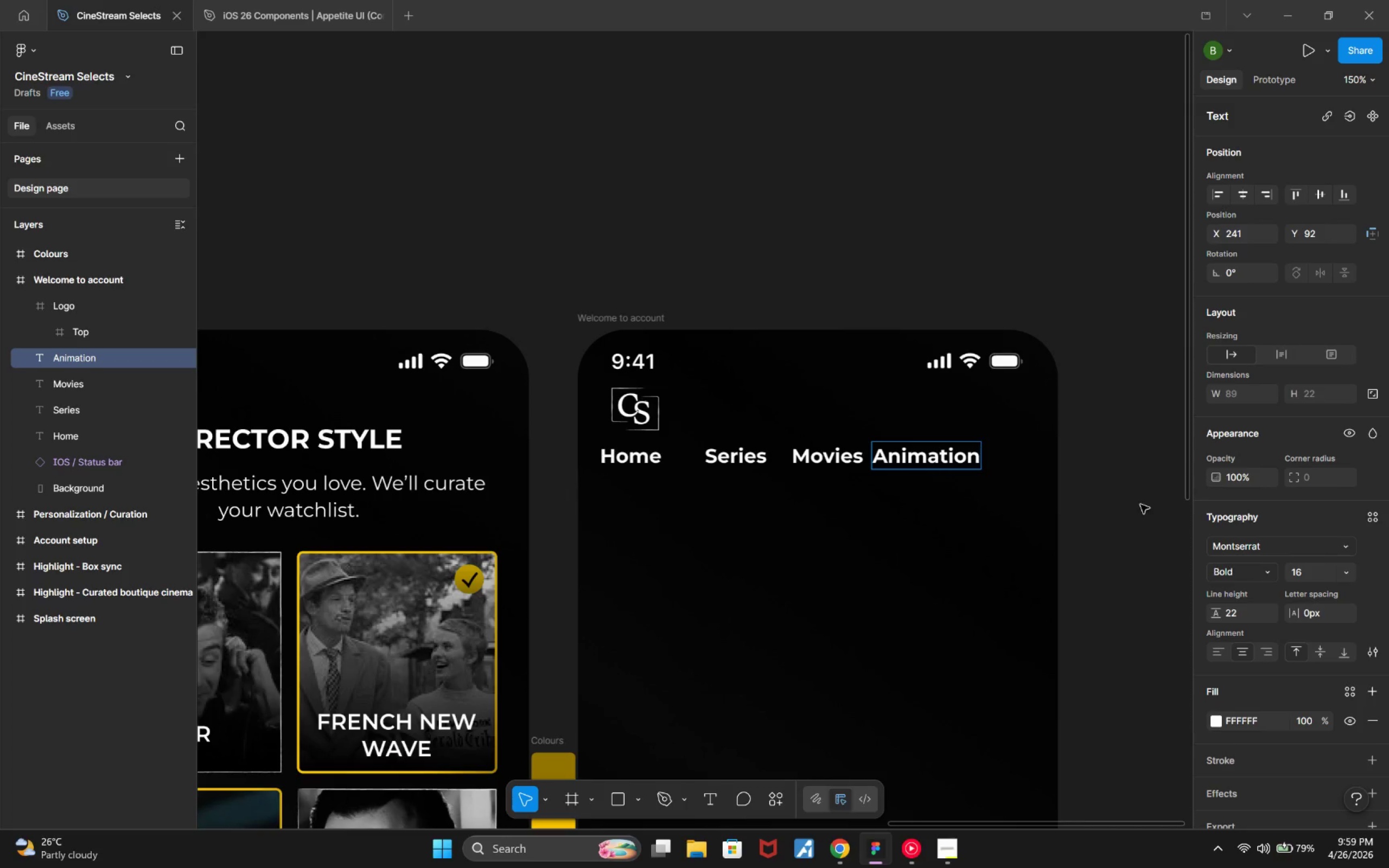 
left_click([1135, 508])
 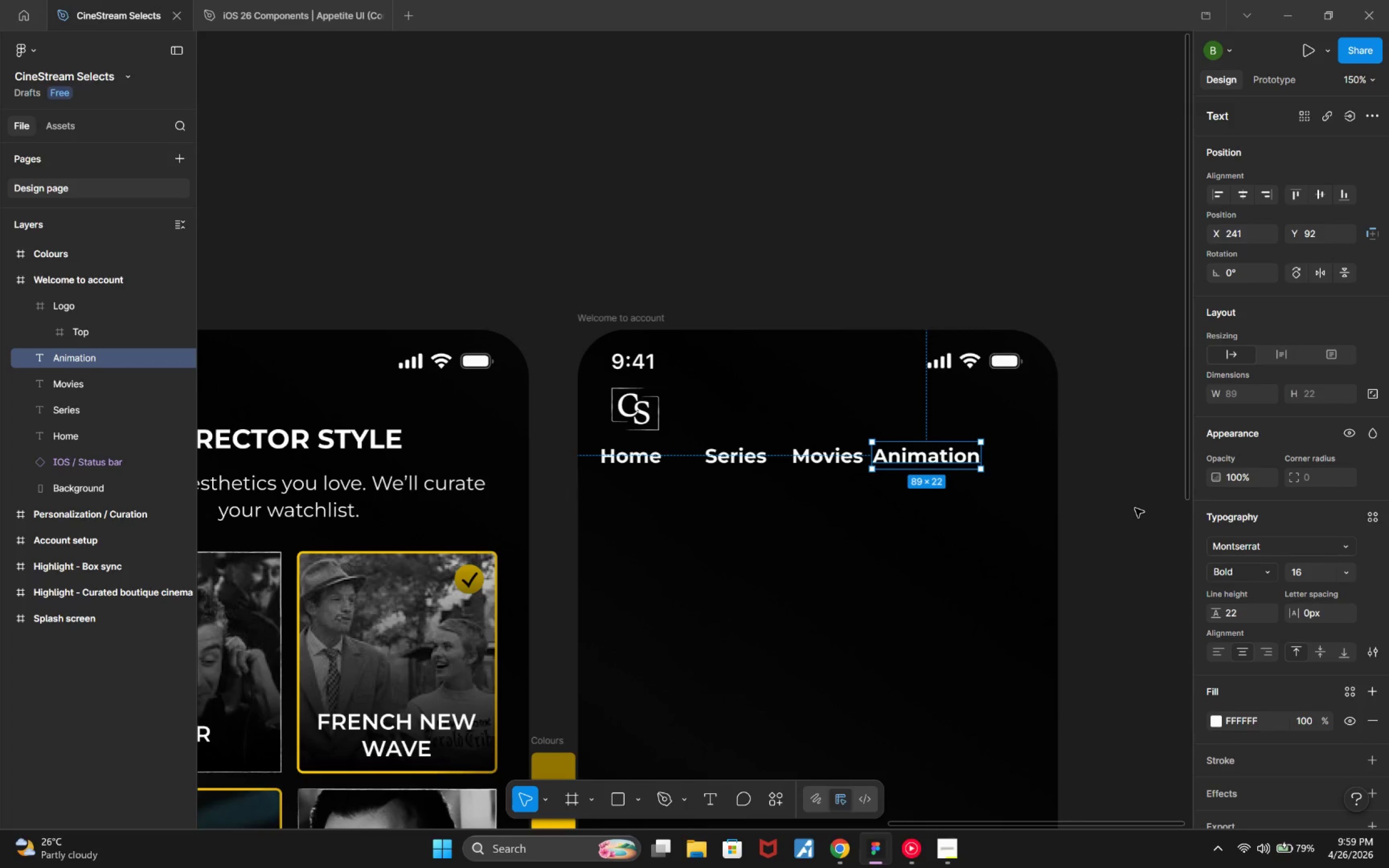 
hold_key(key=ControlLeft, duration=0.75)
scroll: coordinate [1135, 508], scroll_direction: down, amount: 3.0
 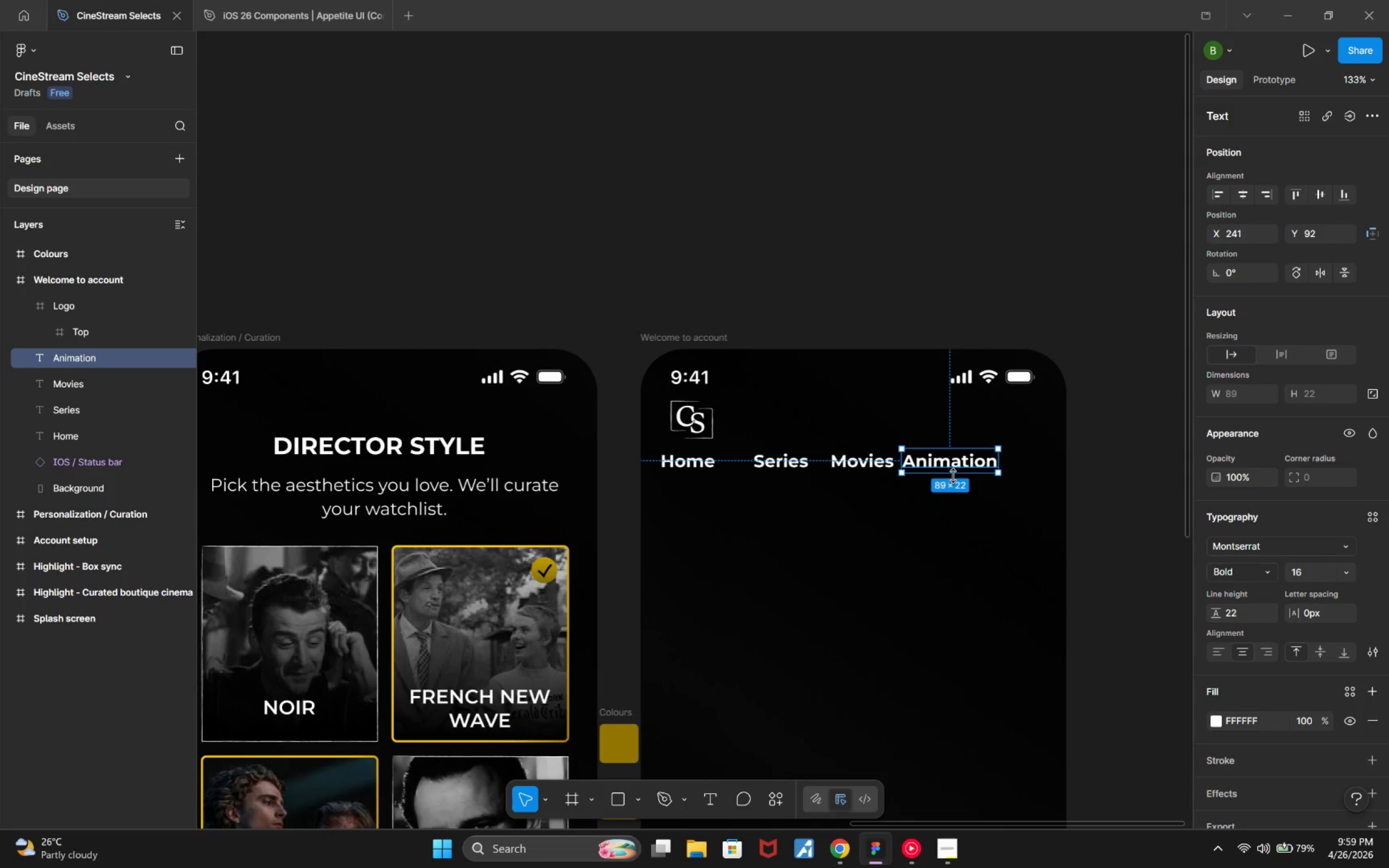 
left_click([973, 522])
 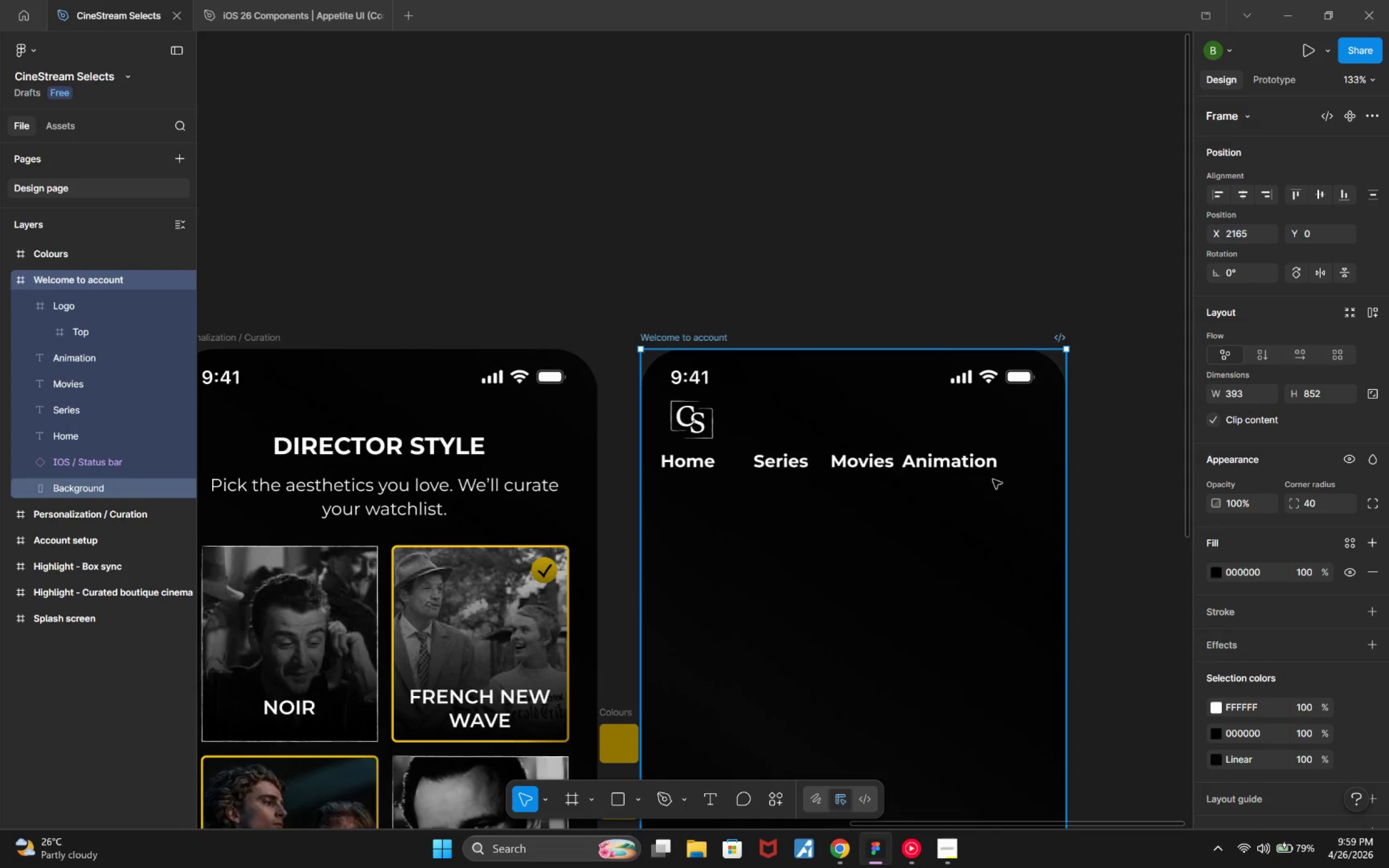 
left_click([972, 469])
 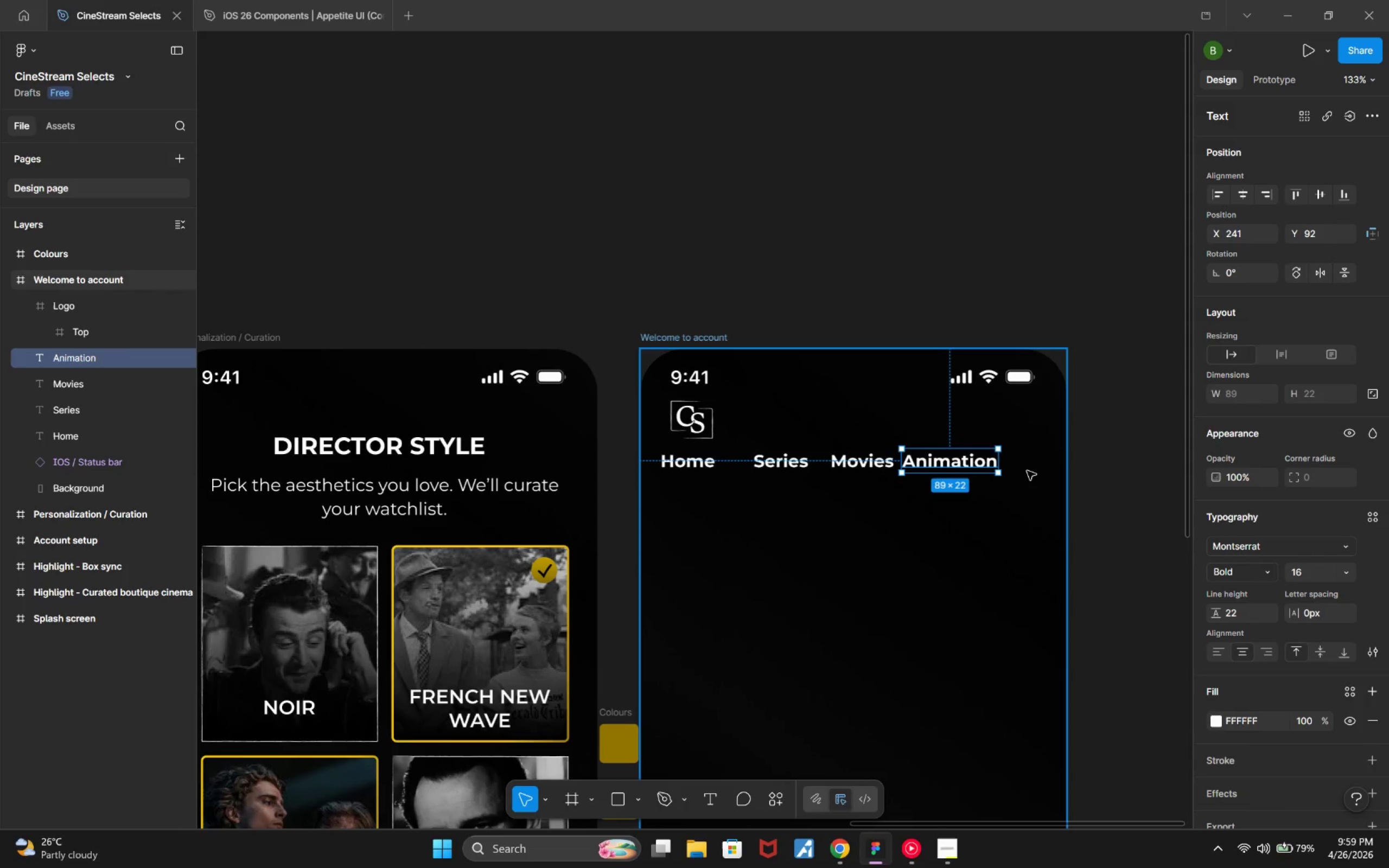 
hold_key(key=AltLeft, duration=3.12)
 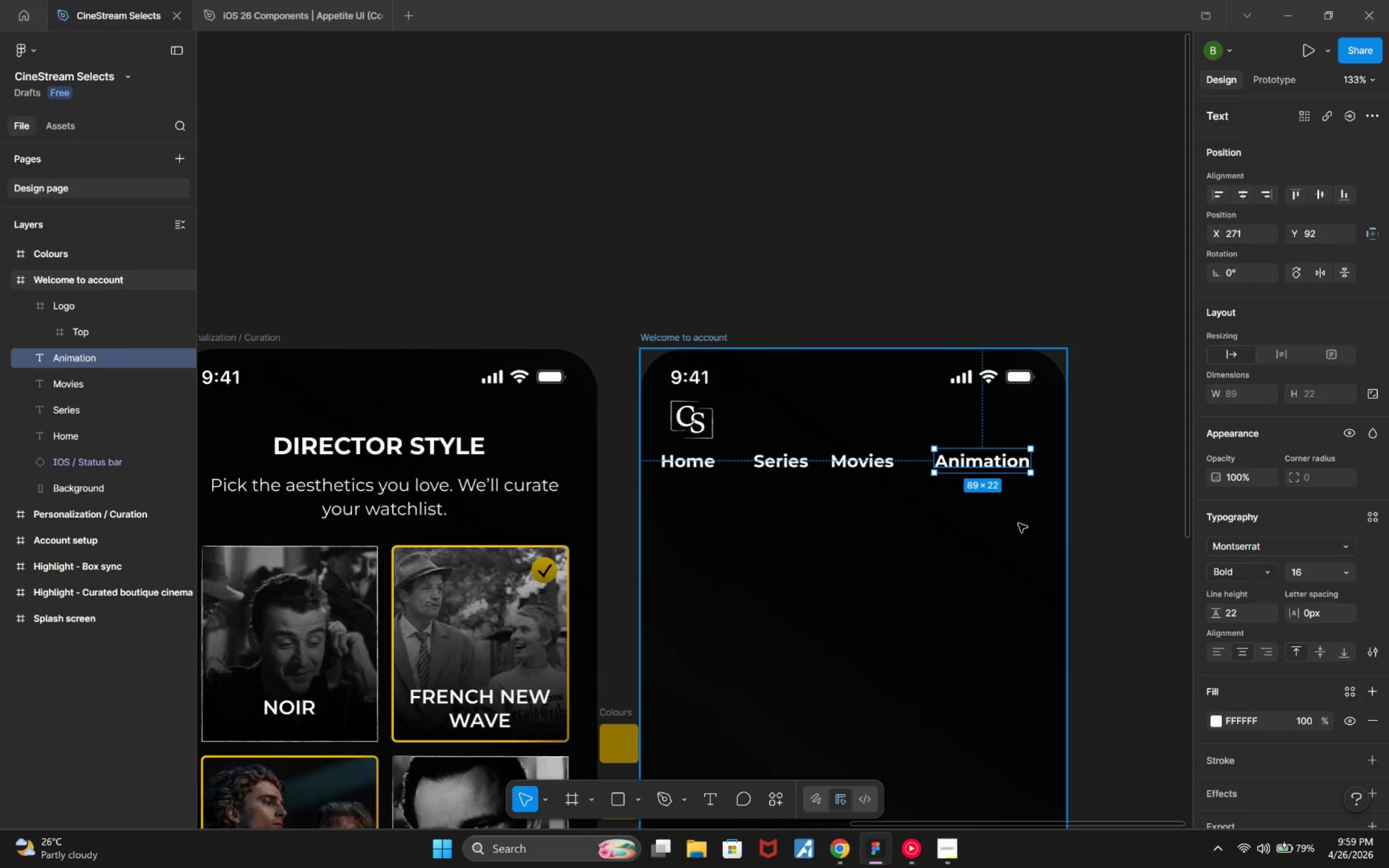 
hold_key(key=ArrowRight, duration=1.44)
 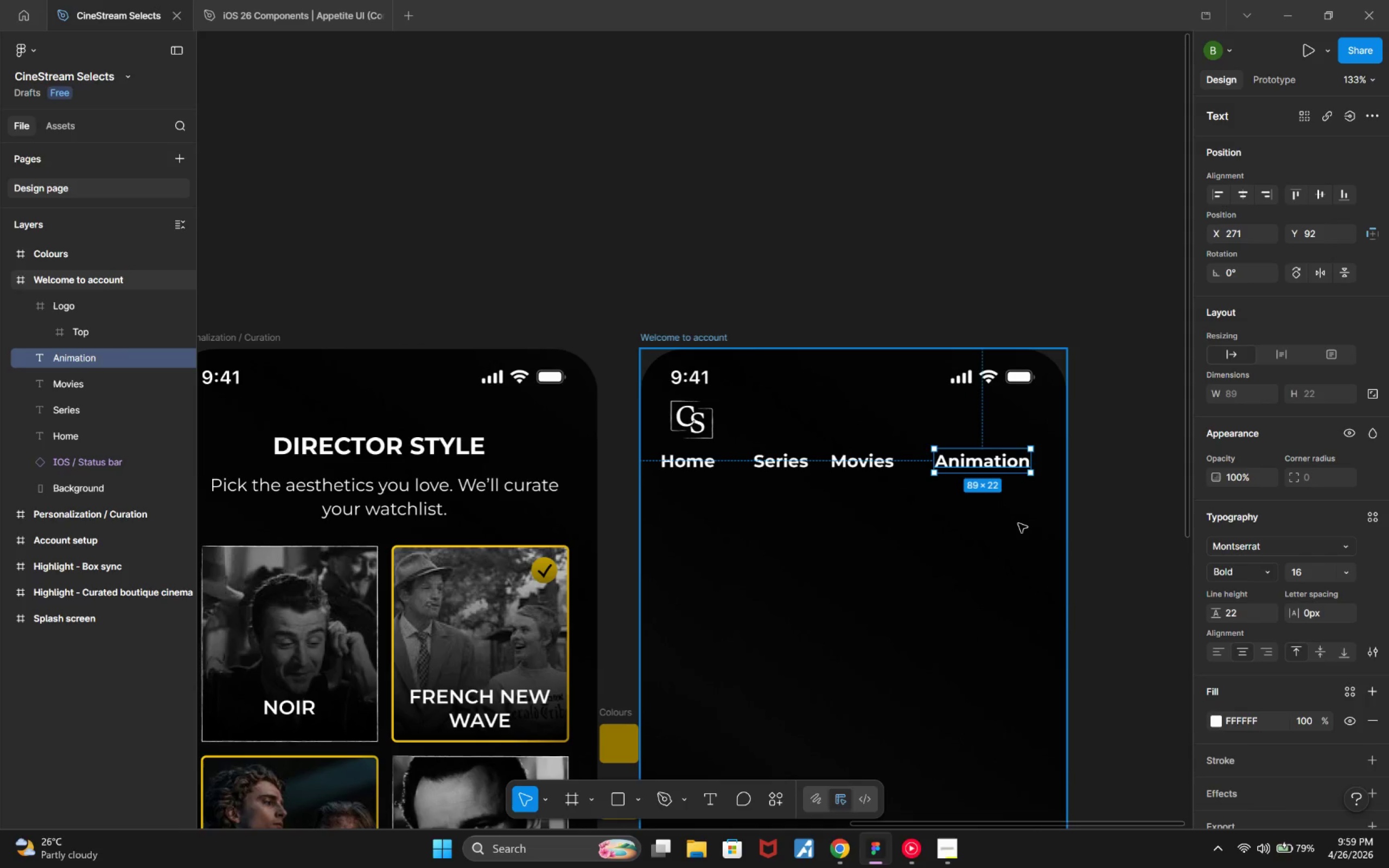 
key(Alt+ArrowRight)
 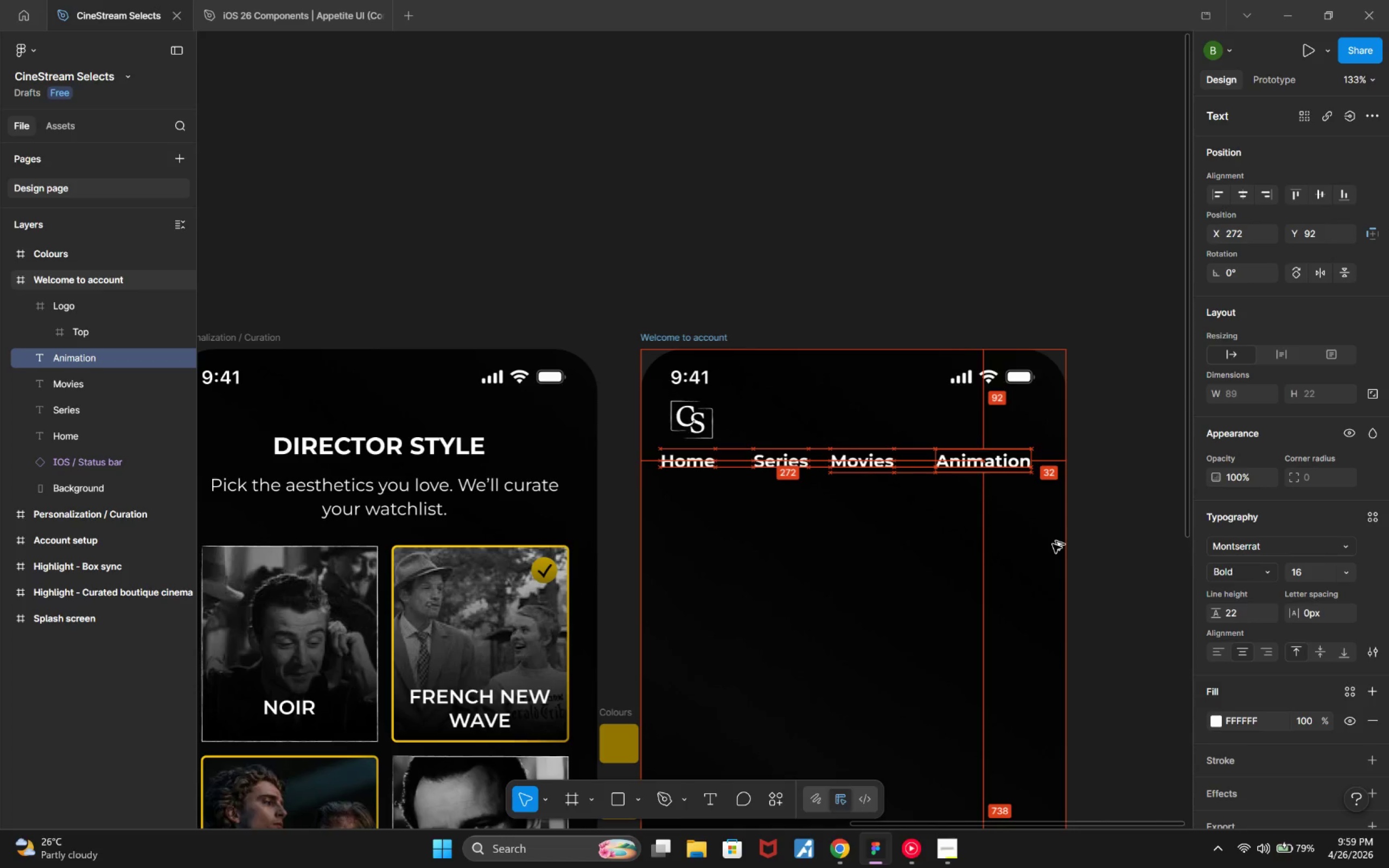 
key(Alt+ArrowRight)
 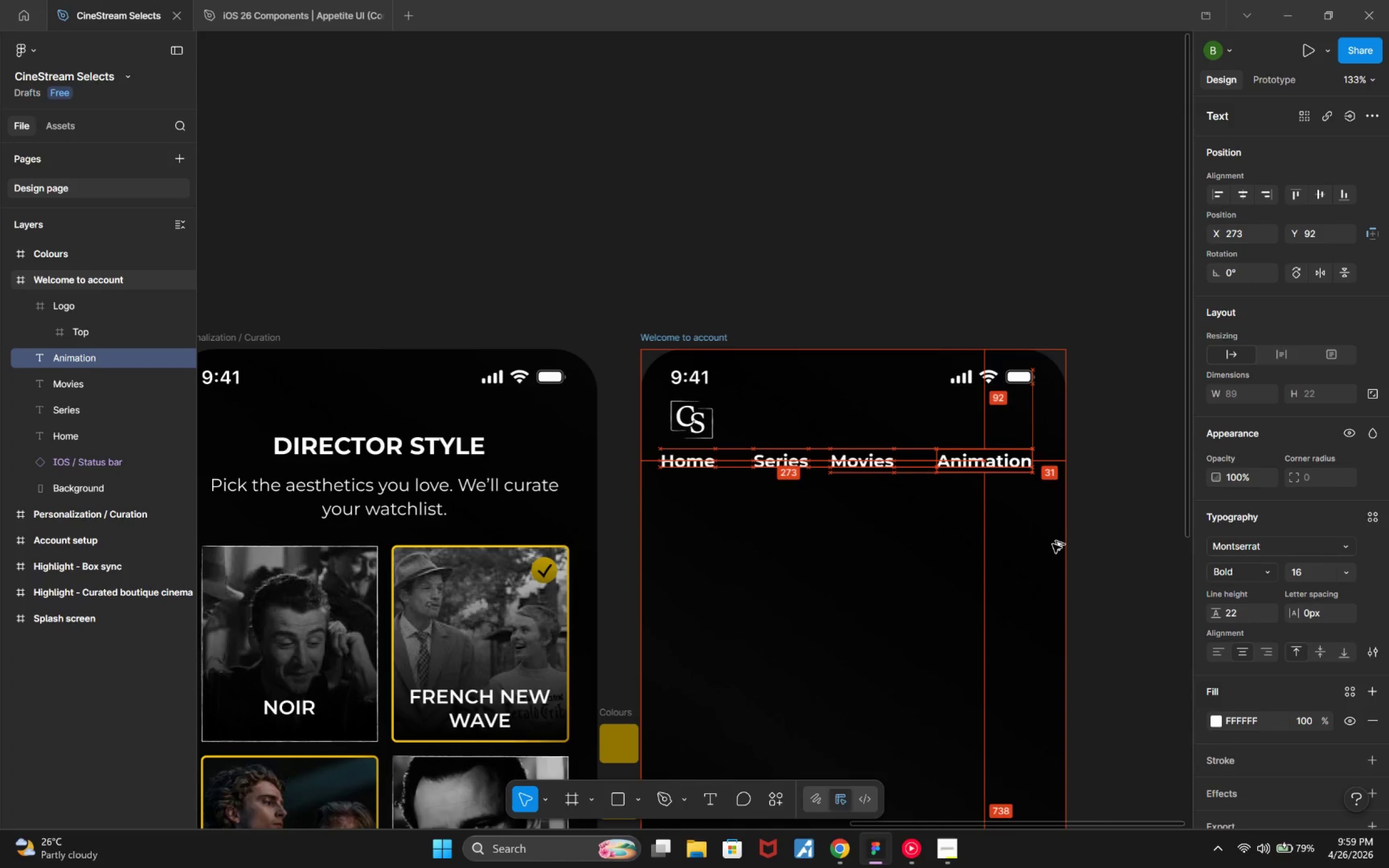 
key(Alt+ArrowRight)
 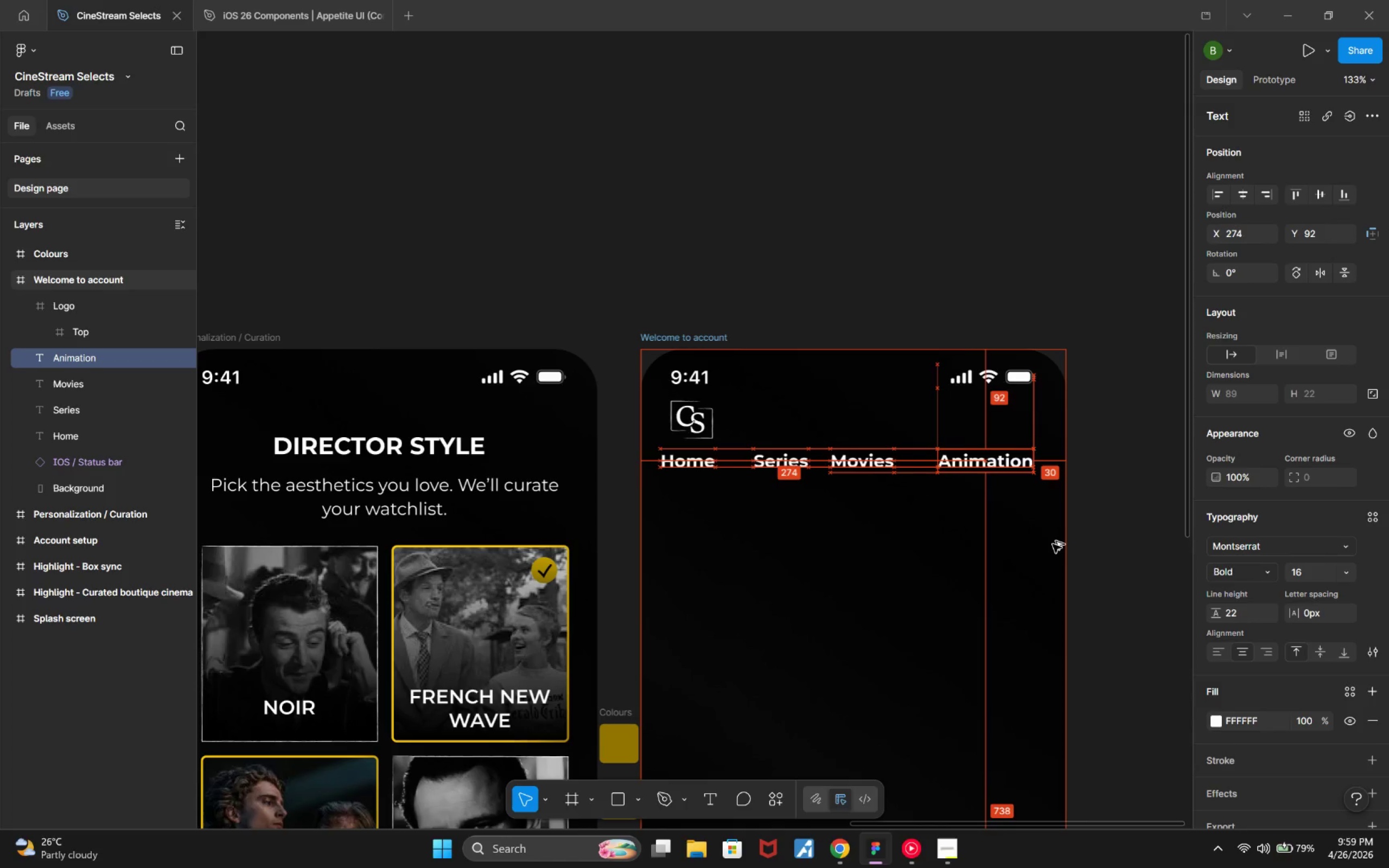 
key(Alt+ArrowRight)
 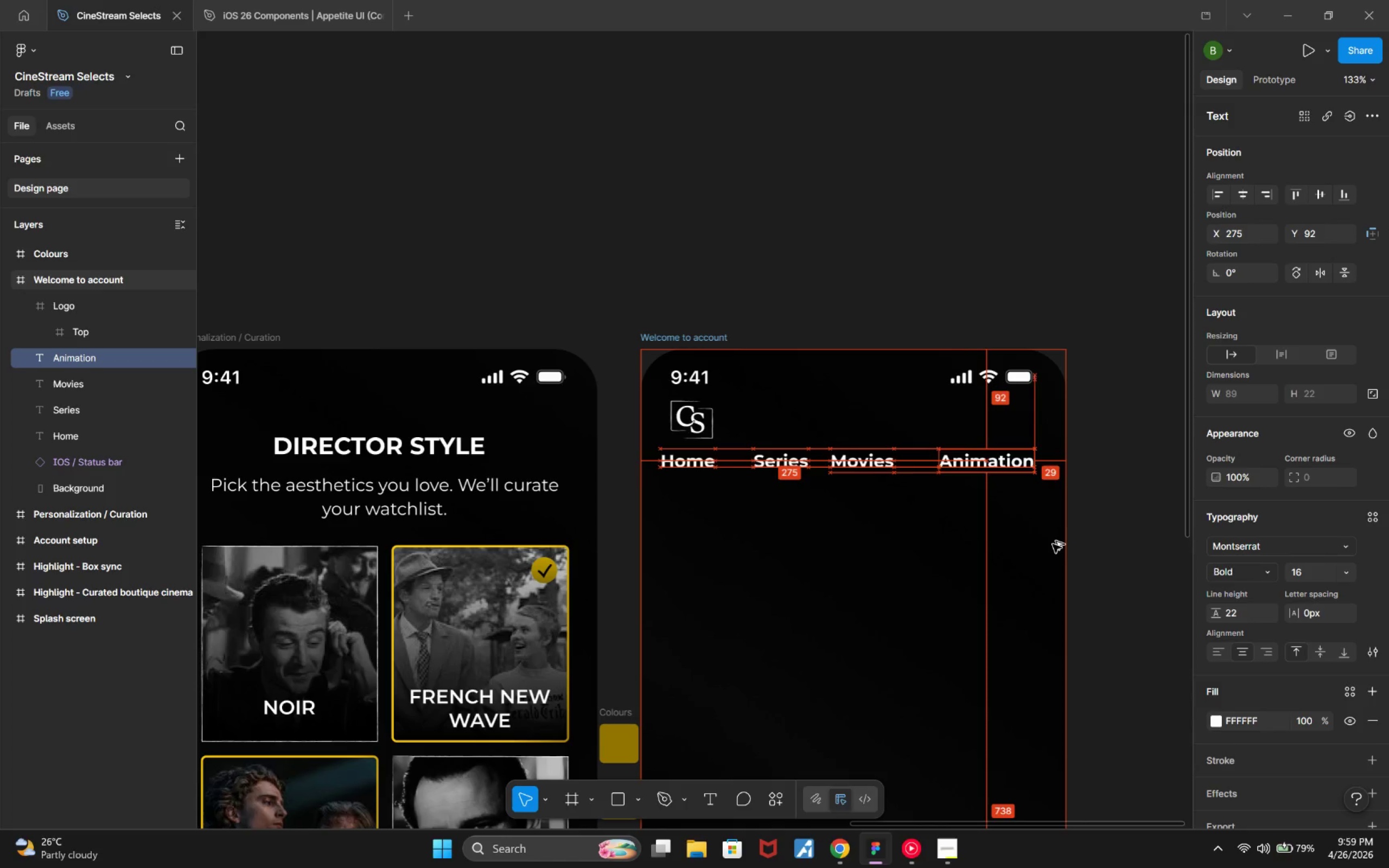 
key(Alt+ArrowRight)
 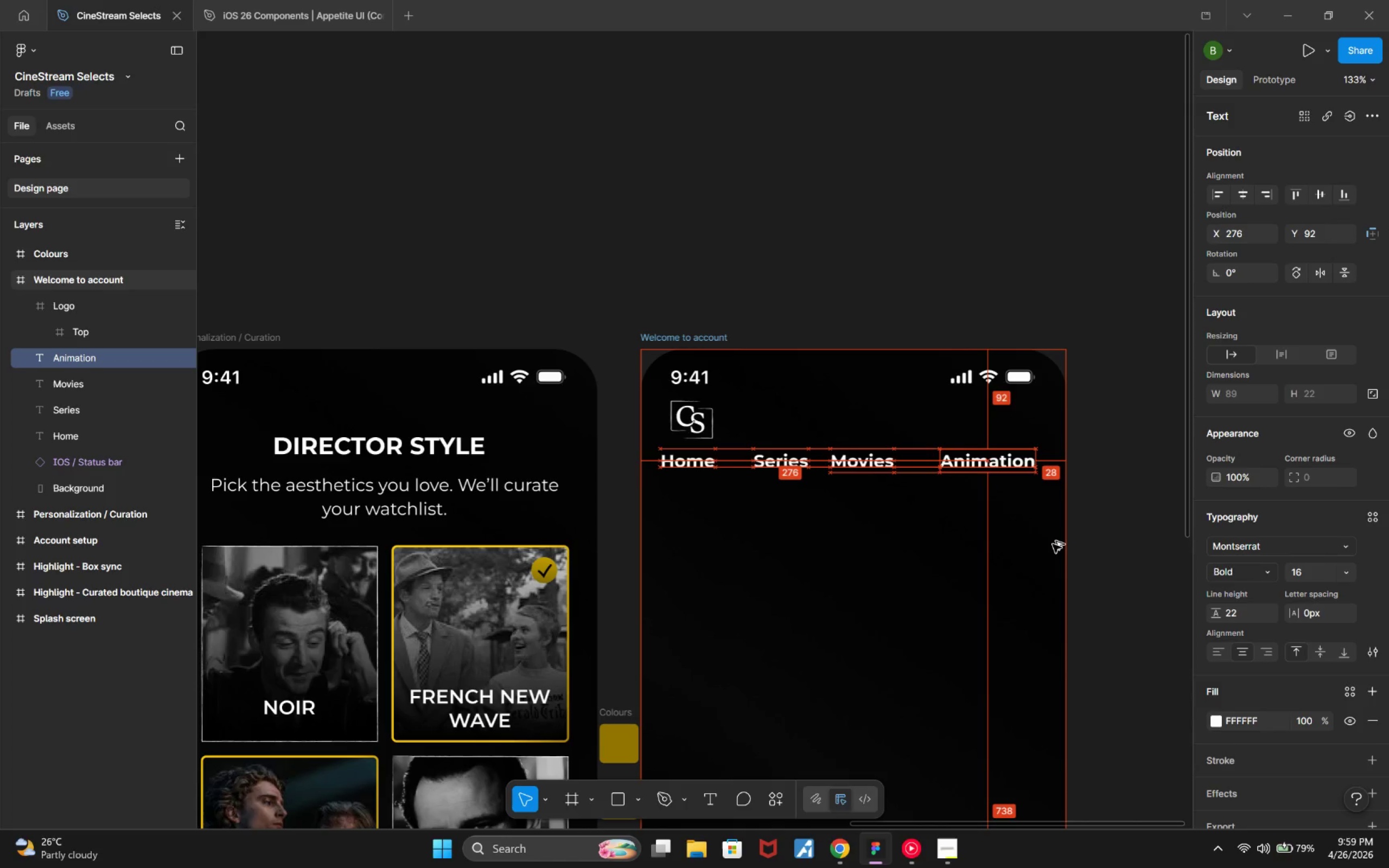 
key(Alt+ArrowRight)
 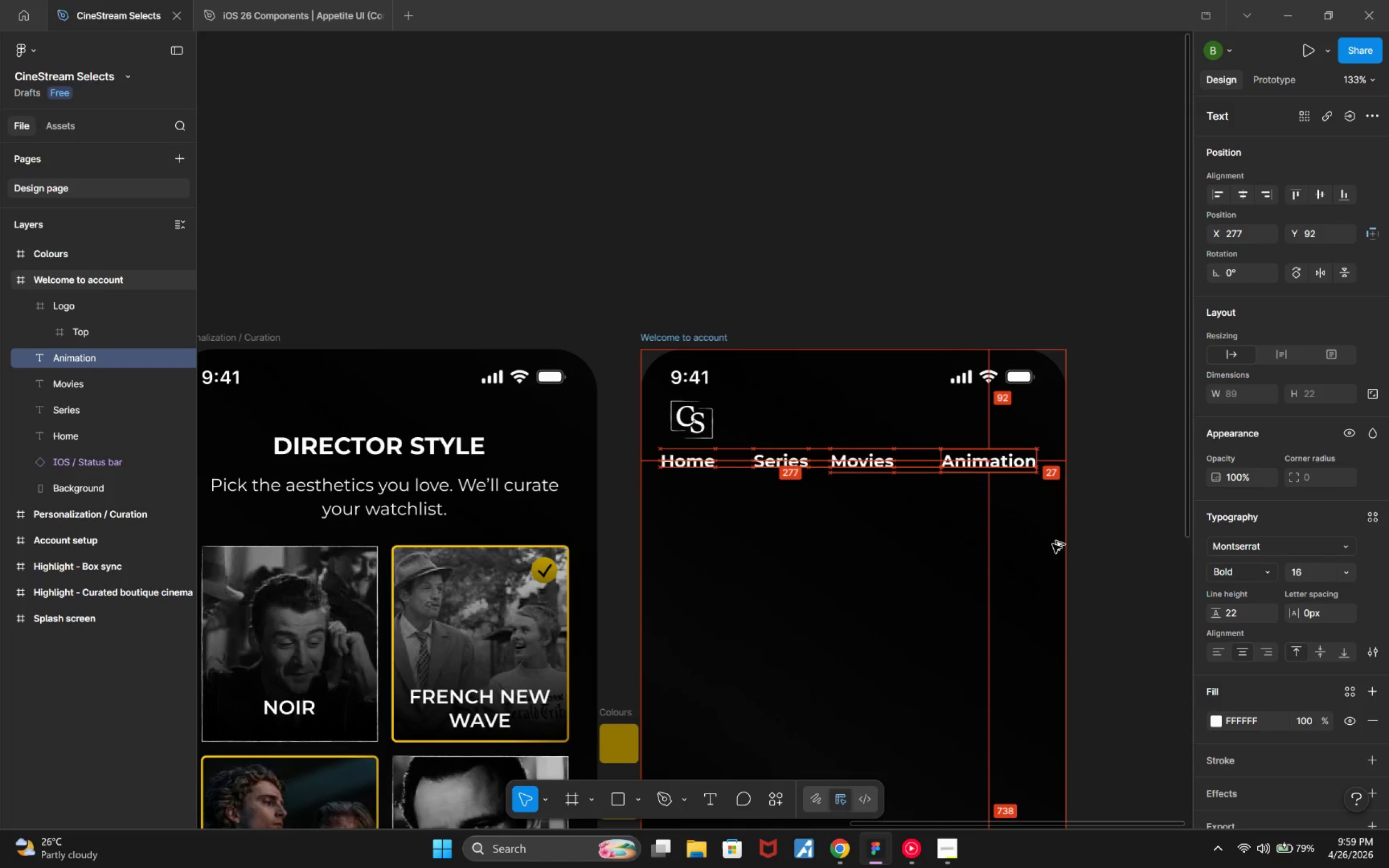 
key(Alt+ArrowRight)
 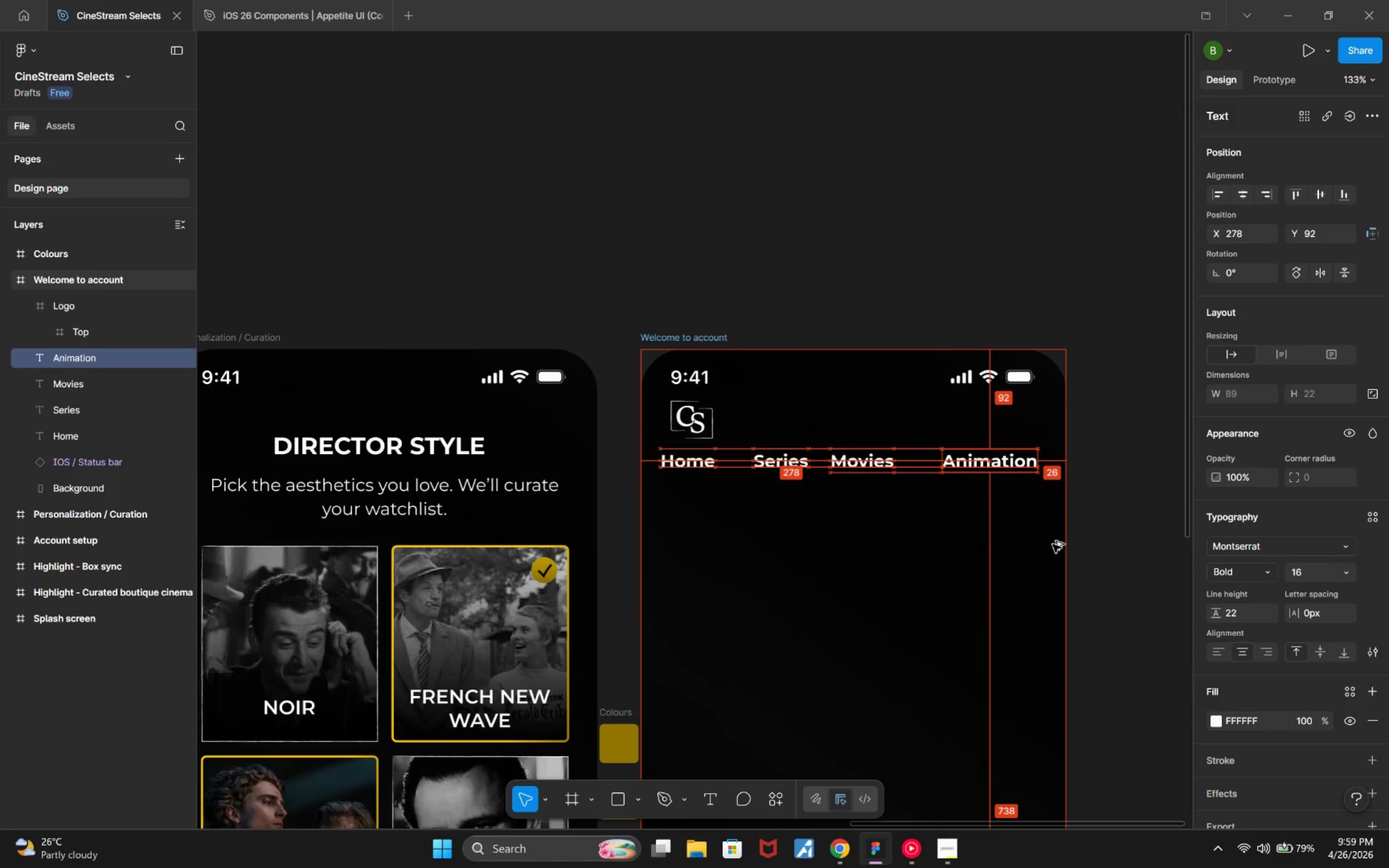 
key(Alt+ArrowLeft)
 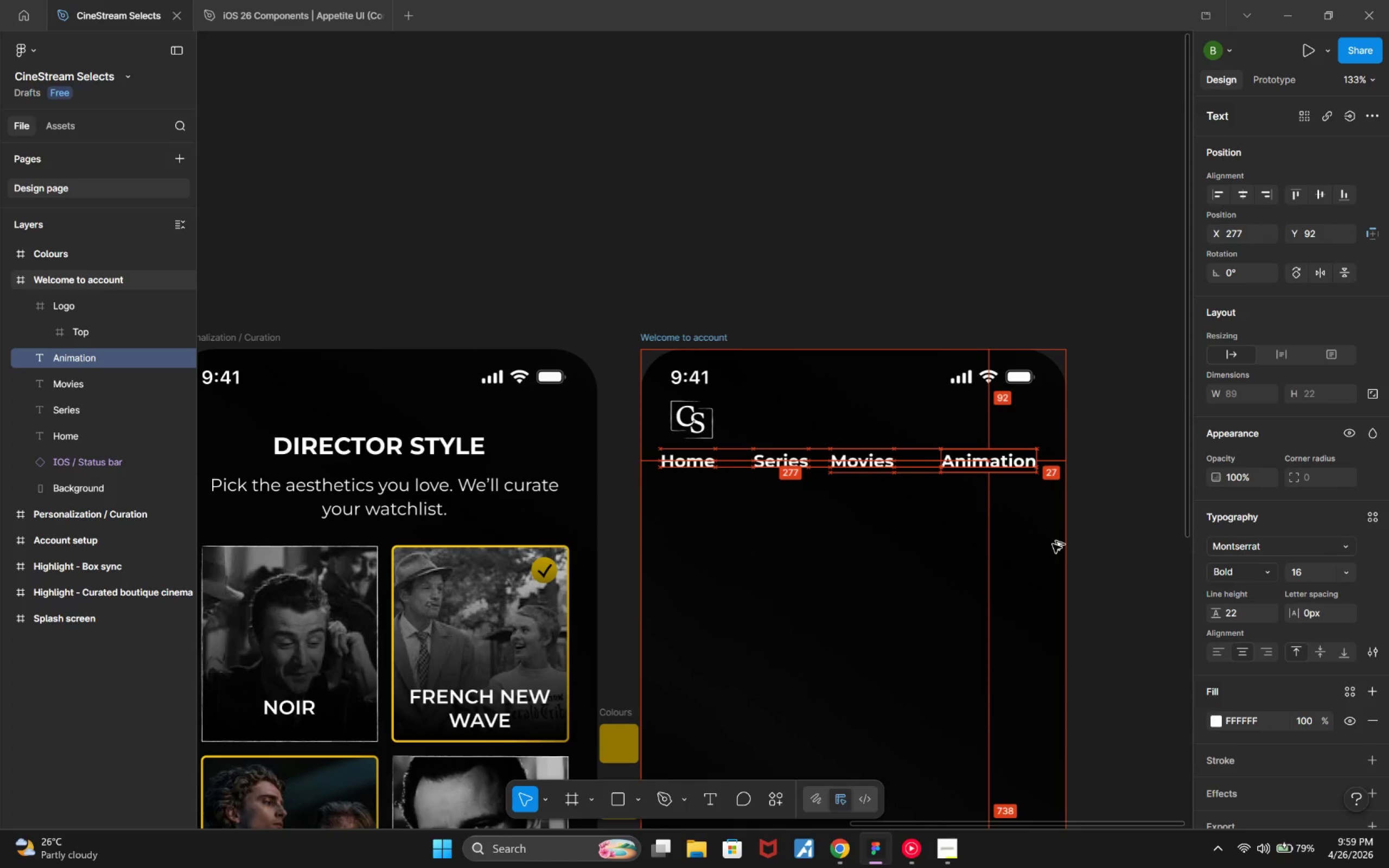 
key(Alt+ArrowLeft)
 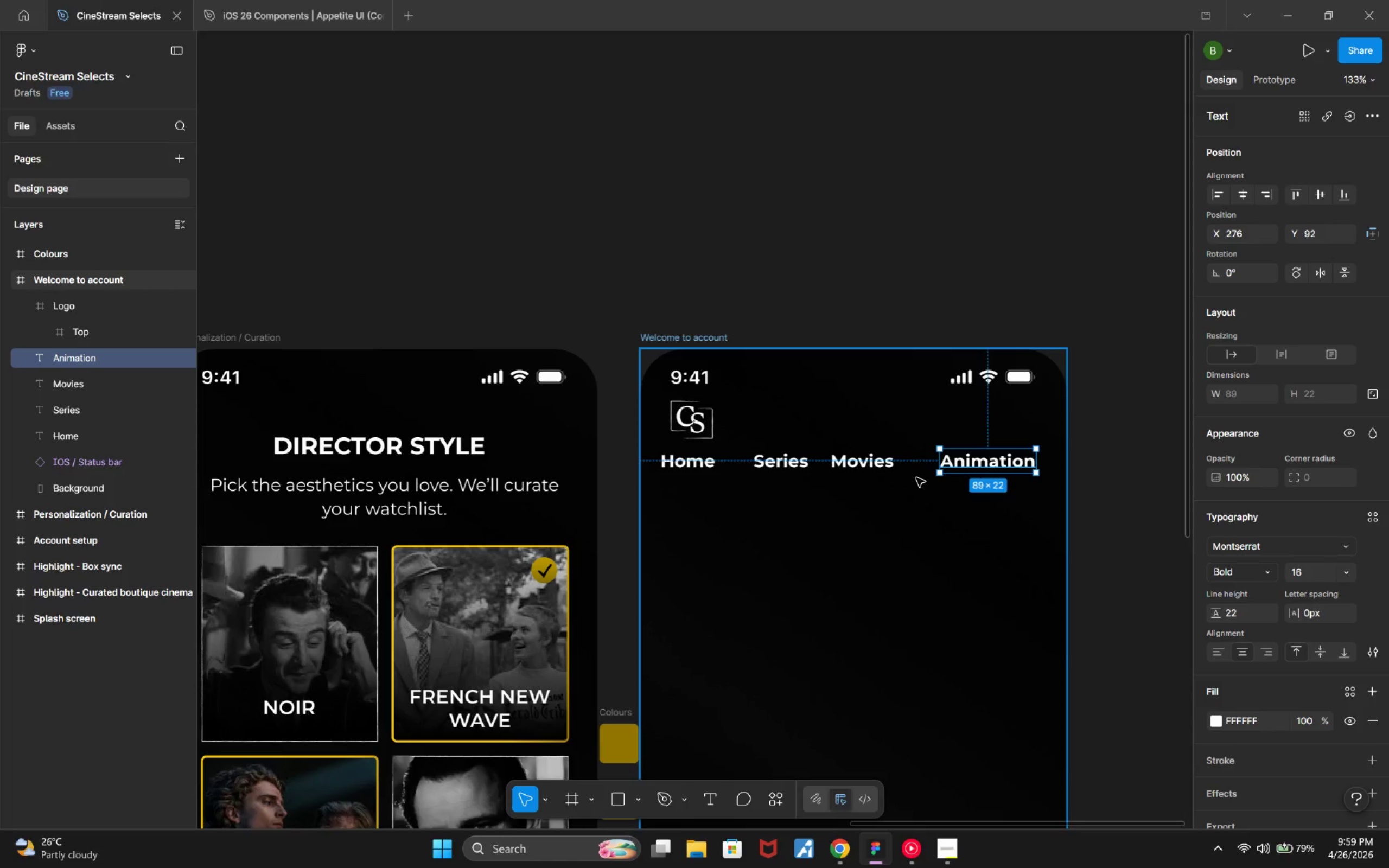 
left_click([877, 464])
 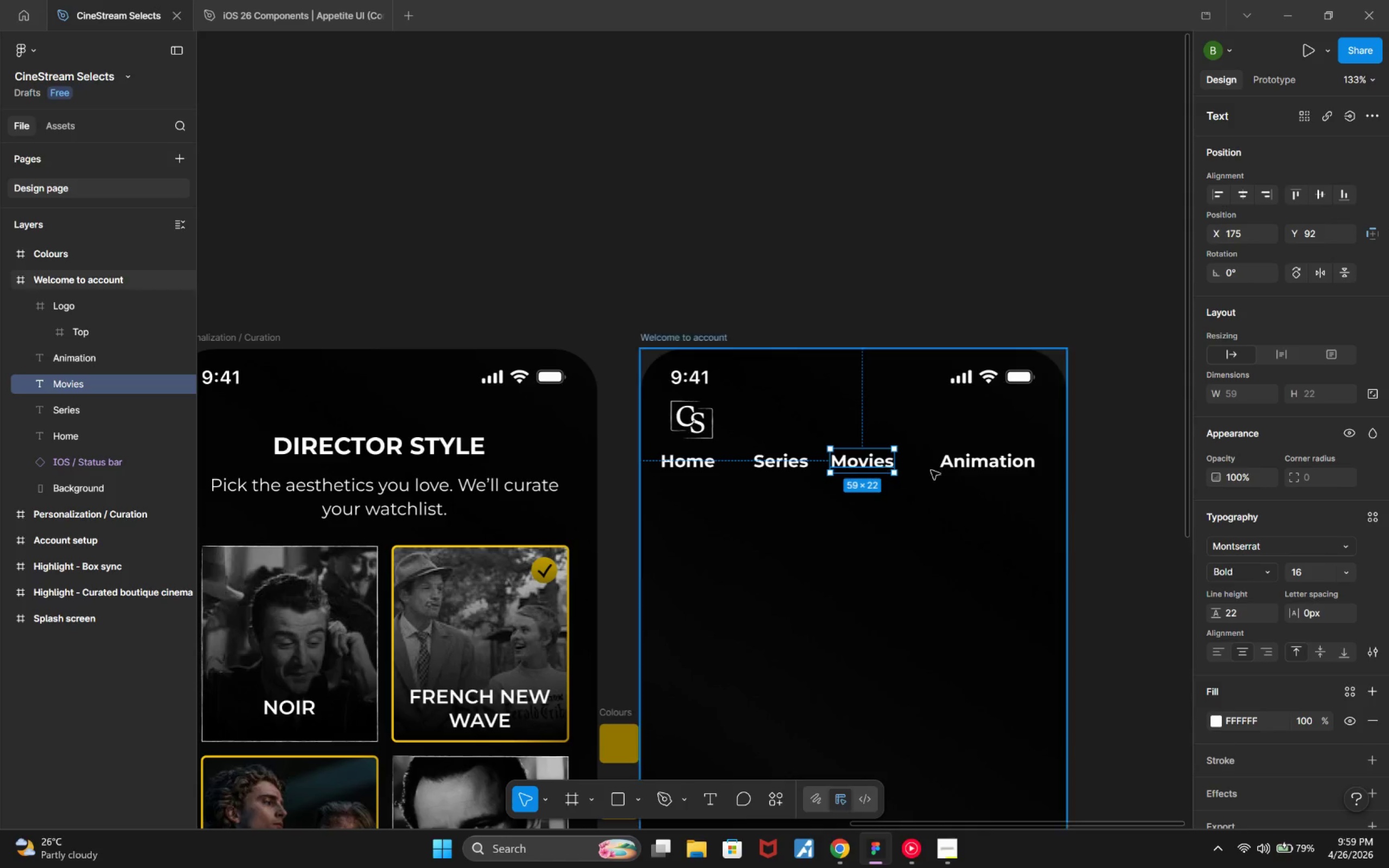 
hold_key(key=ArrowRight, duration=0.77)
 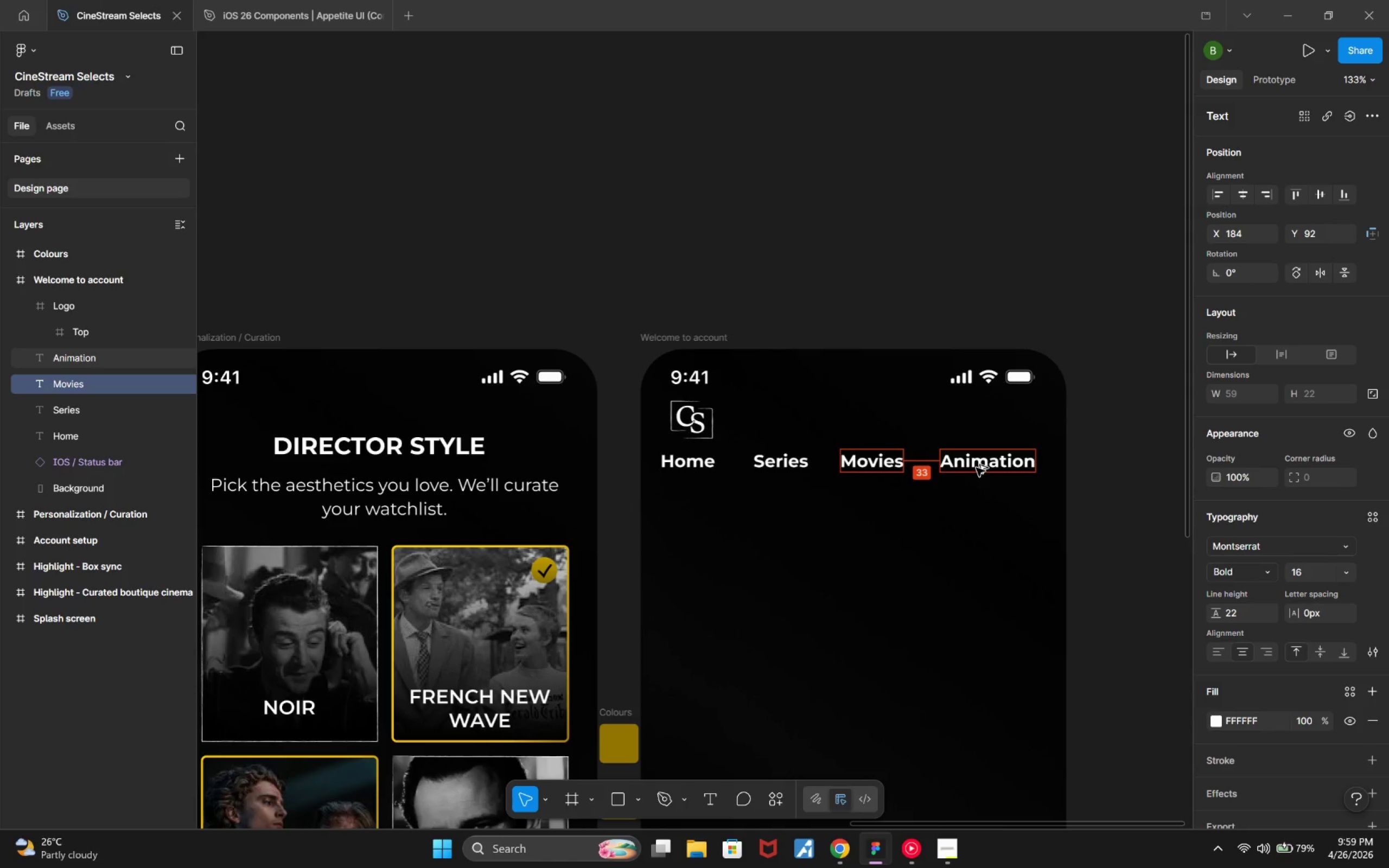 
key(Alt+ArrowRight)
 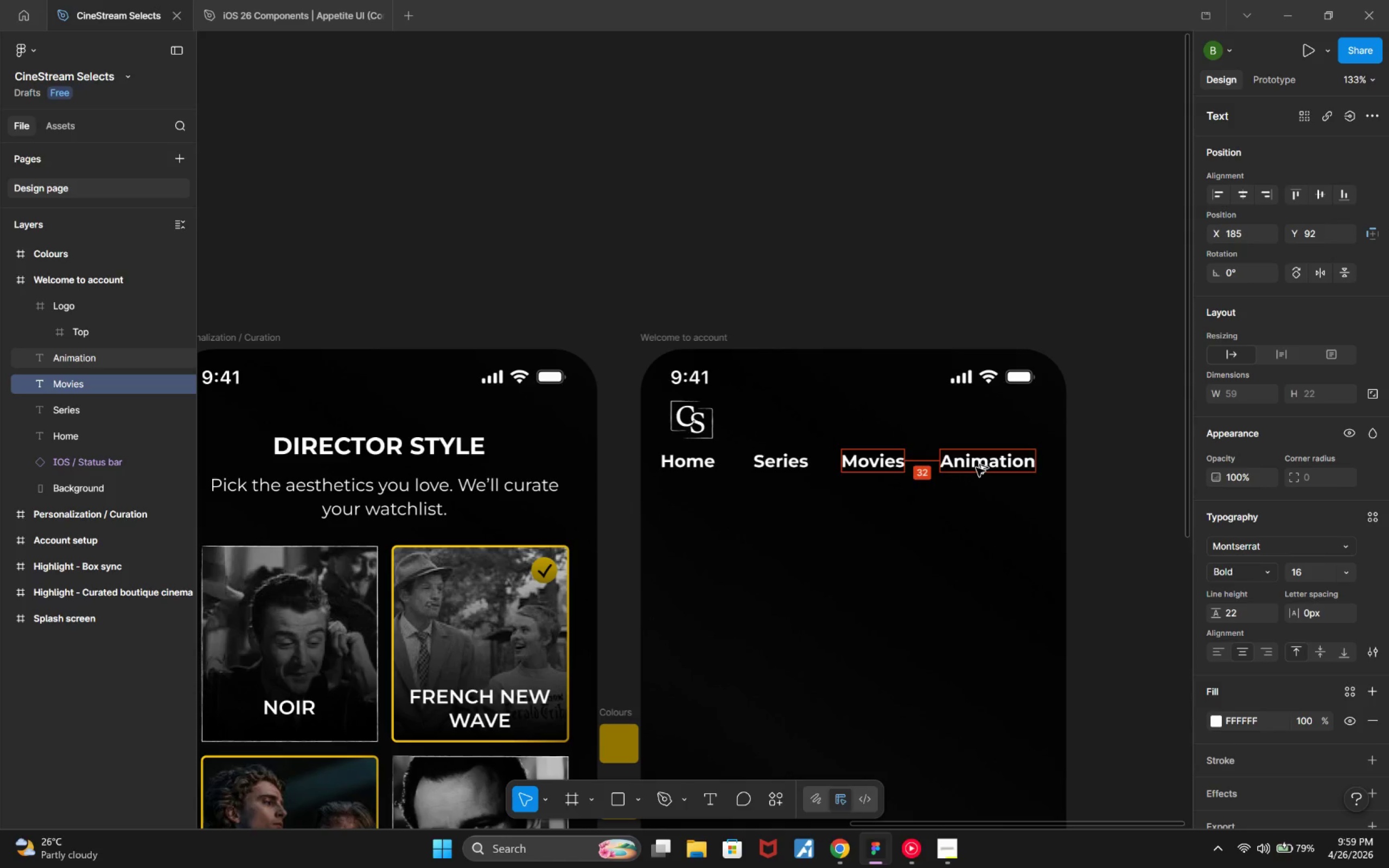 
key(Alt+ArrowRight)
 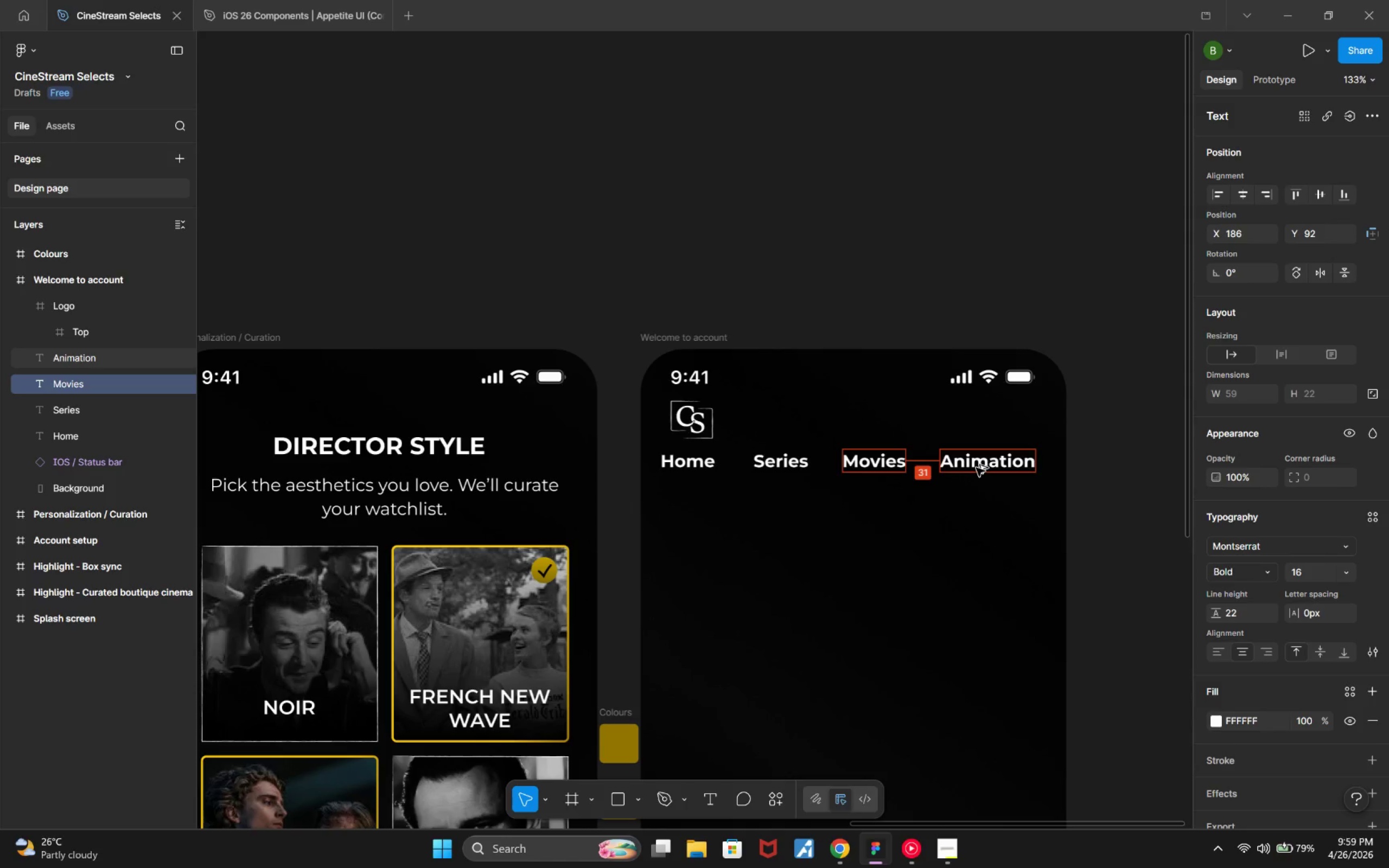 
key(Alt+ArrowRight)
 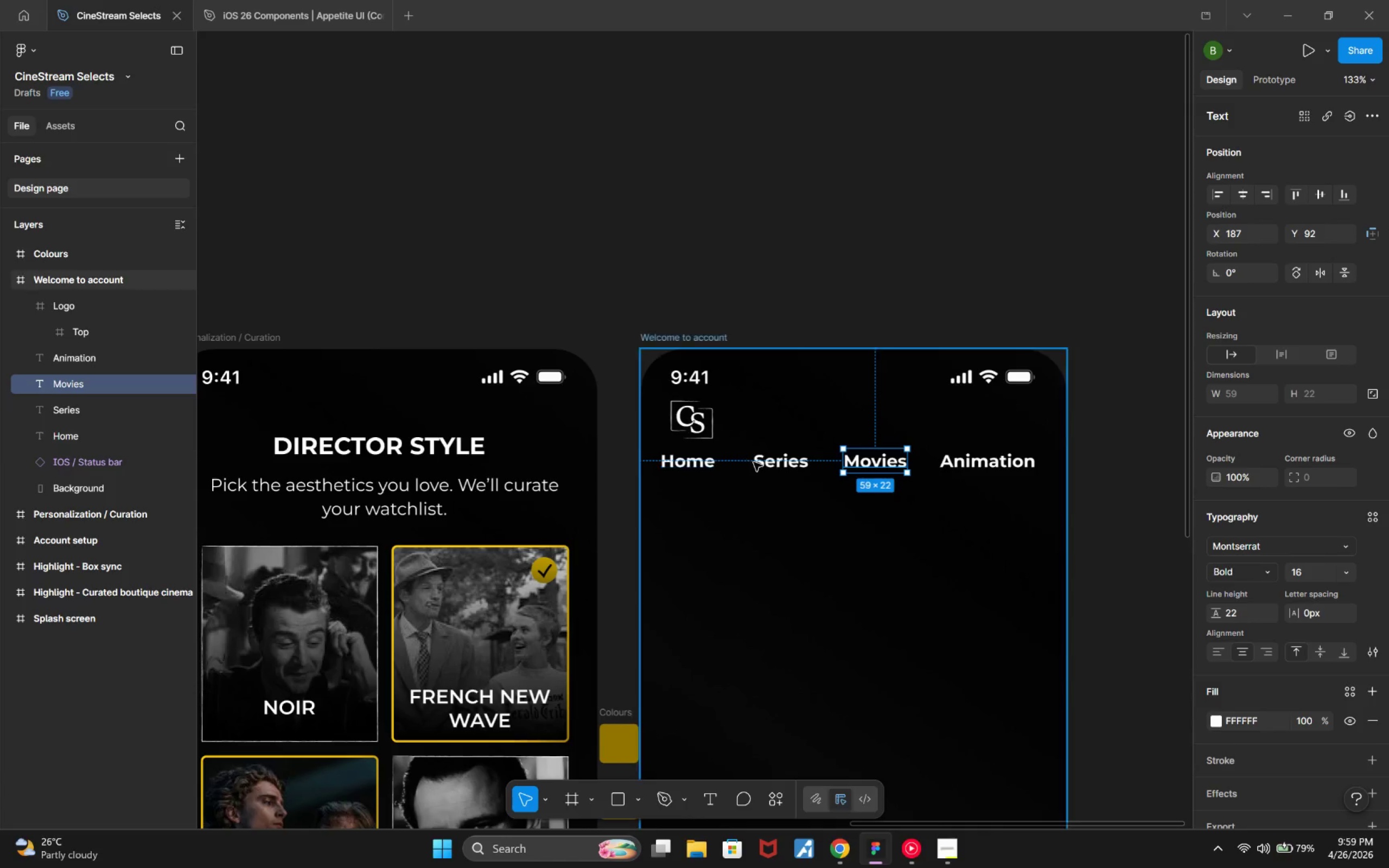 
key(Alt+ArrowRight)
 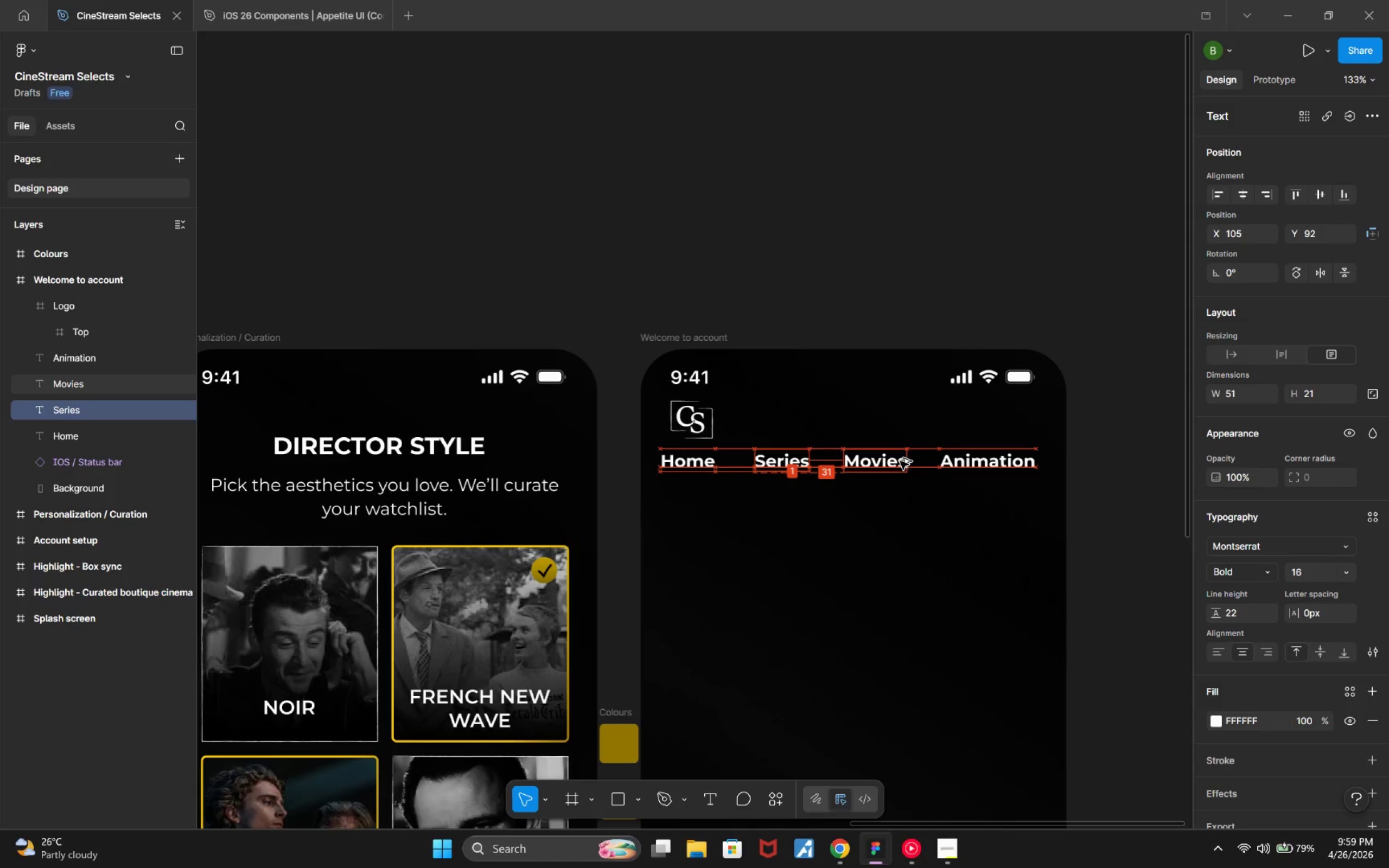 
key(Alt+ArrowRight)
 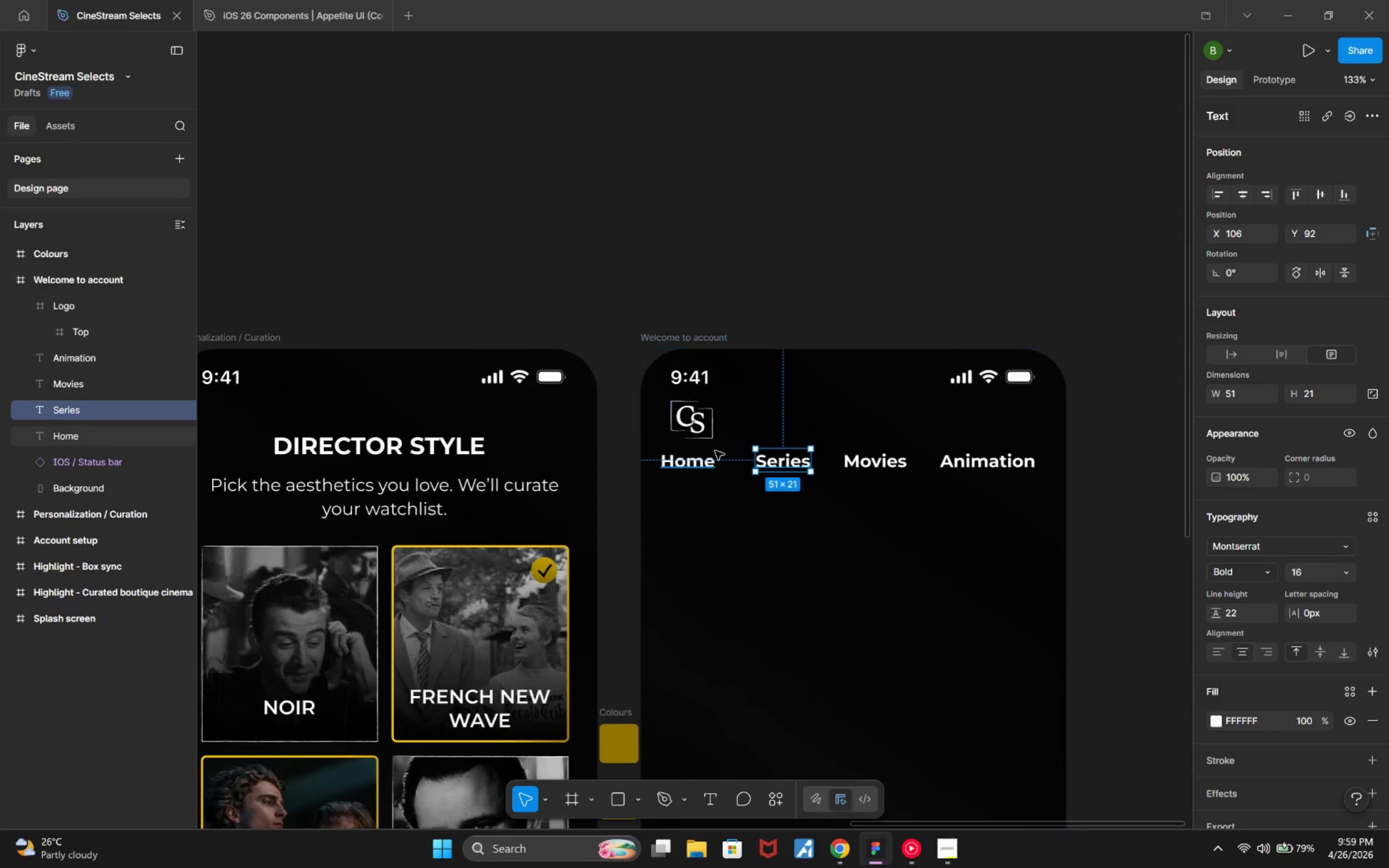 
left_click([709, 465])
 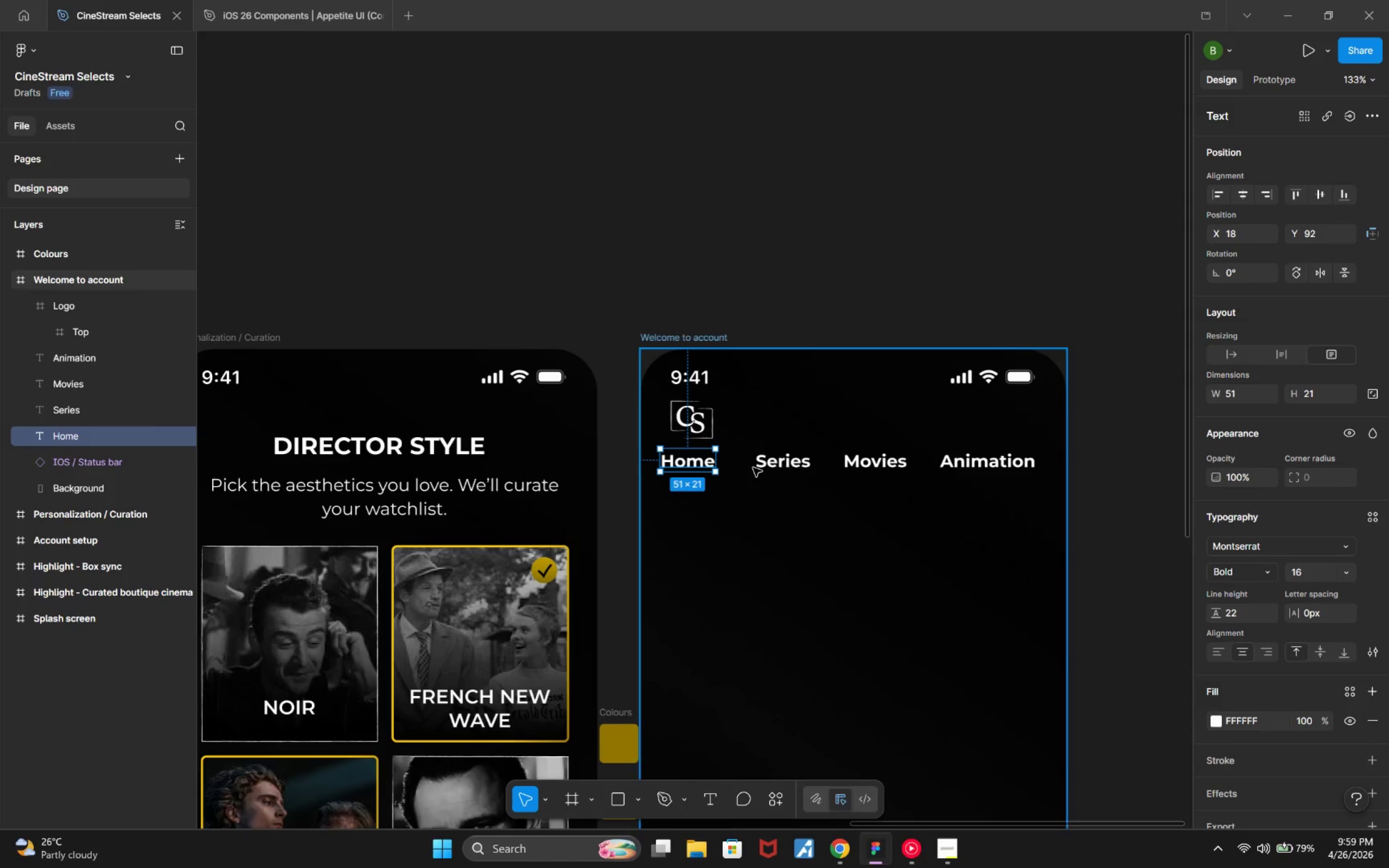 
hold_key(key=AltLeft, duration=1.06)
 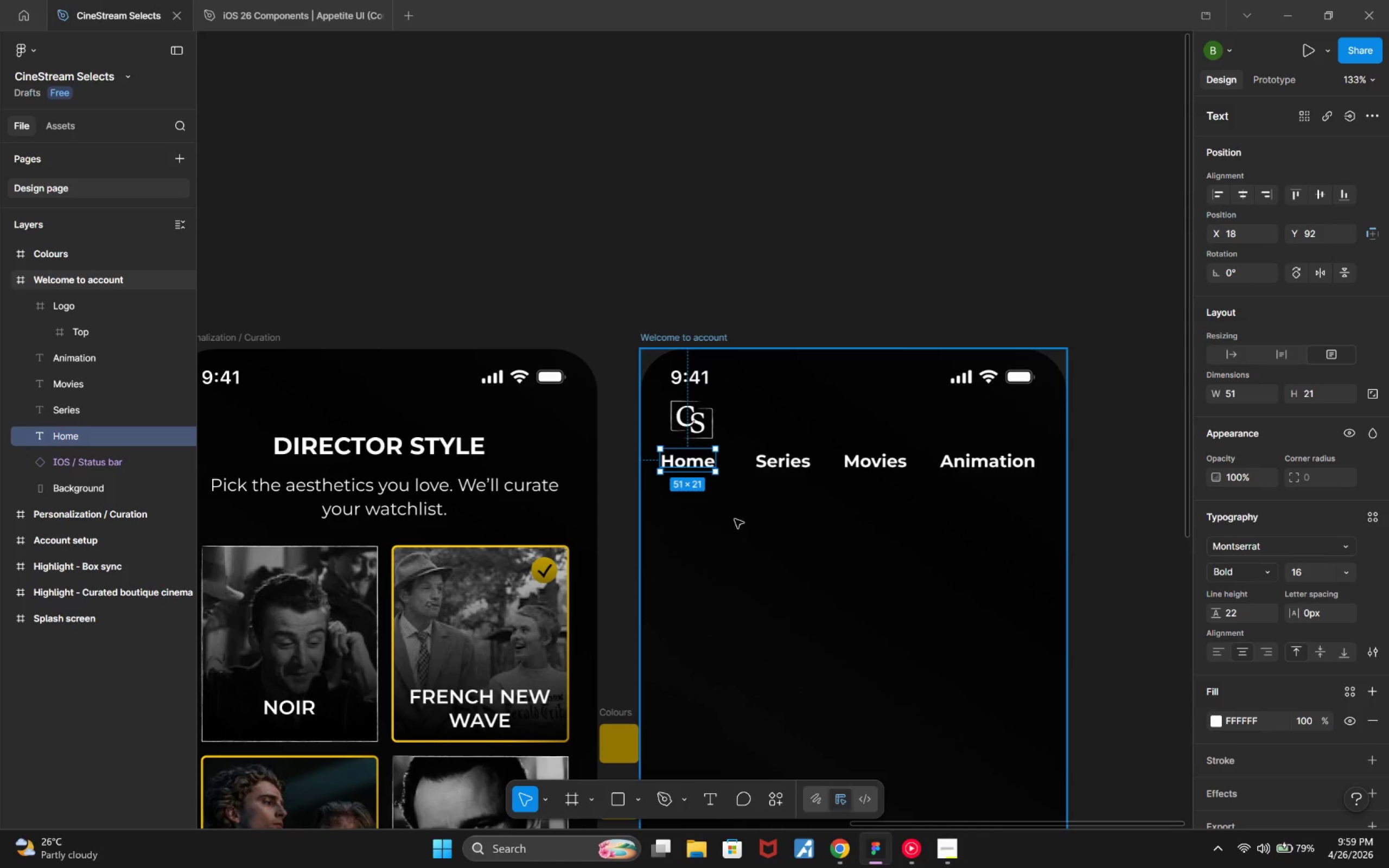 
hold_key(key=AltLeft, duration=1.76)
 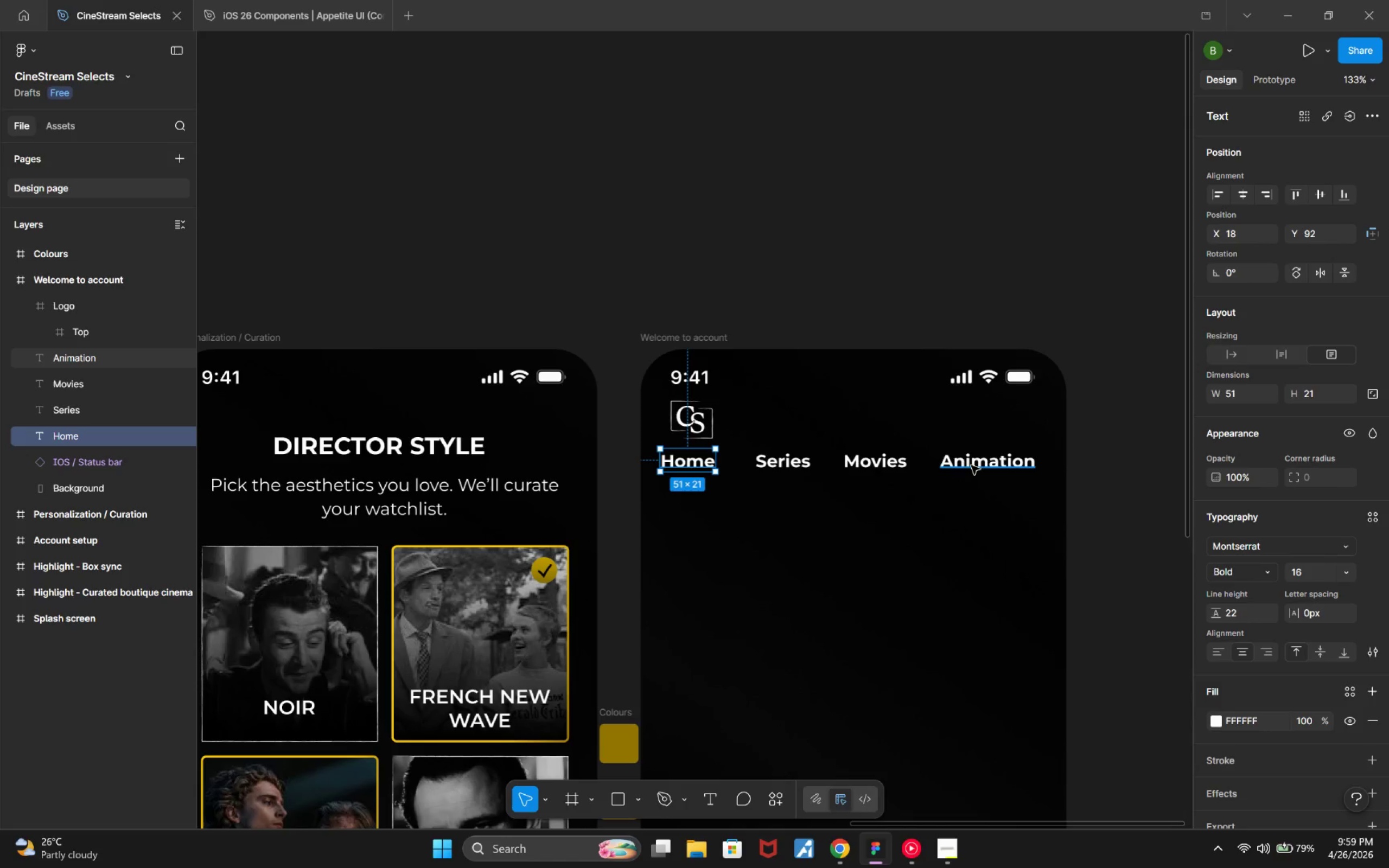 
left_click([971, 465])
 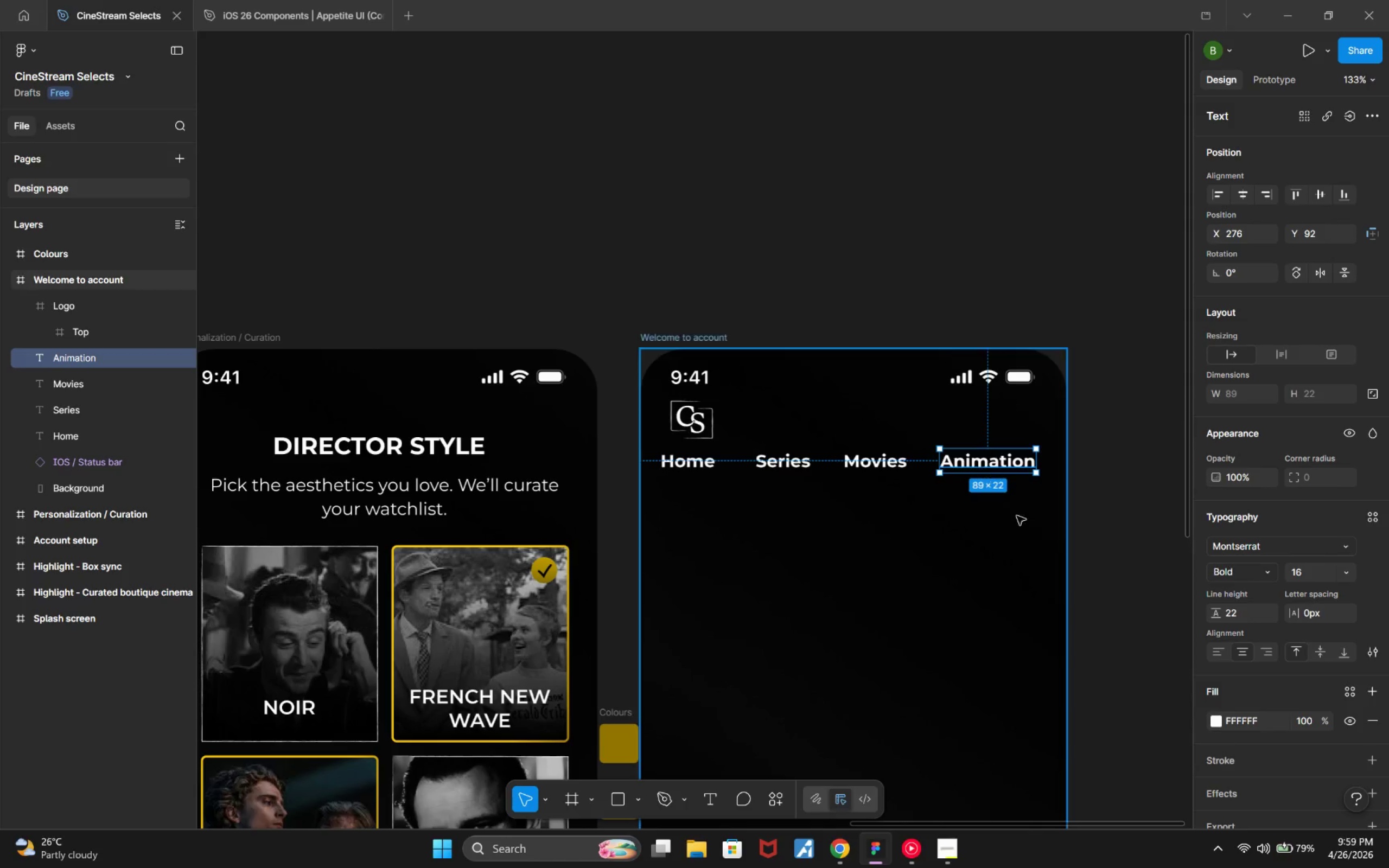 
hold_key(key=AltLeft, duration=2.74)
 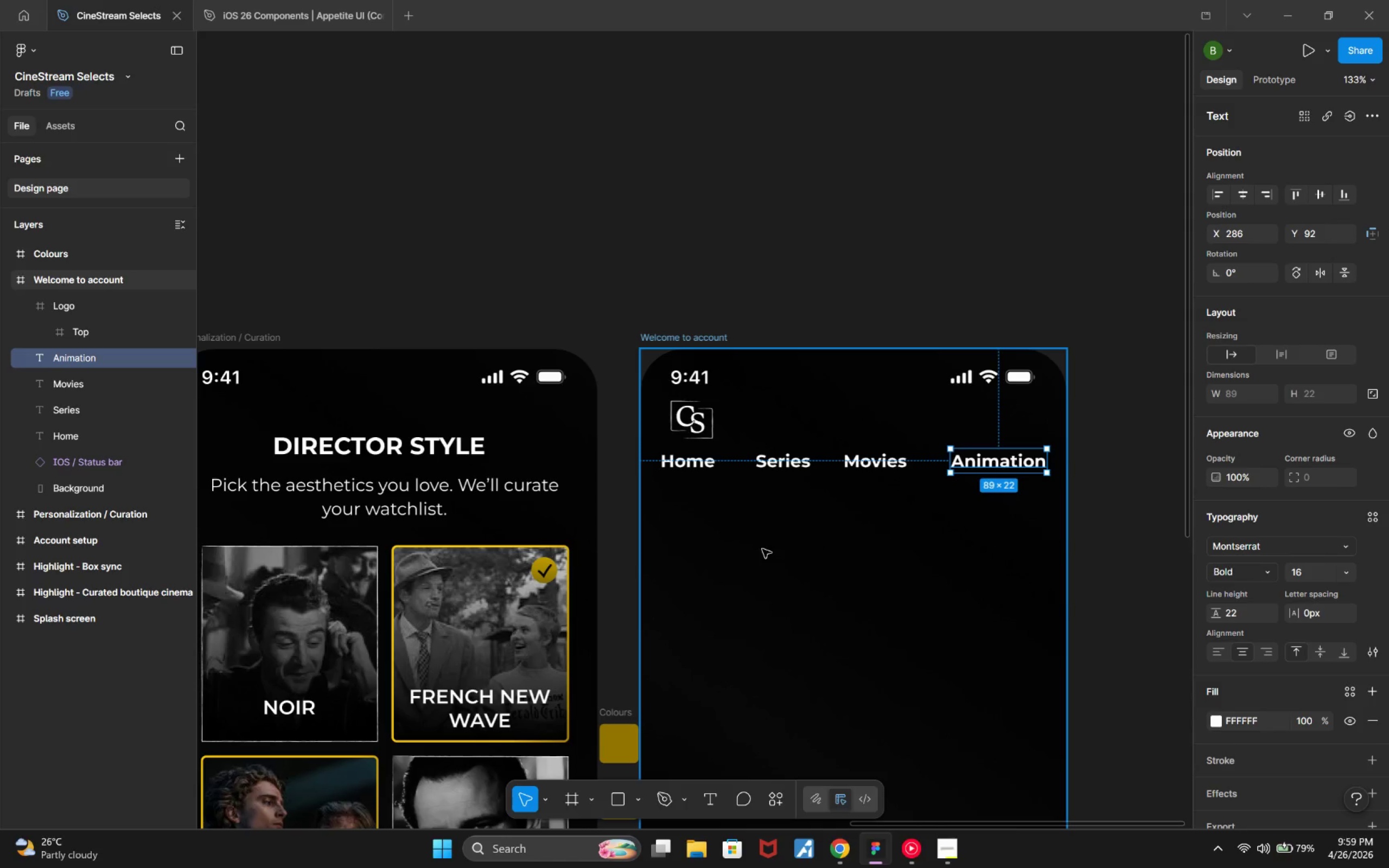 
hold_key(key=ArrowRight, duration=0.78)
 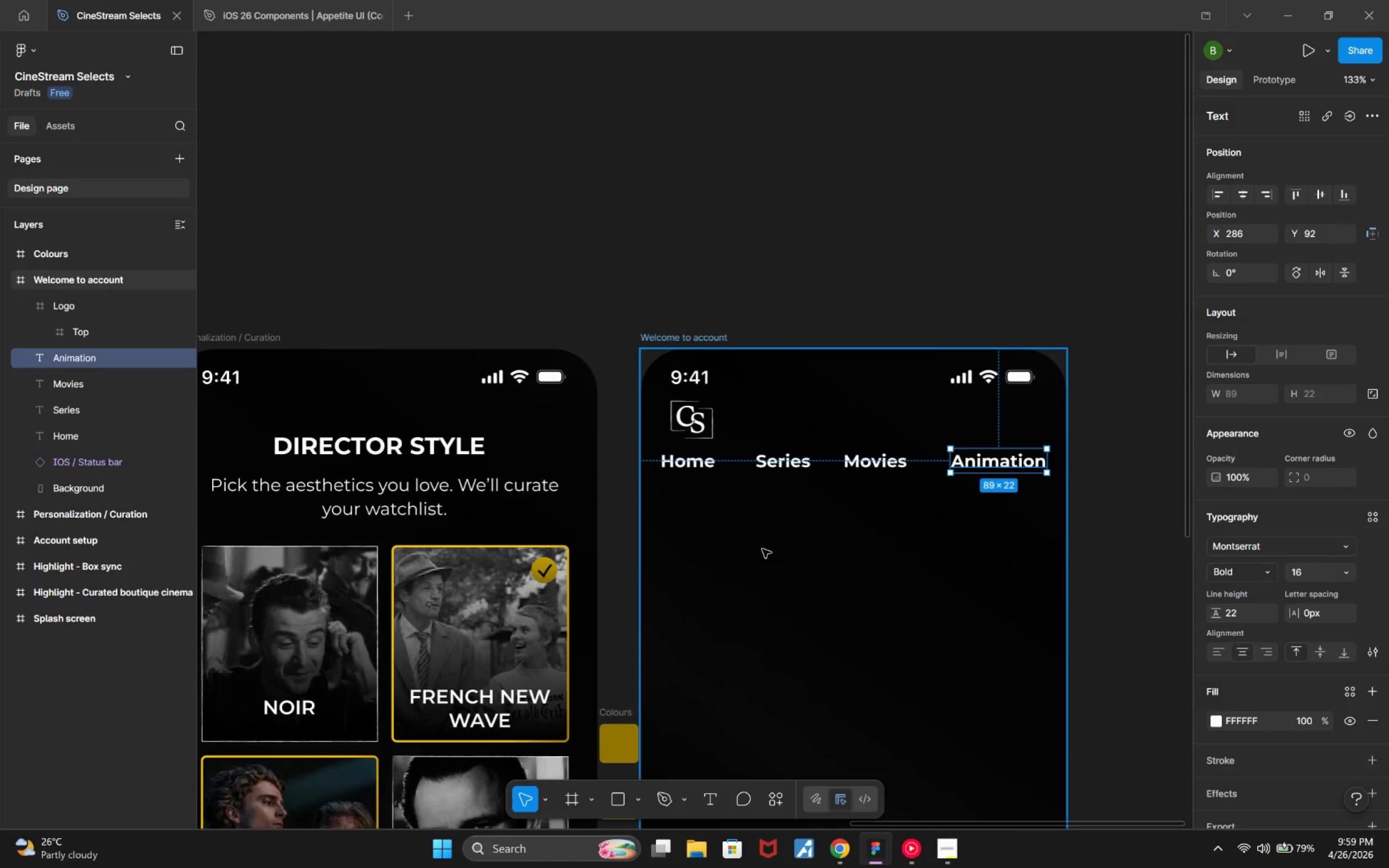 
left_click([793, 461])
 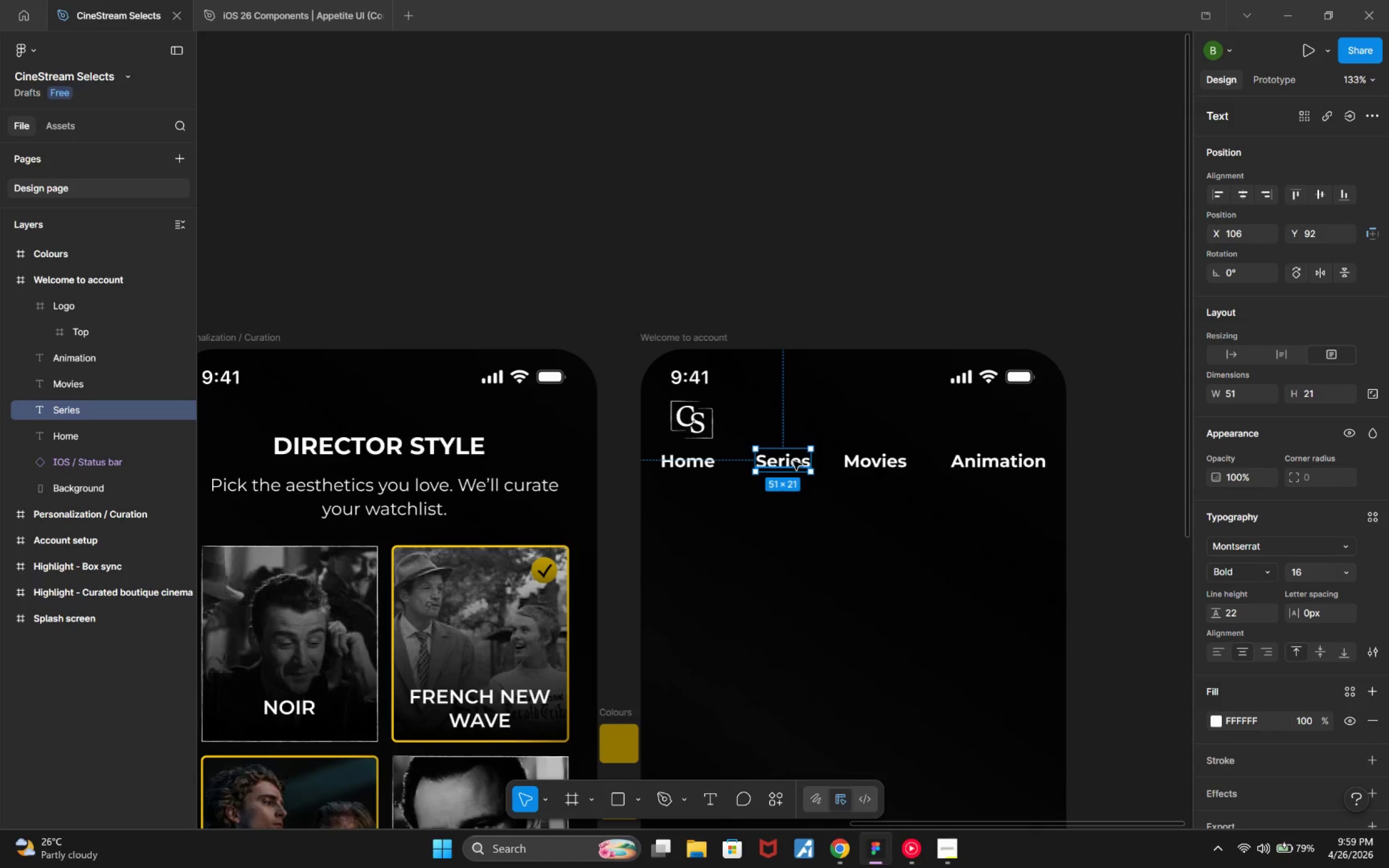 
key(Alt+AltLeft)
 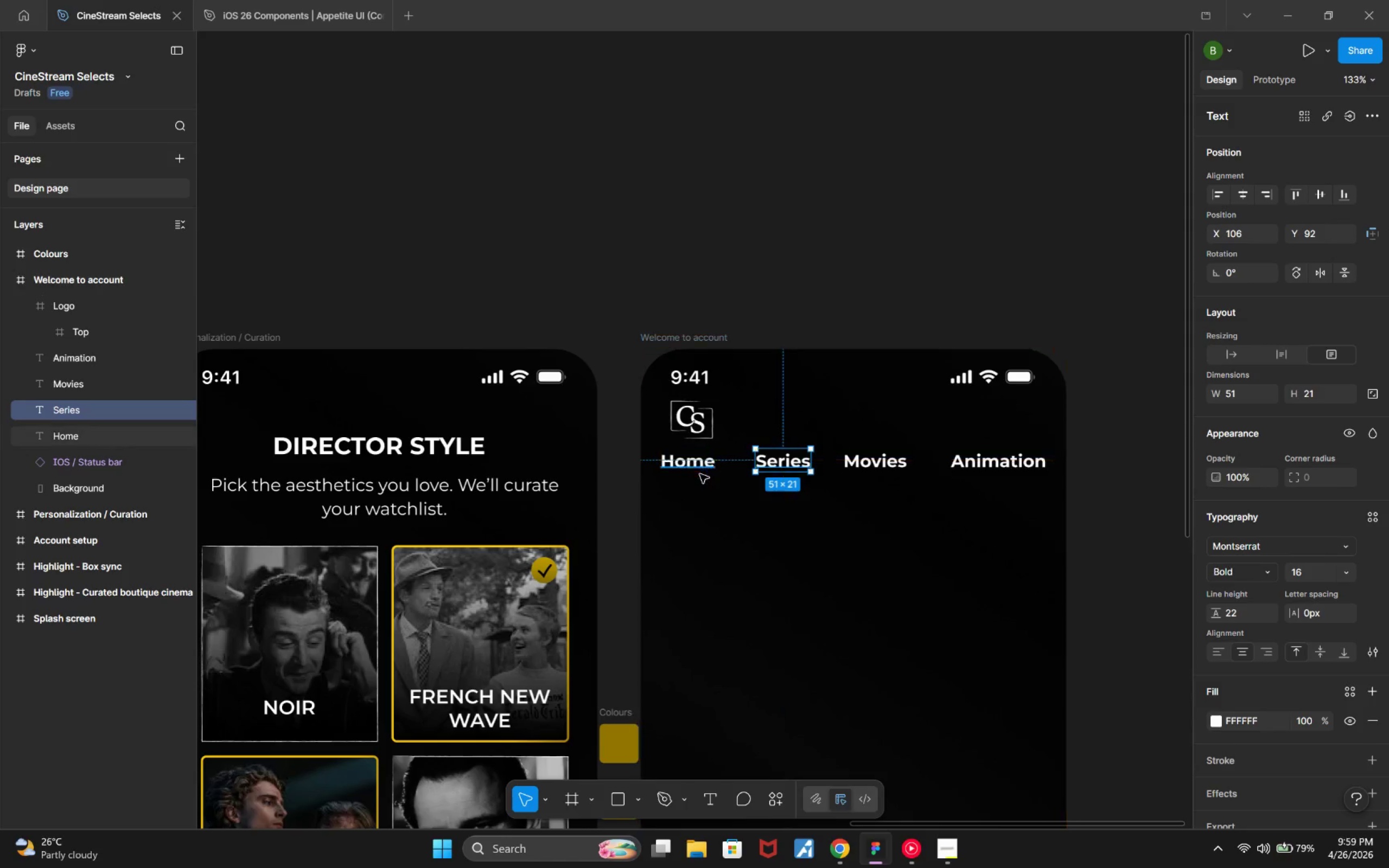 
hold_key(key=AltLeft, duration=0.65)
 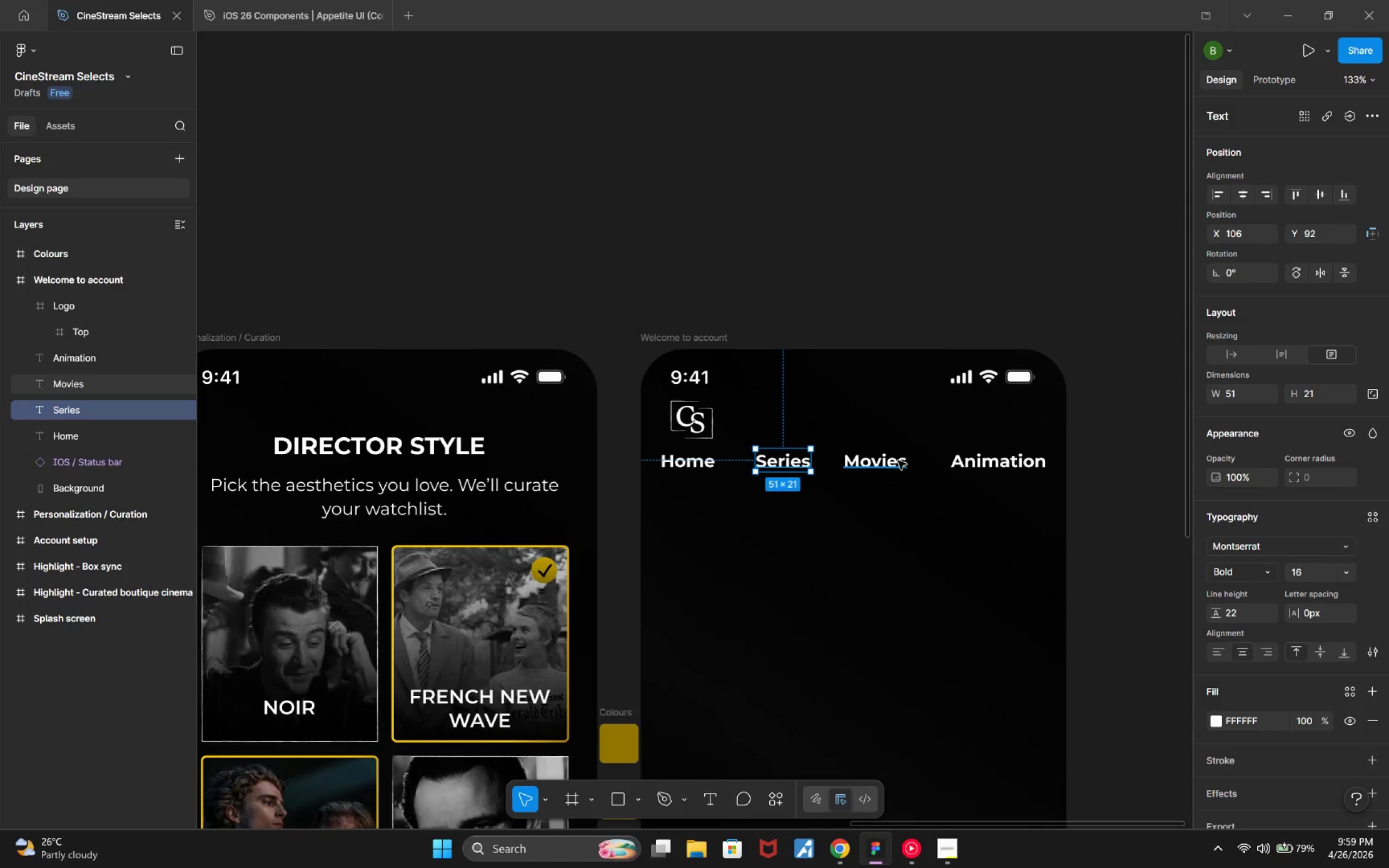 
hold_key(key=AltLeft, duration=0.8)
 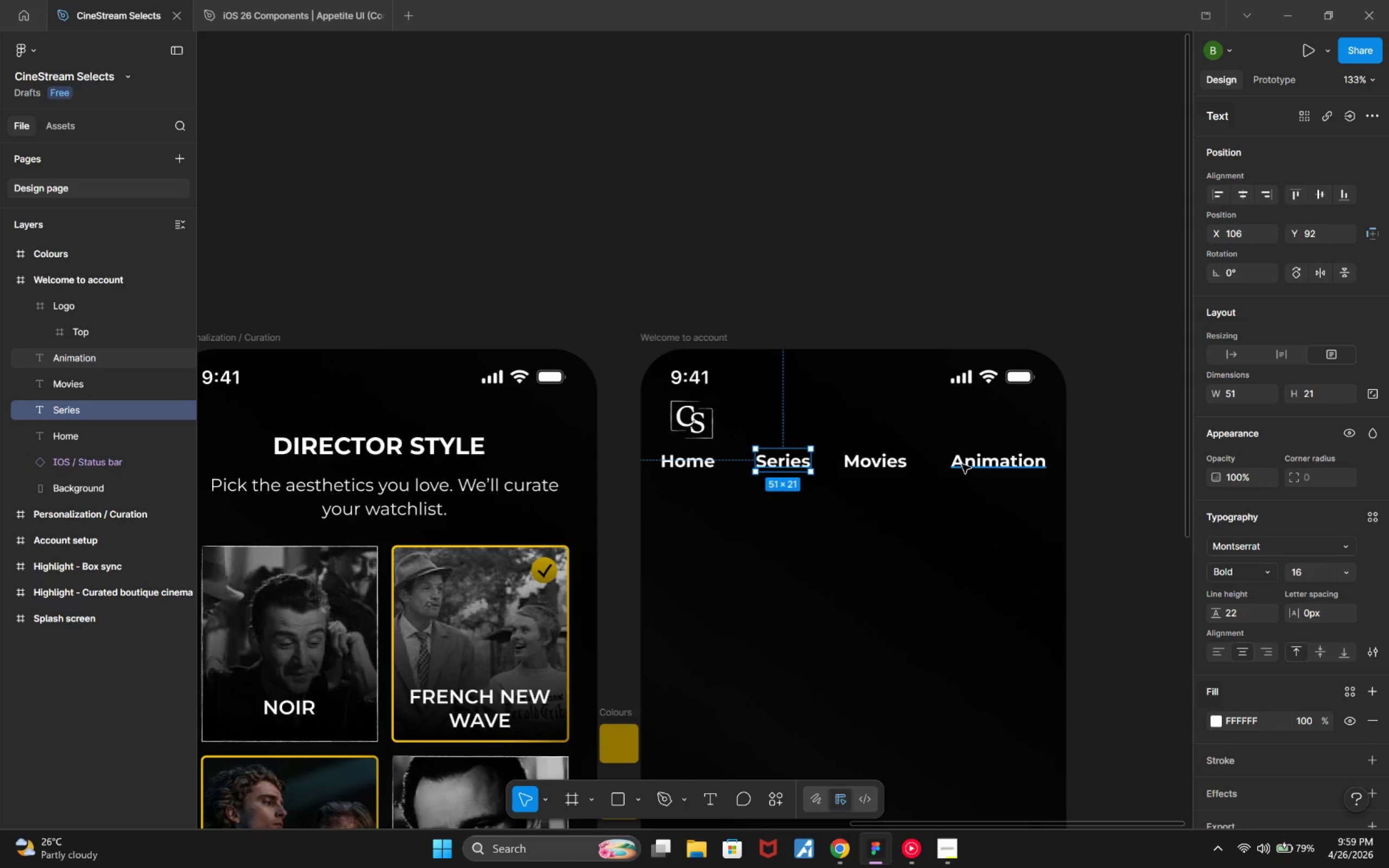 
key(Alt+AltLeft)
 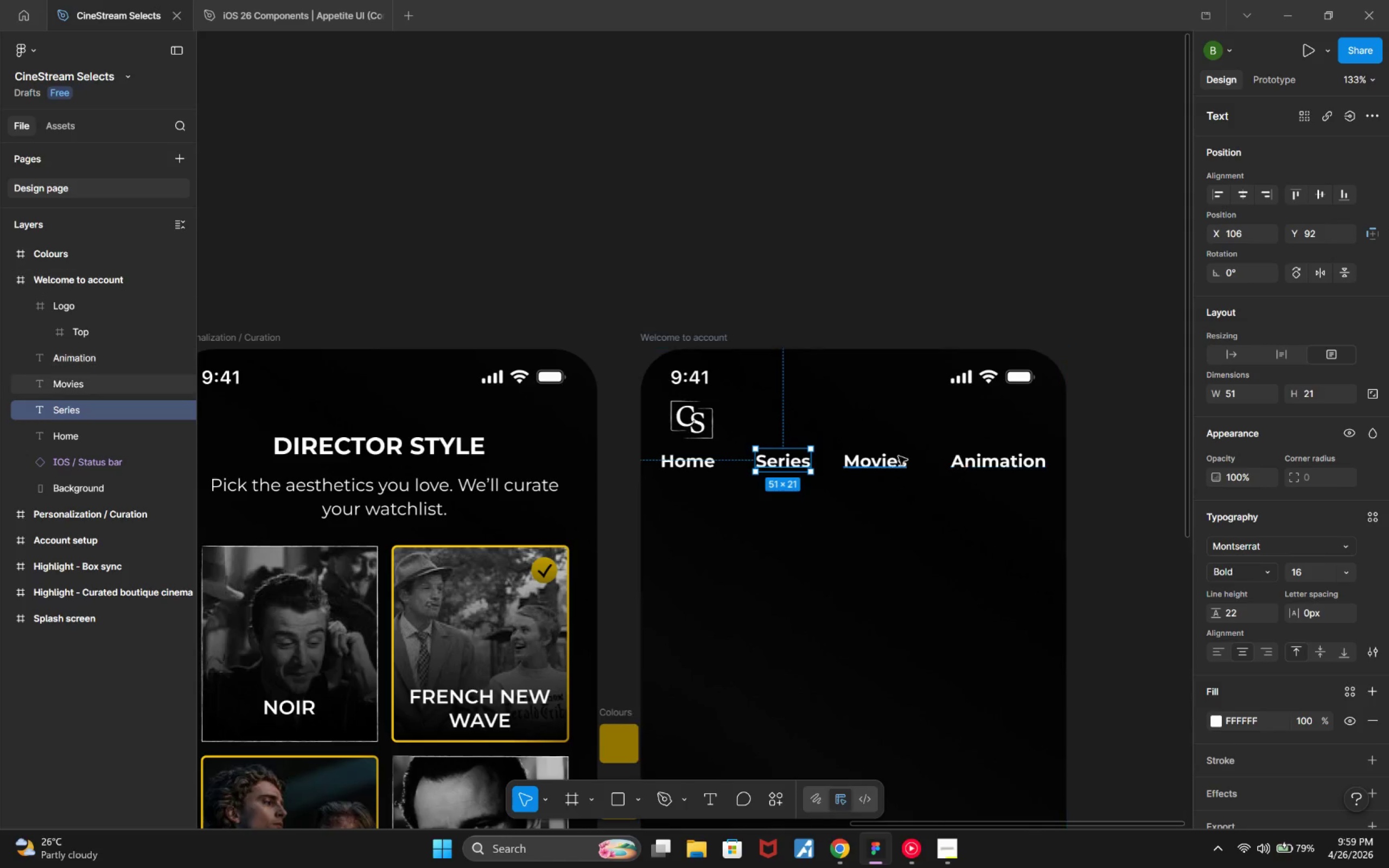 
left_click([892, 456])
 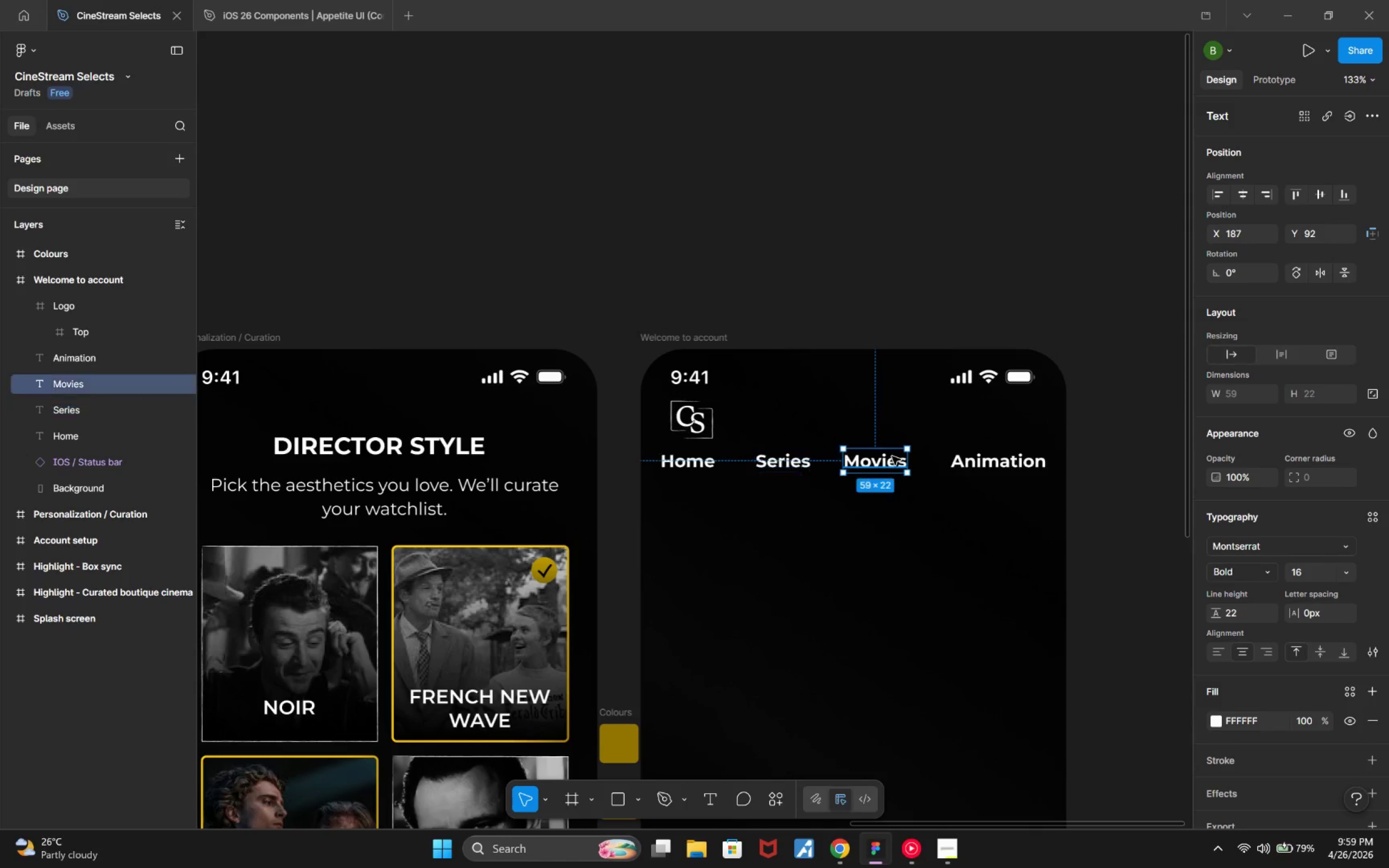 
hold_key(key=AltLeft, duration=0.78)
 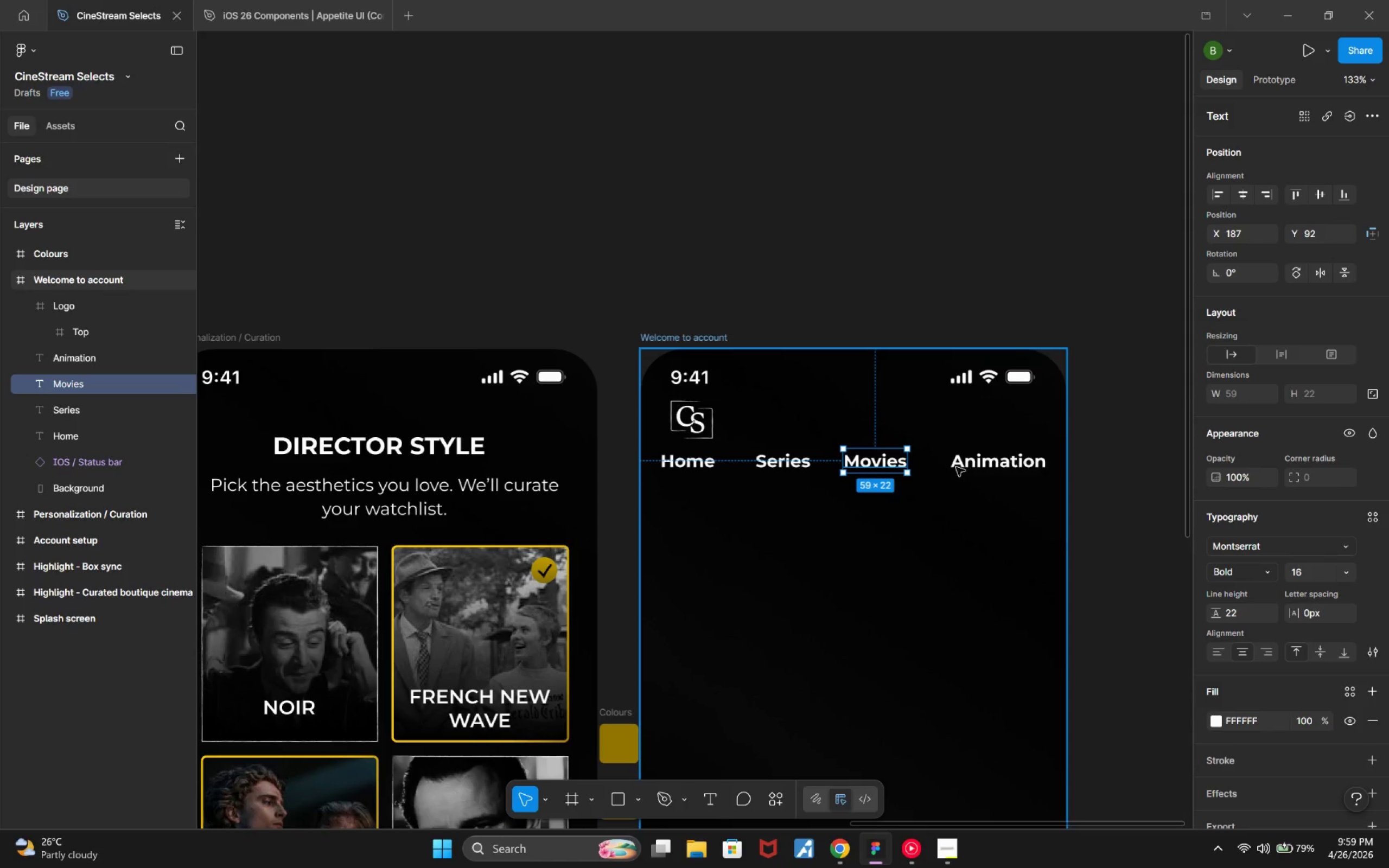 
key(Alt+ArrowRight)
 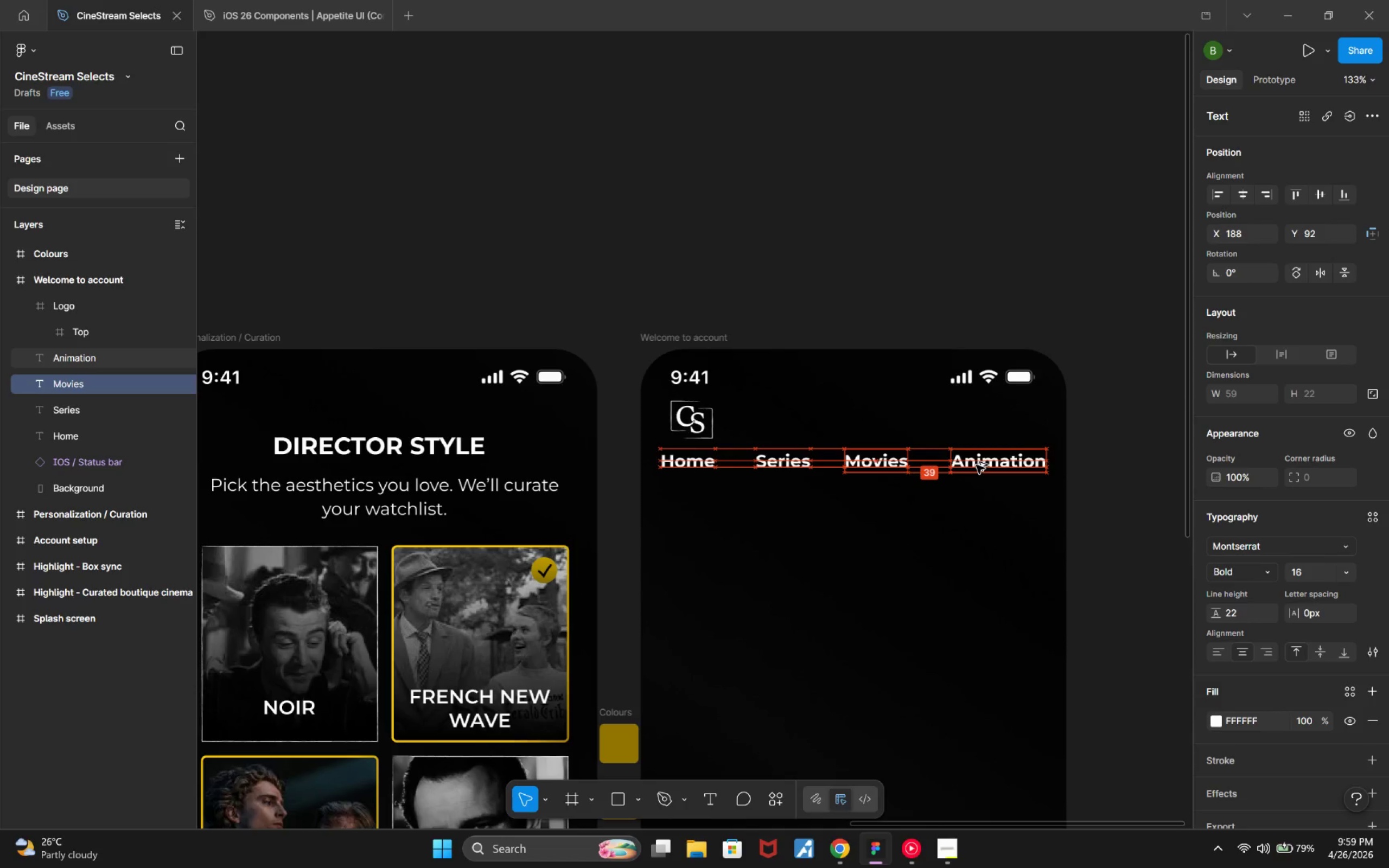 
key(Alt+ArrowRight)
 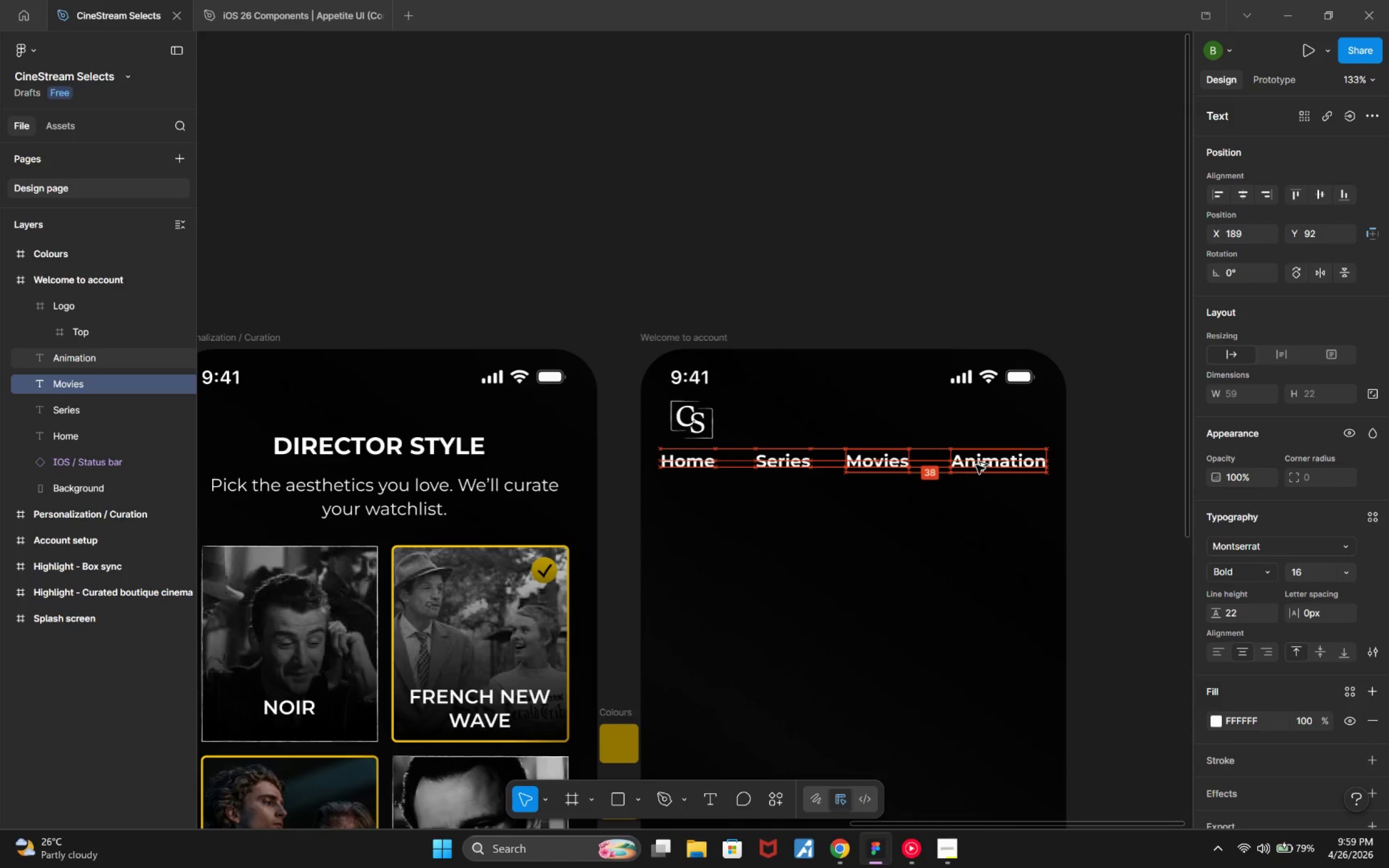 
key(Alt+ArrowRight)
 